 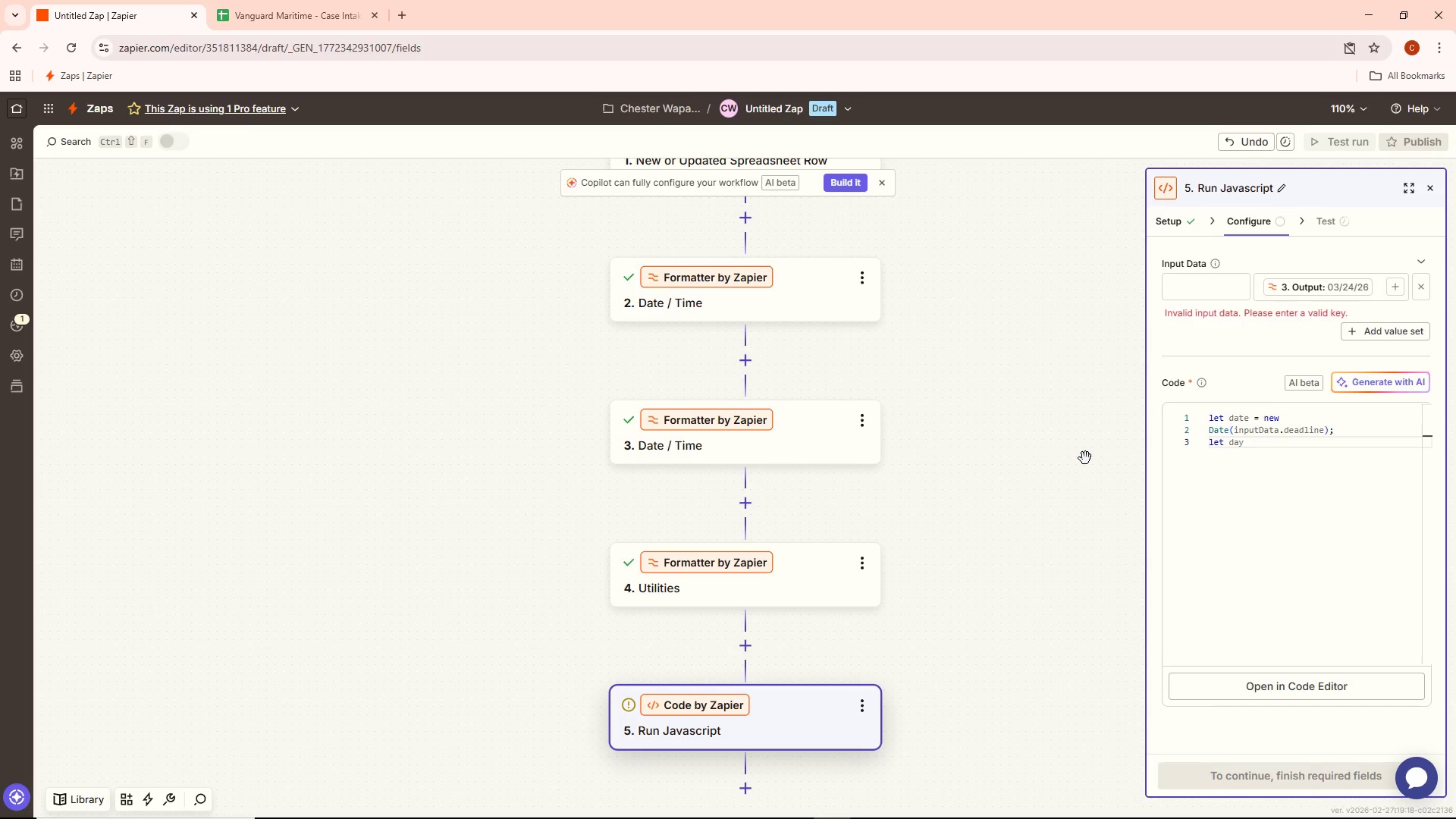 
key(Space)
 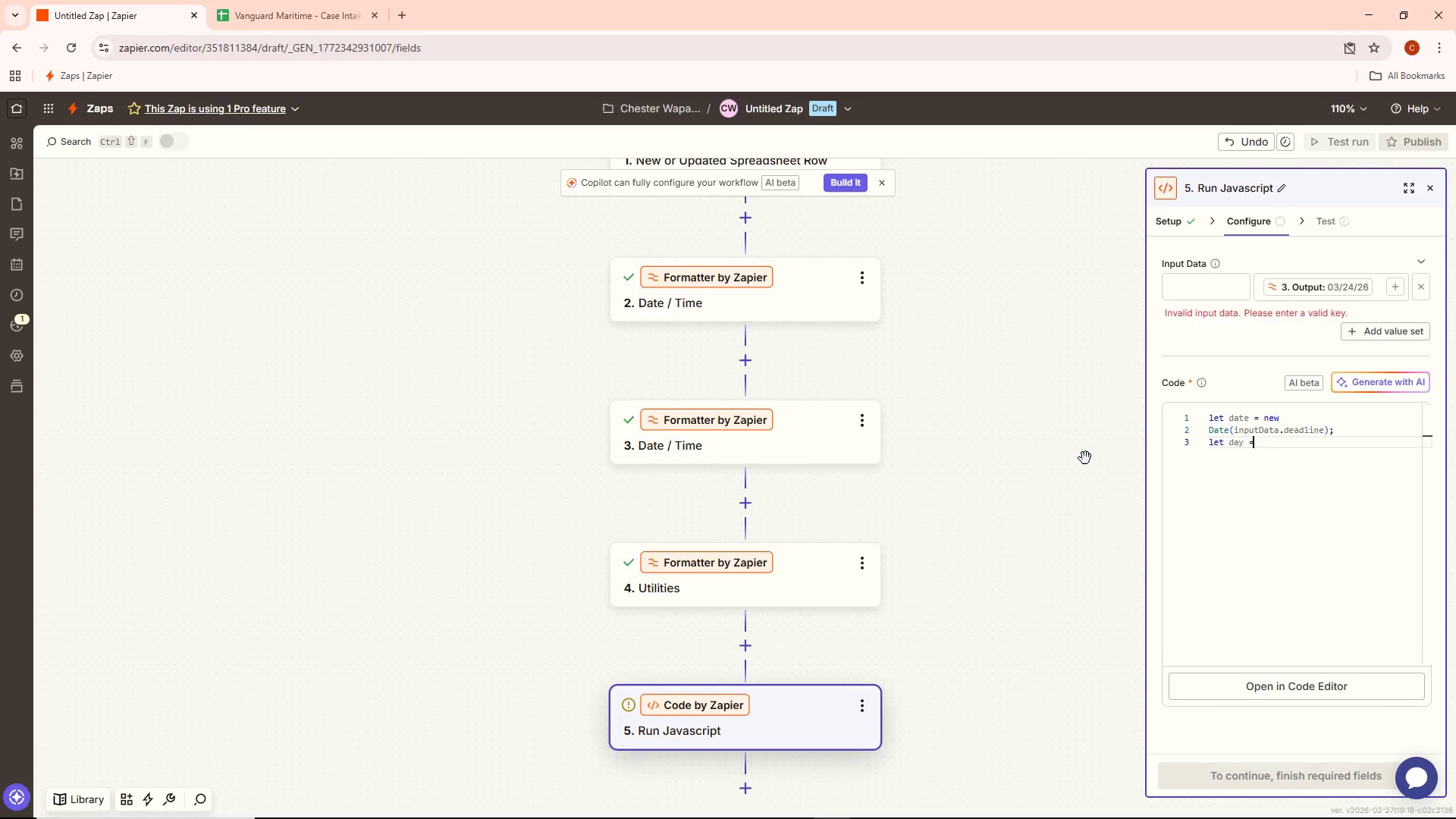 
key(Equal)
 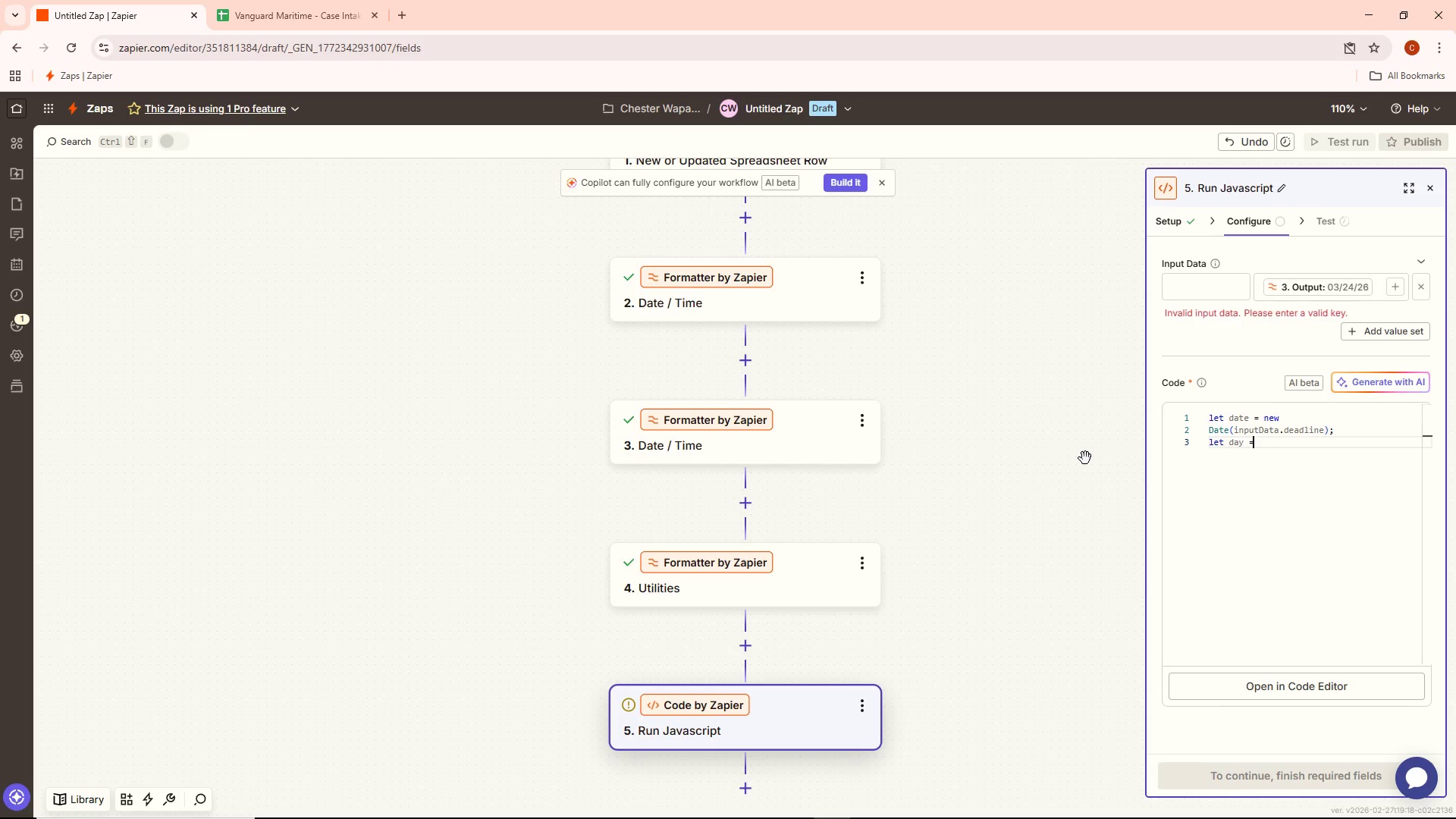 
key(Space)
 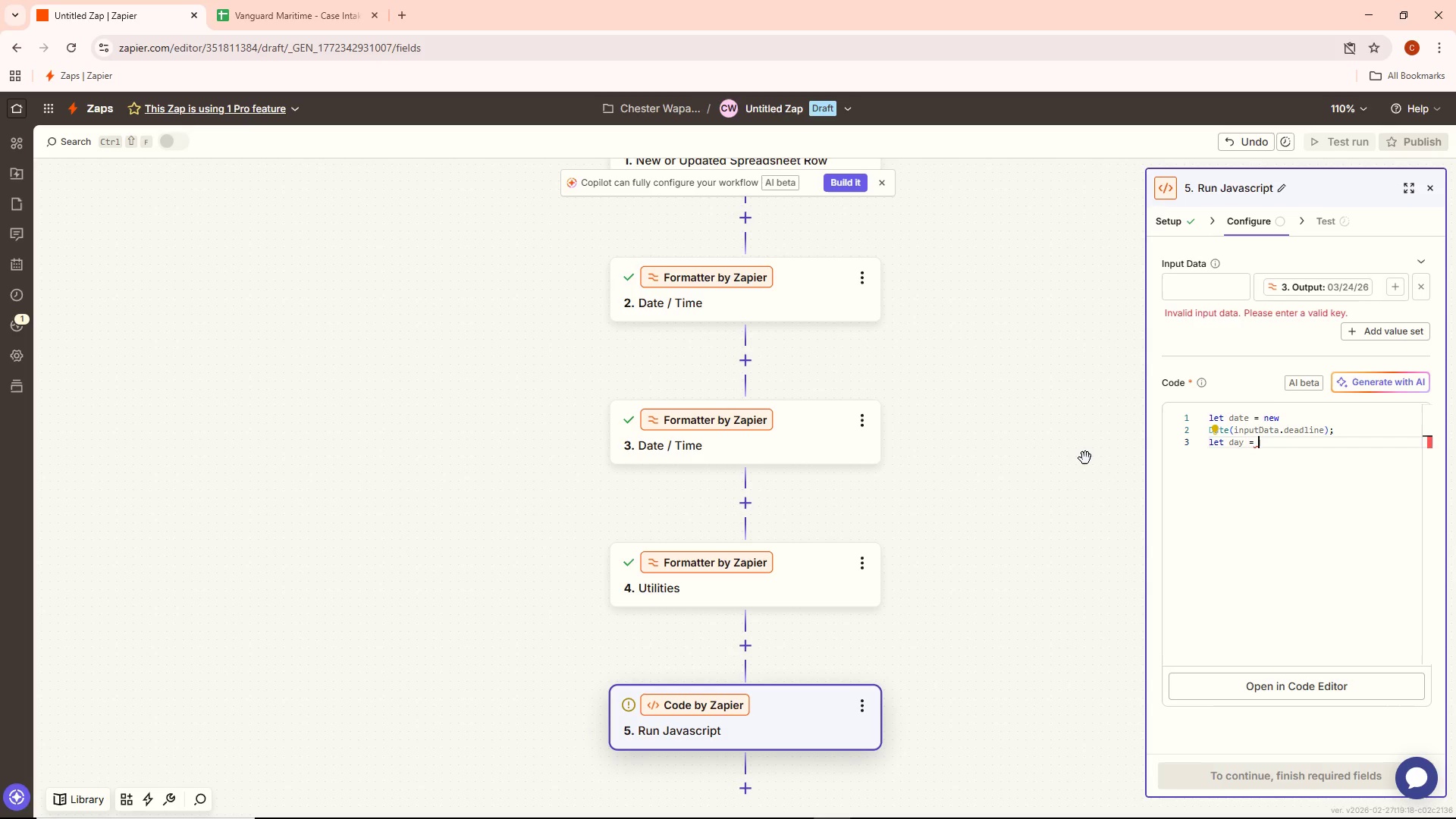 
wait(5.34)
 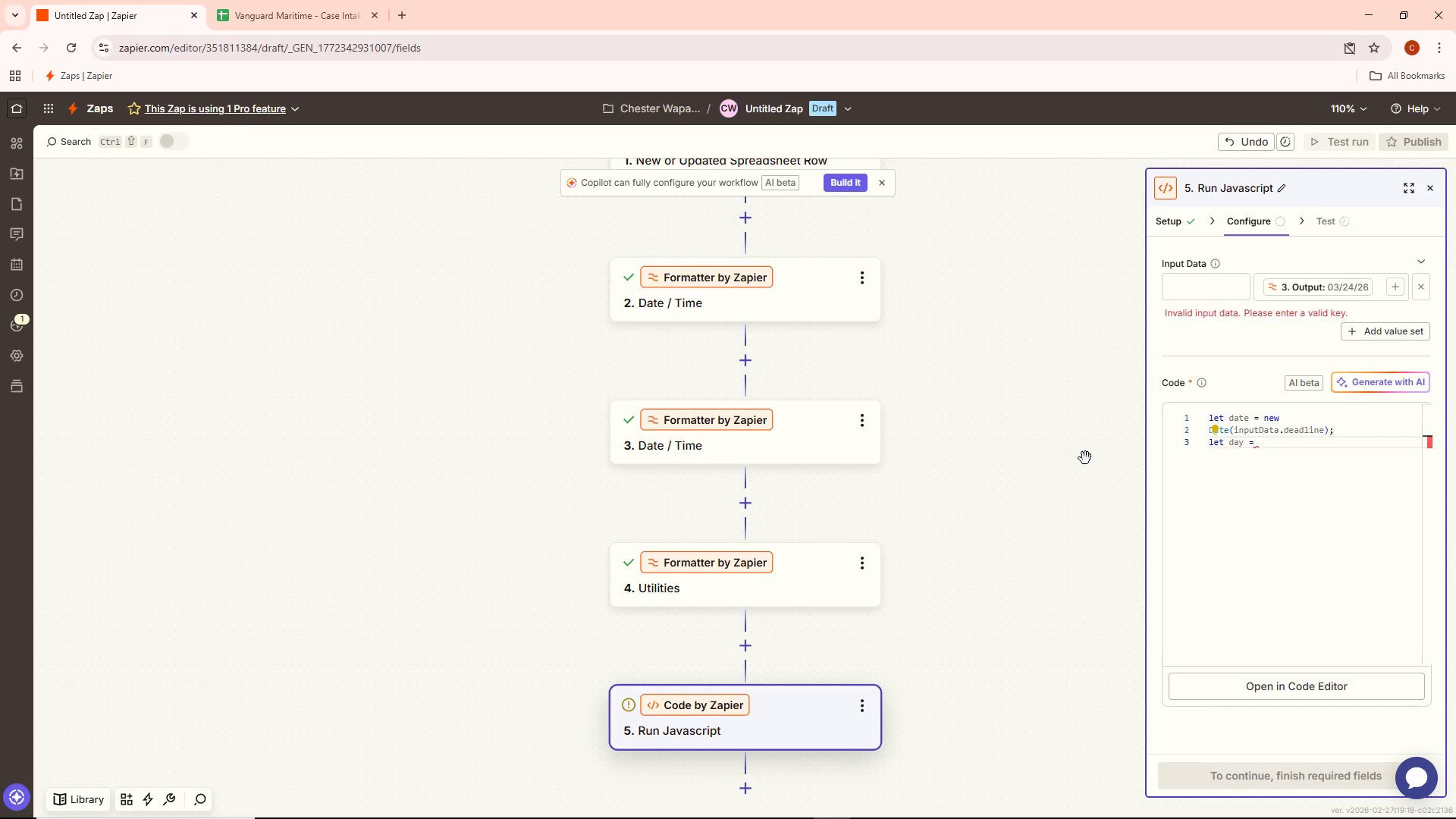 
type(date)
 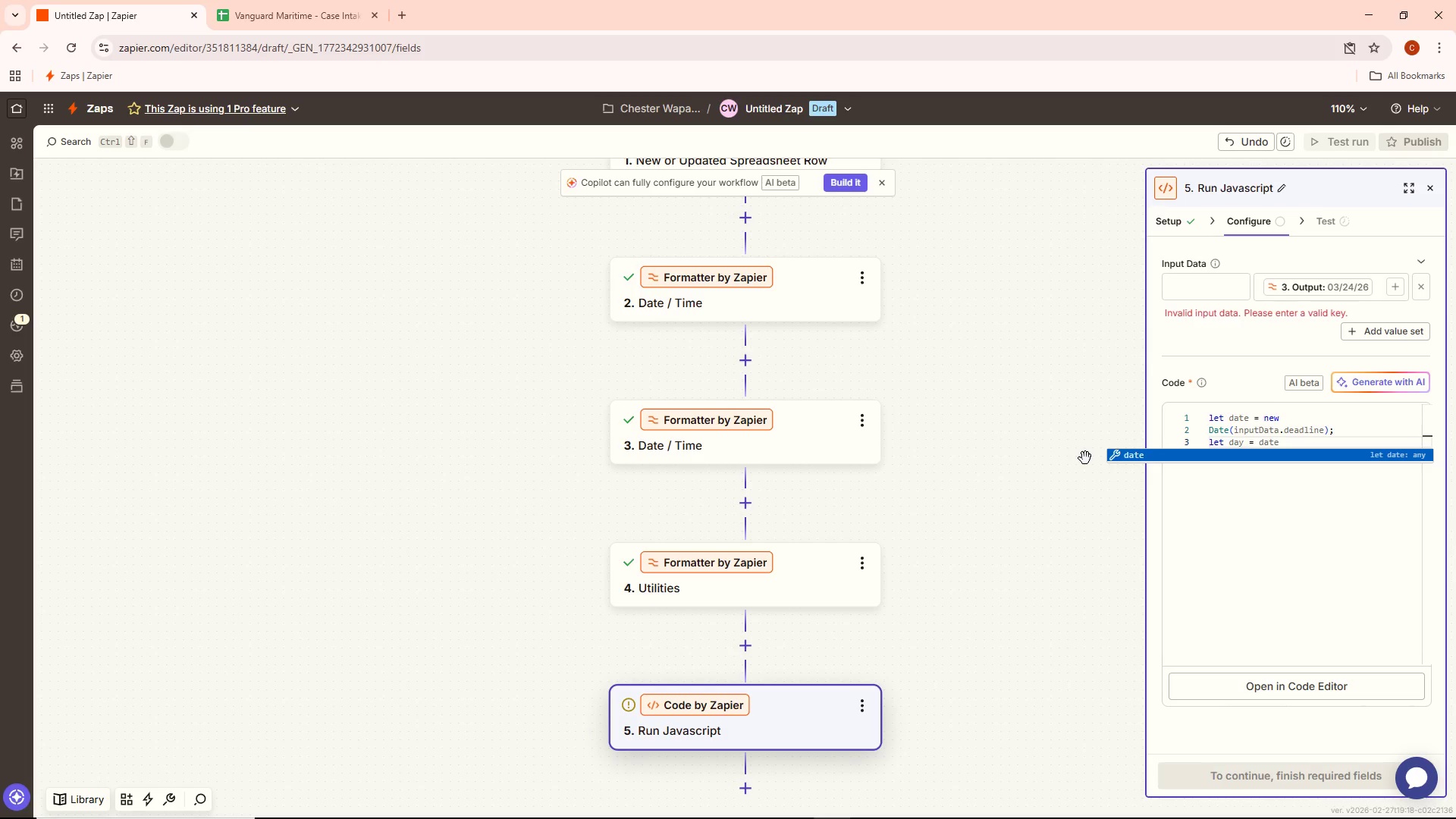 
type(.getDate)
 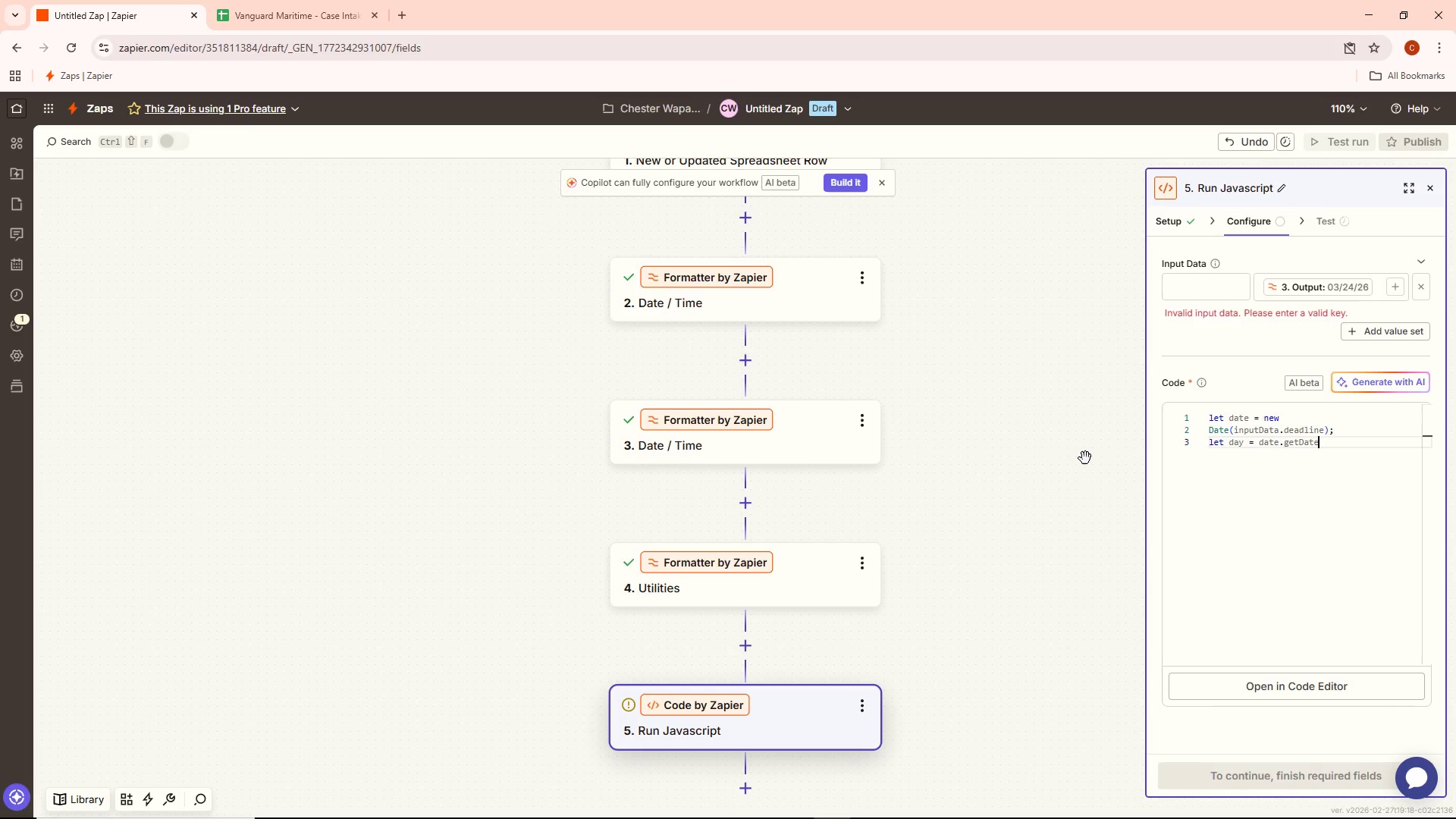 
key(Backspace)
 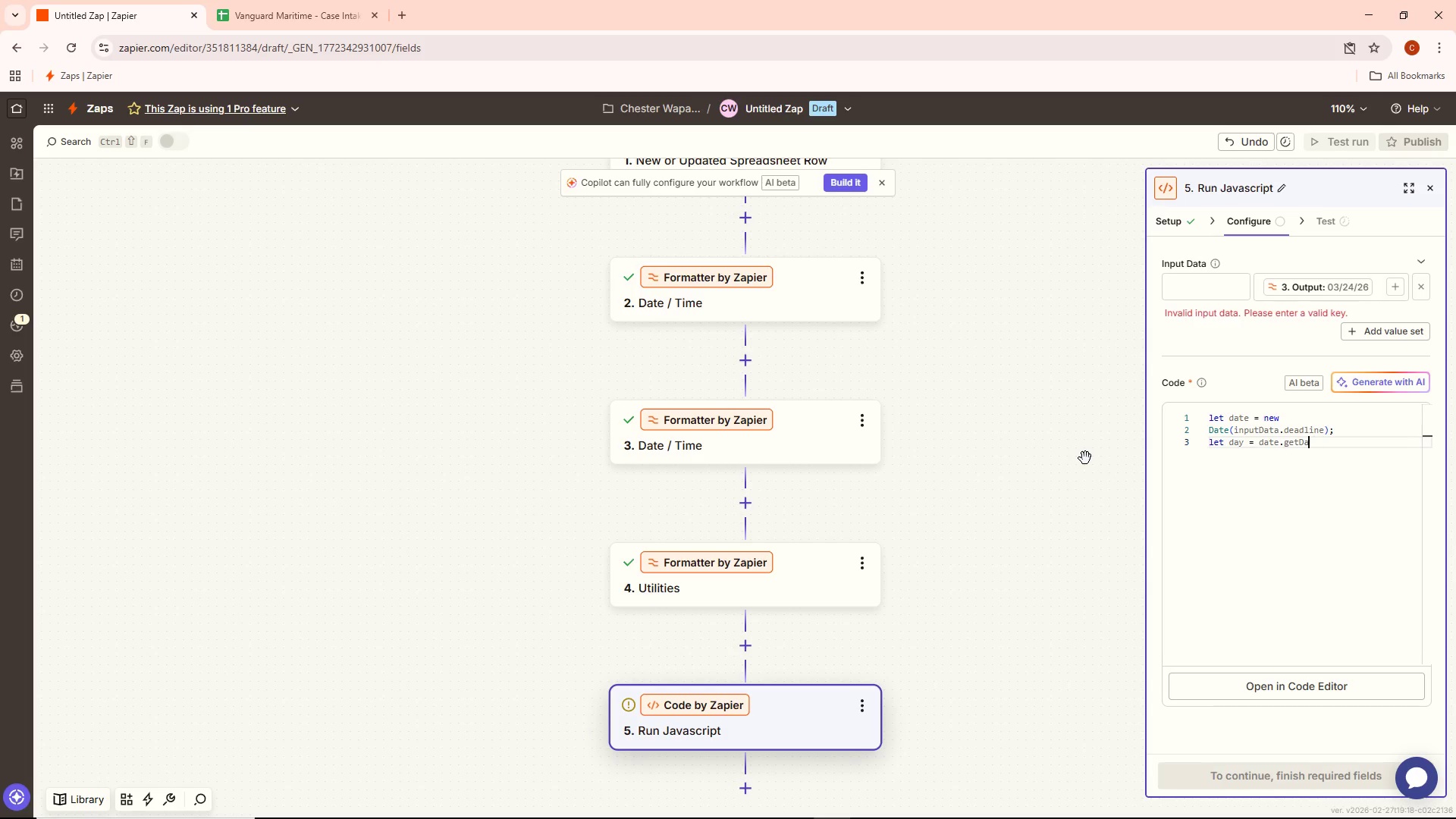 
key(Backspace)
 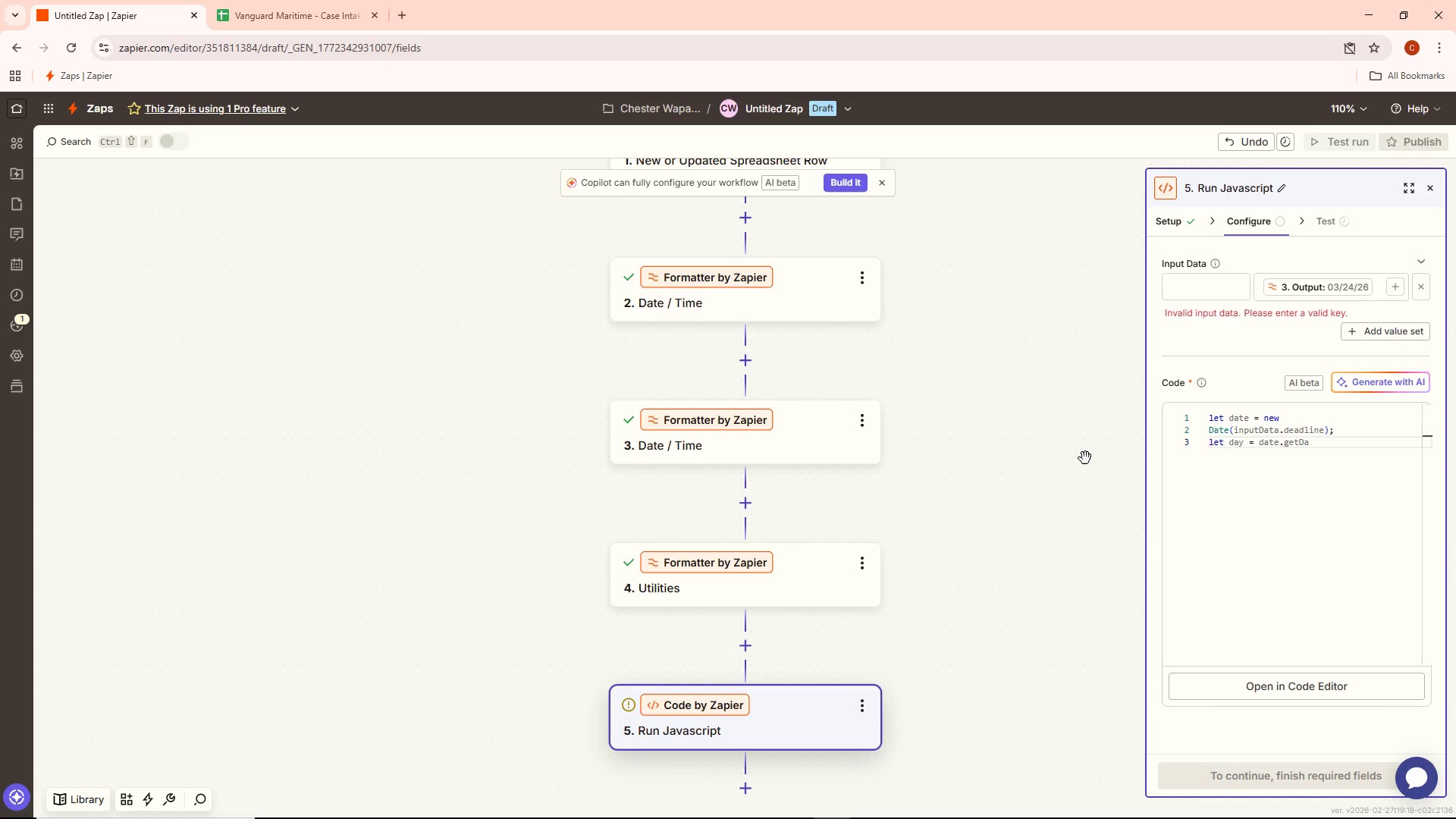 
key(Y)
 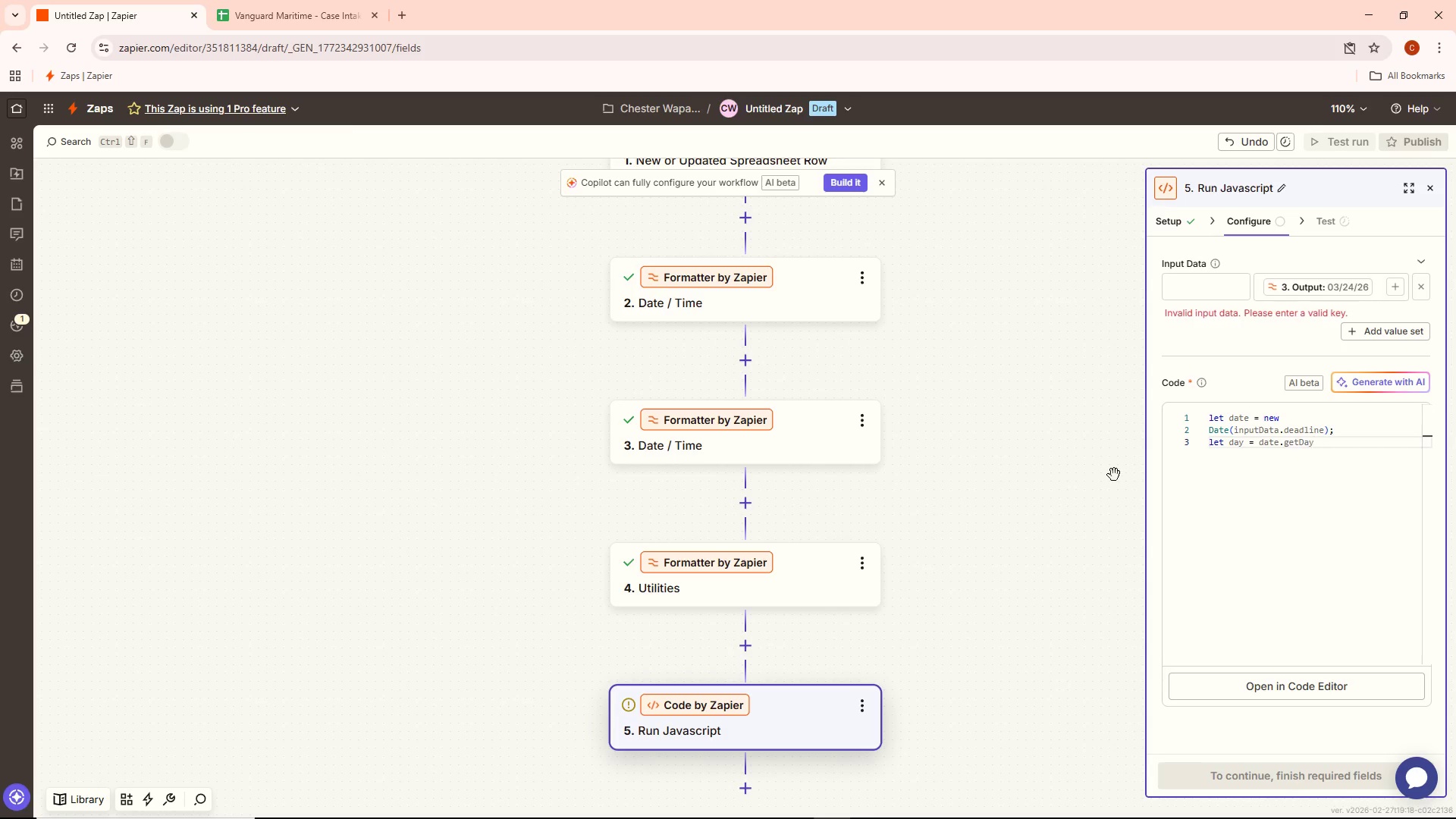 
key(Shift+BracketLeft)
 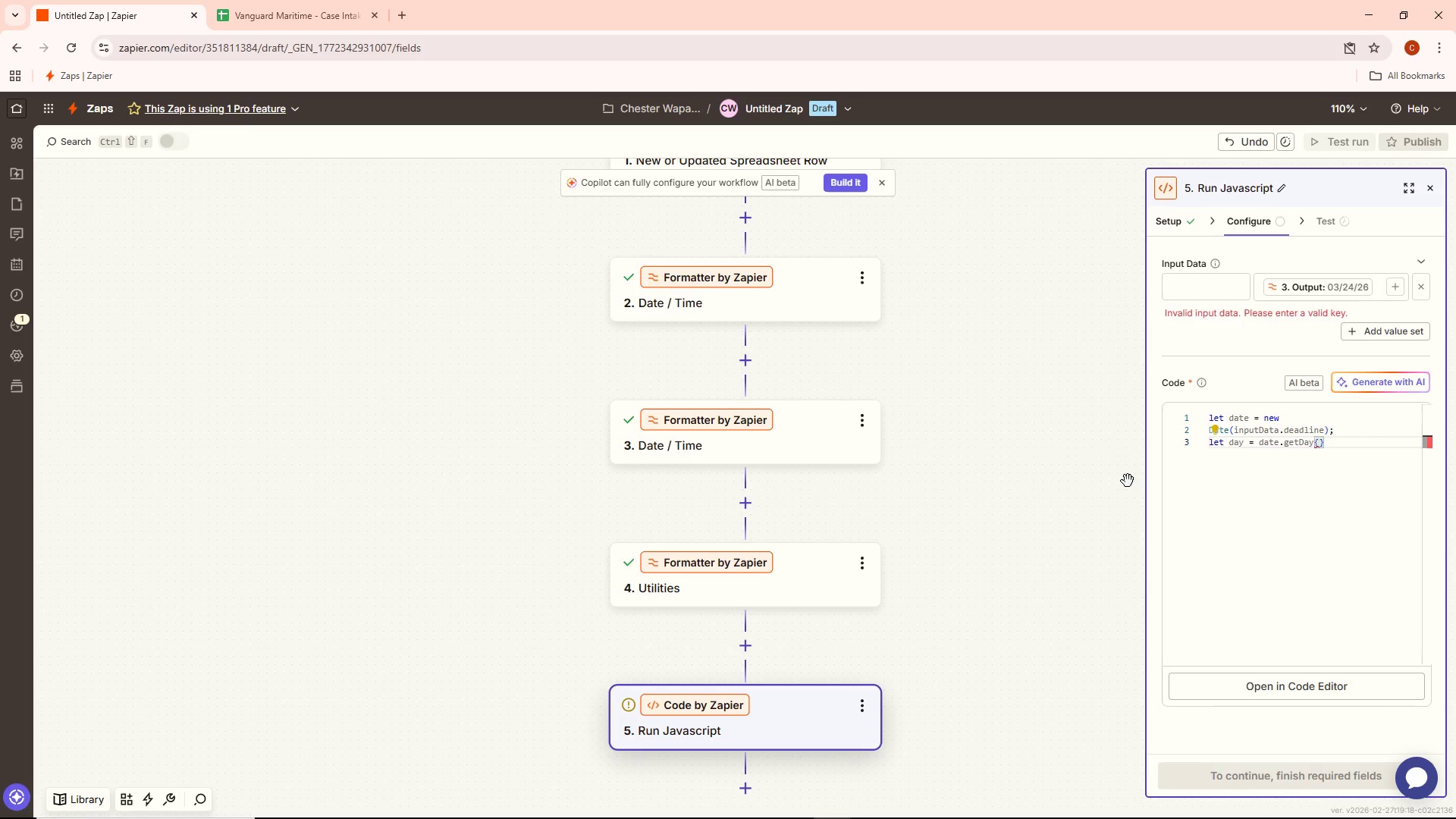 
key(Backspace)
 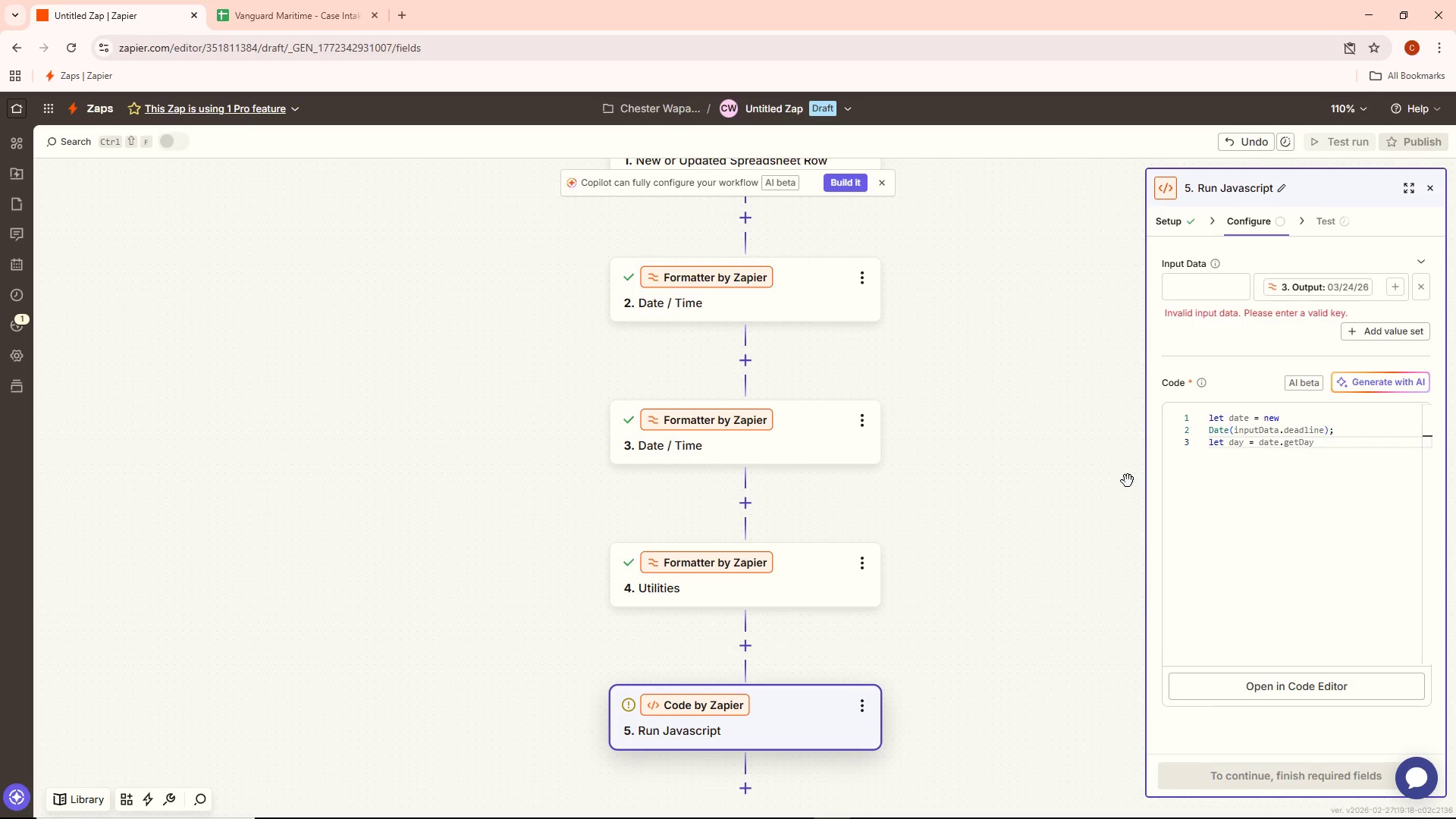 
key(Shift+9)
 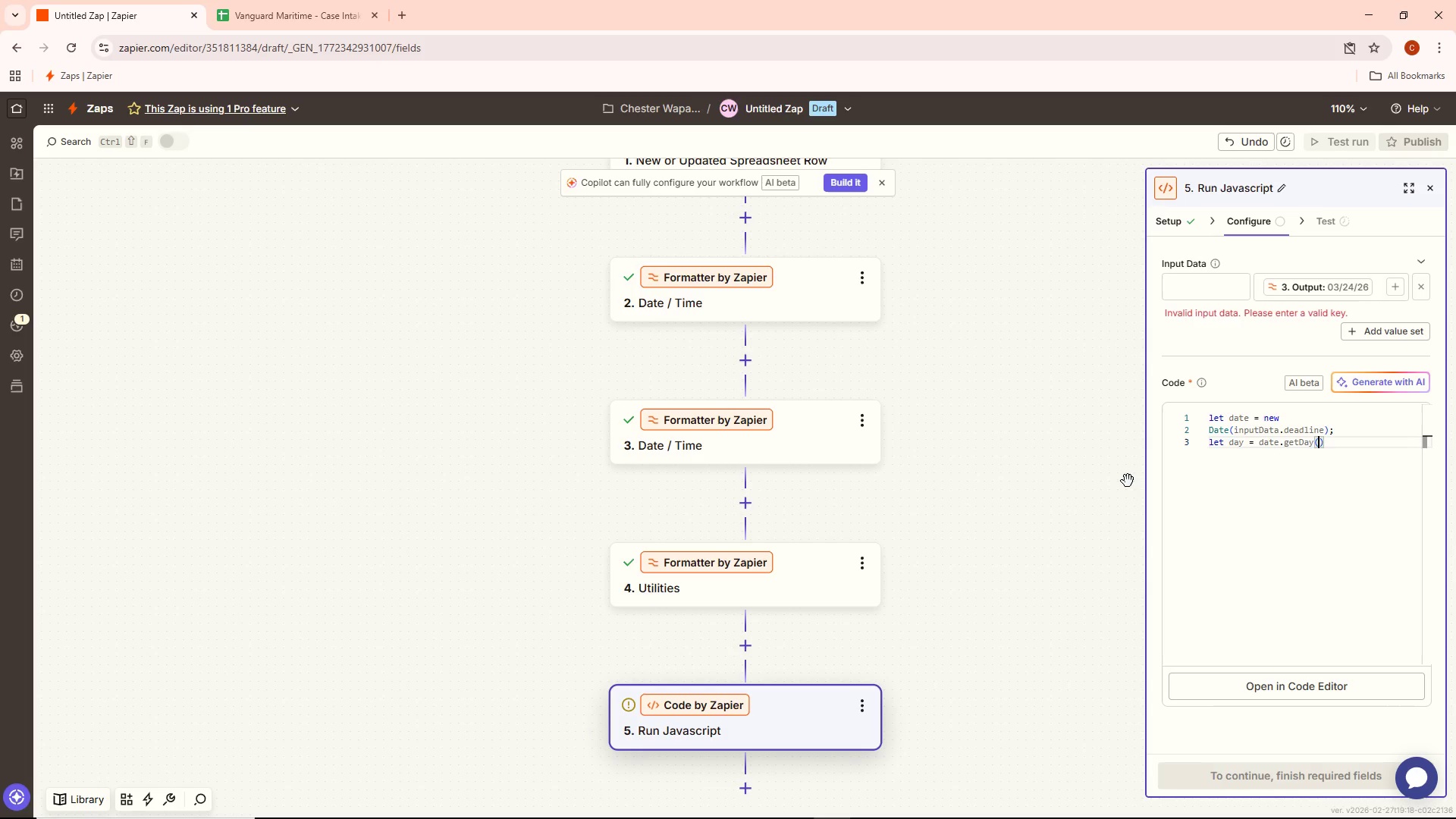 
key(ArrowRight)
 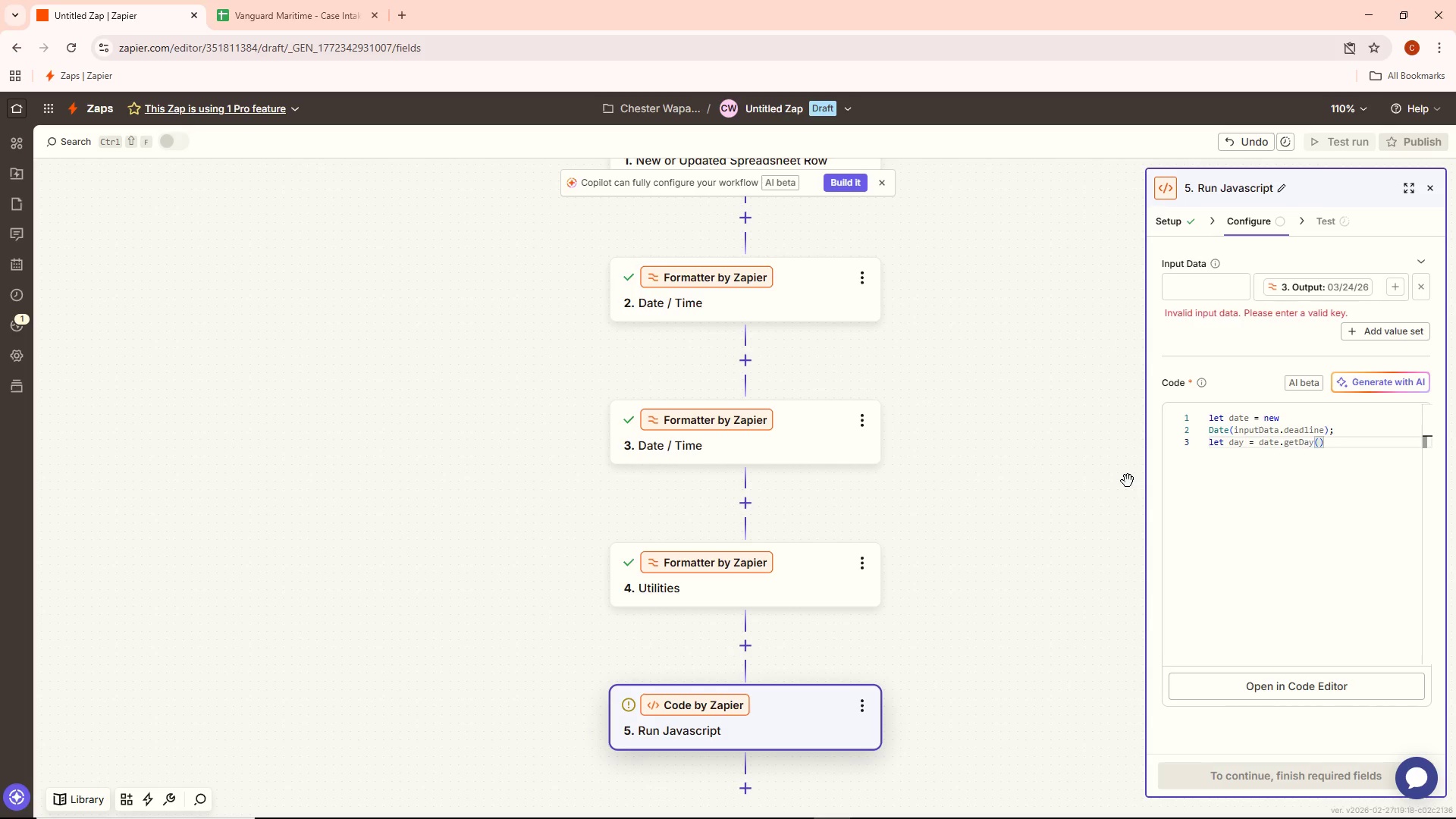 
key(Semicolon)
 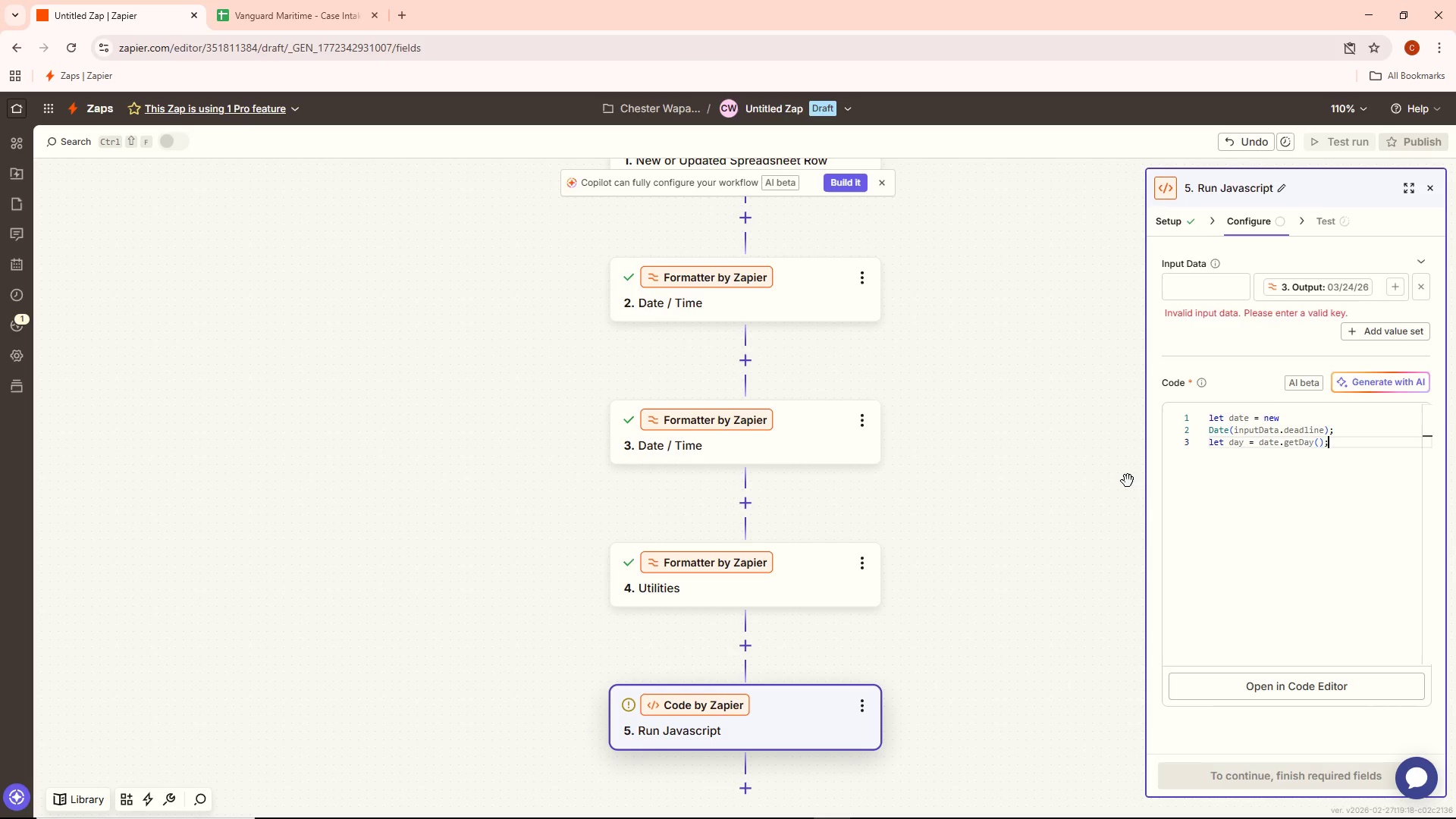 
type( // ))
key(Backspace)
type(0 is )
 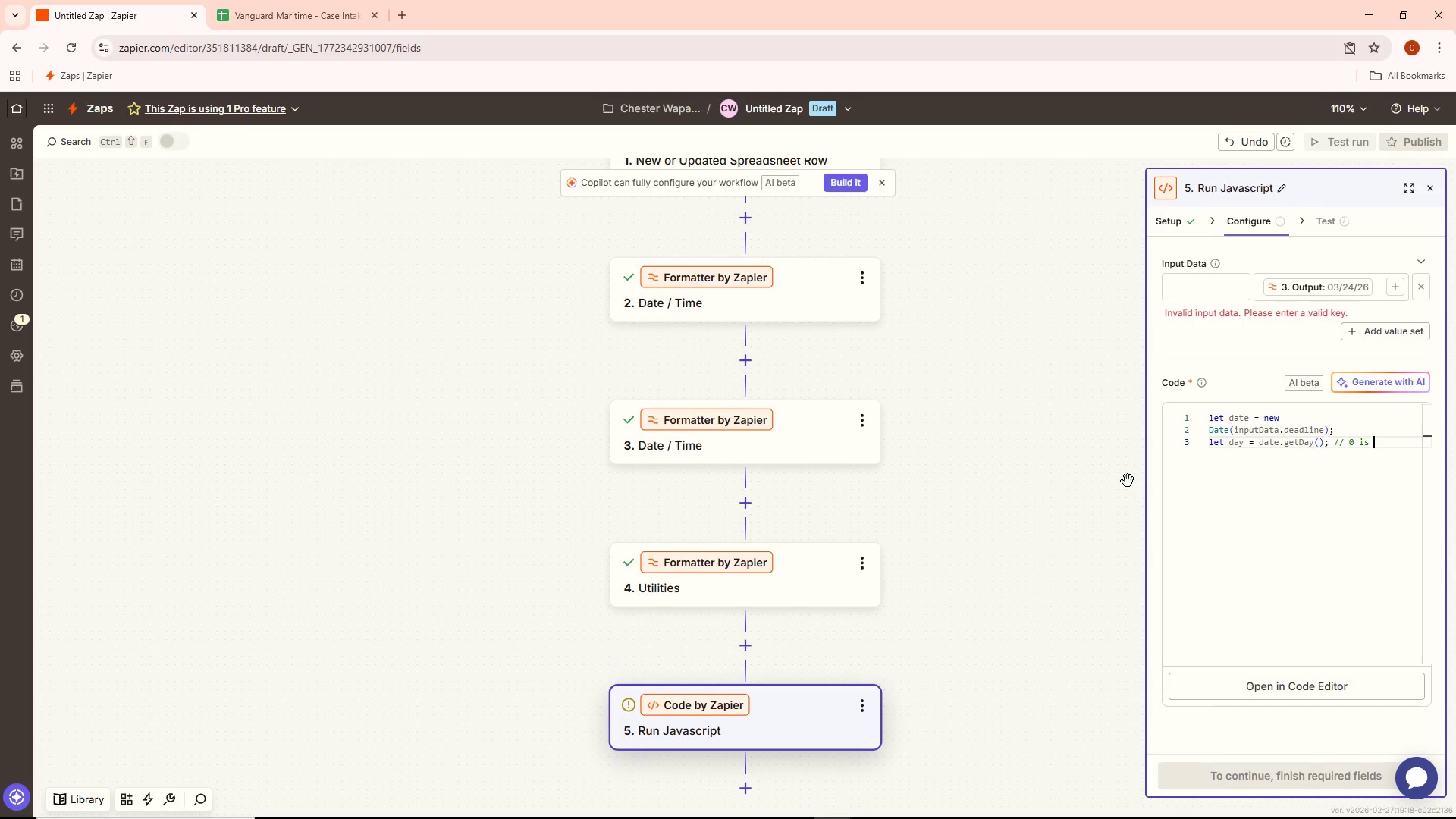 
type(Sunday)
 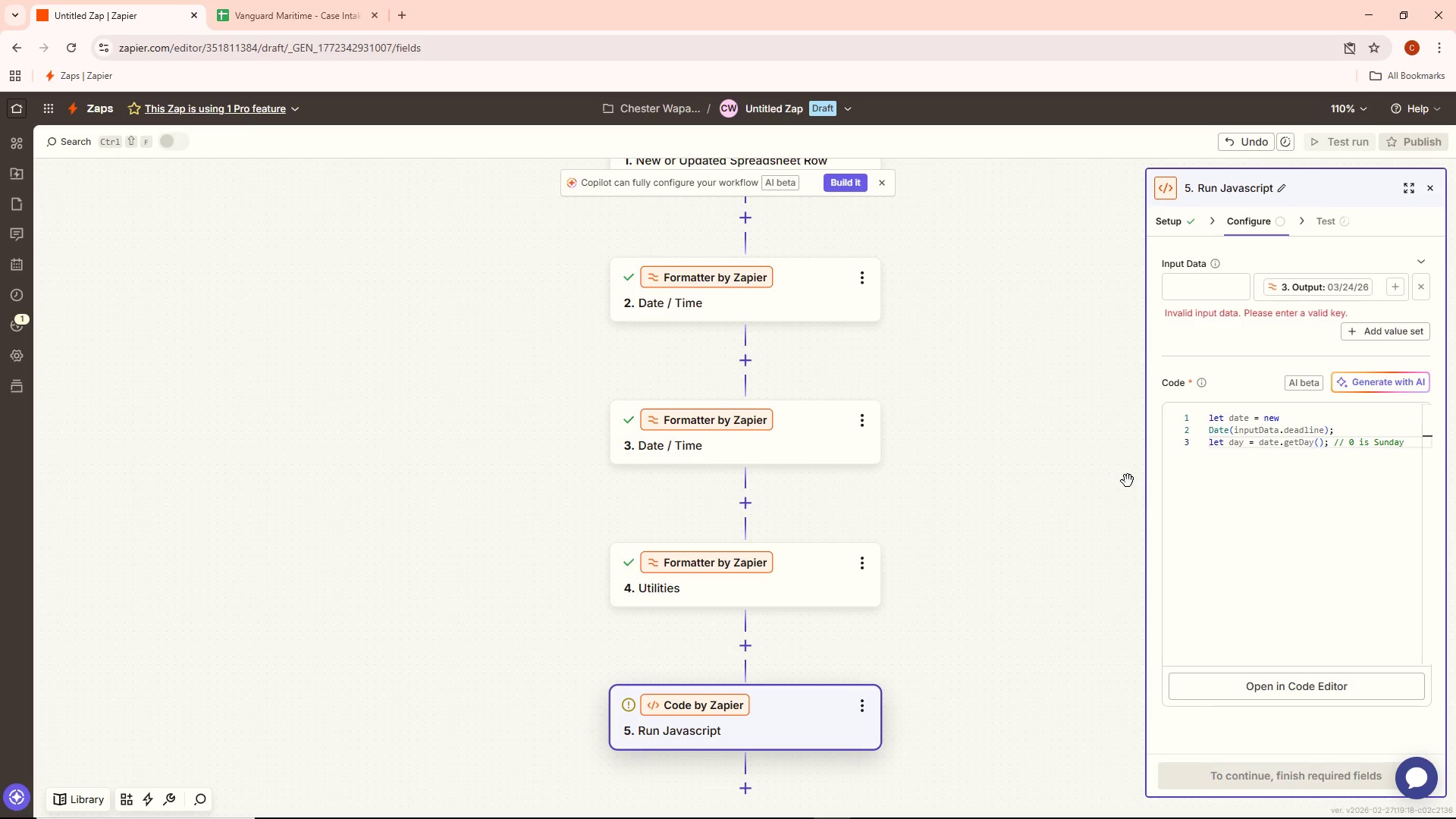 
key(Comma)
 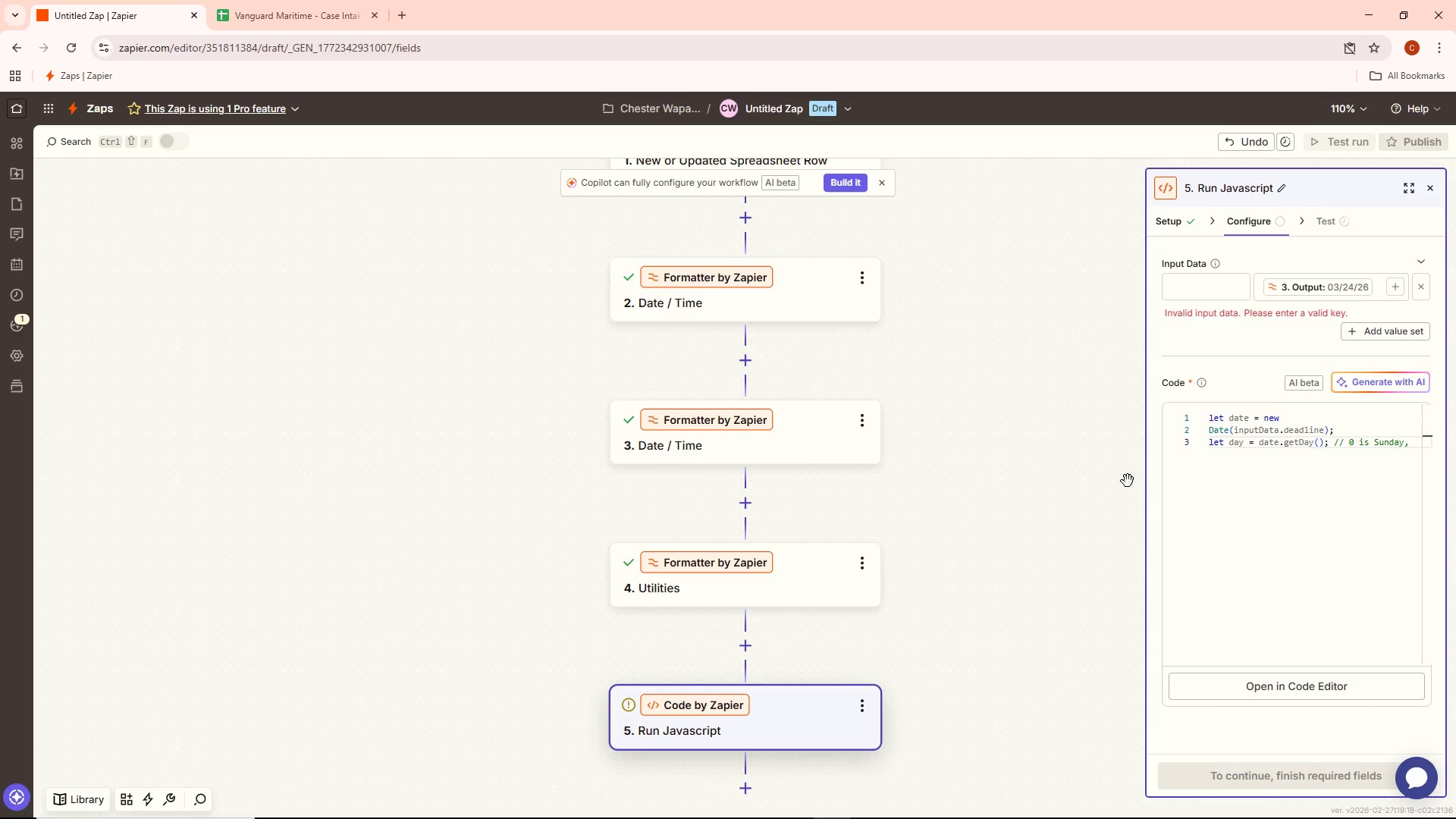 
key(Space)
 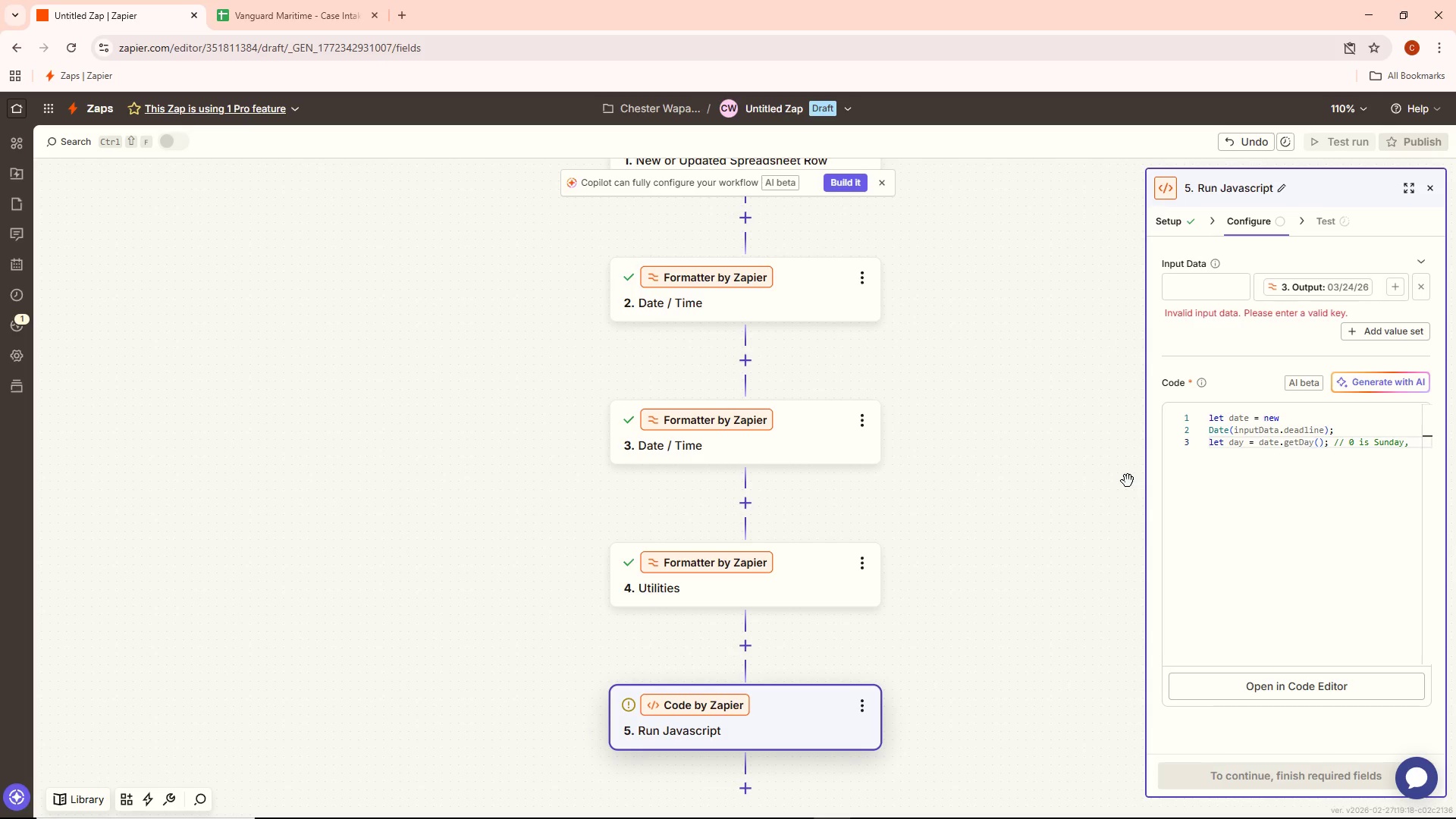 
type(6 is )
 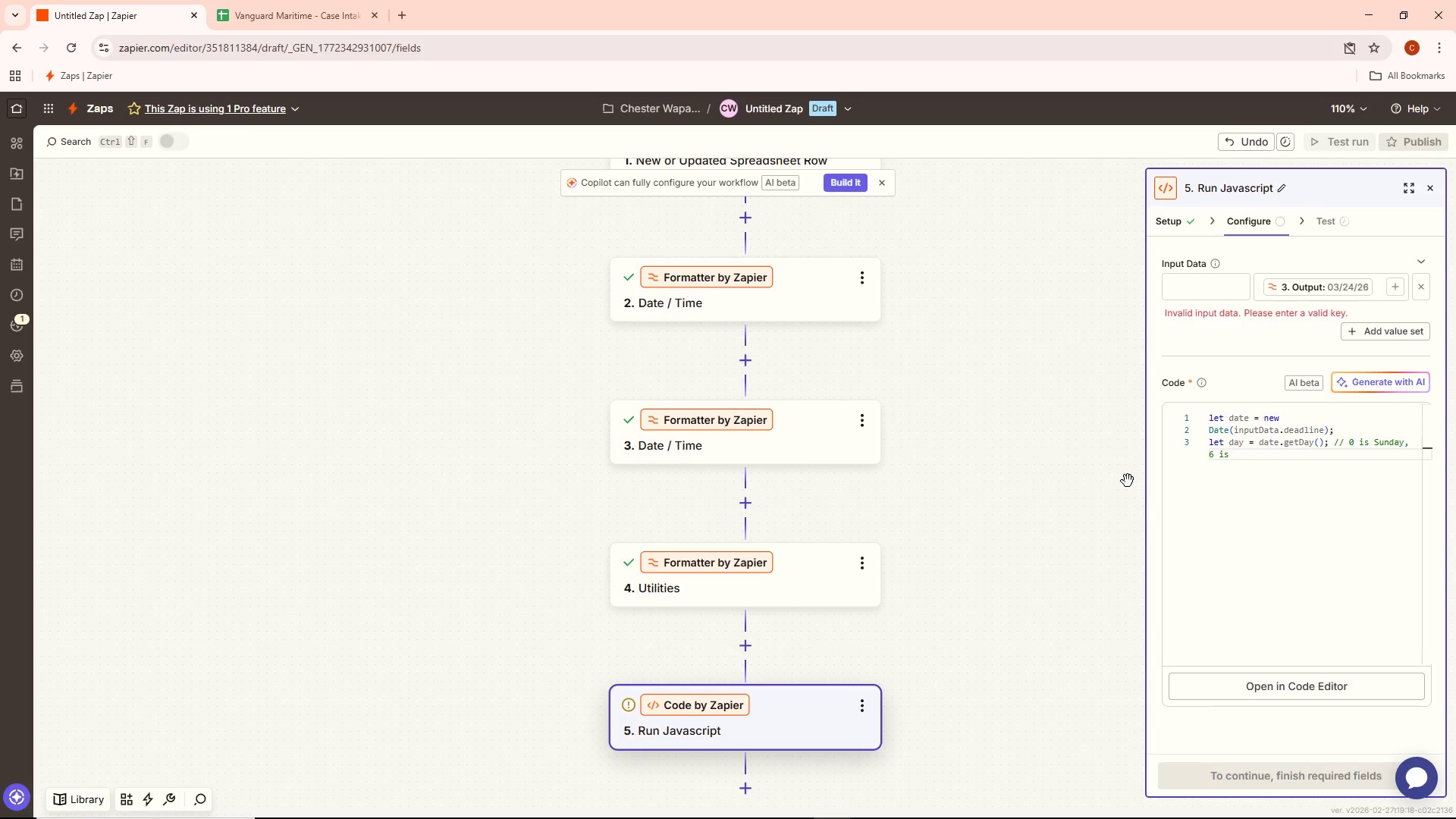 
wait(5.05)
 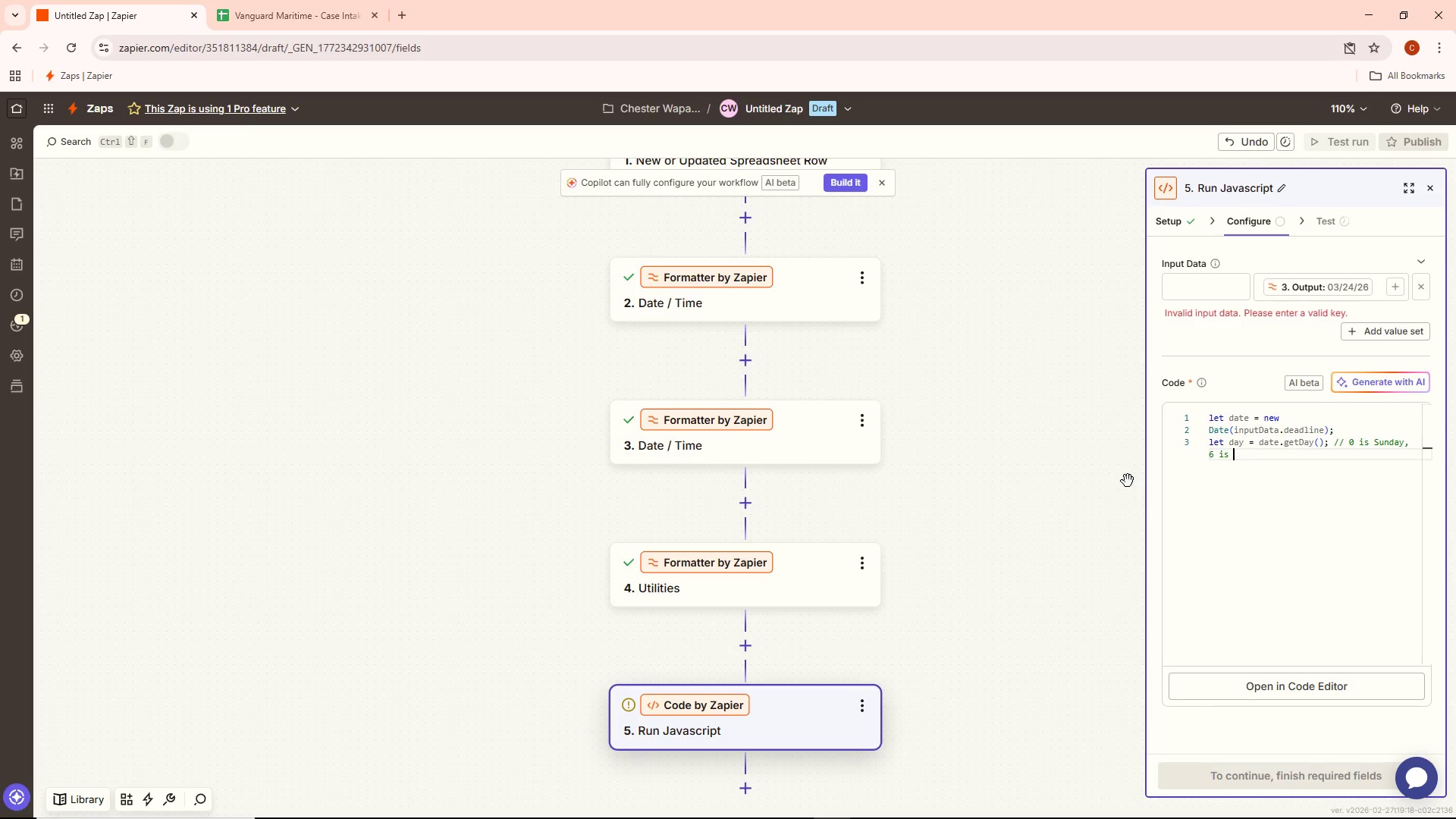 
type(Saturday)
 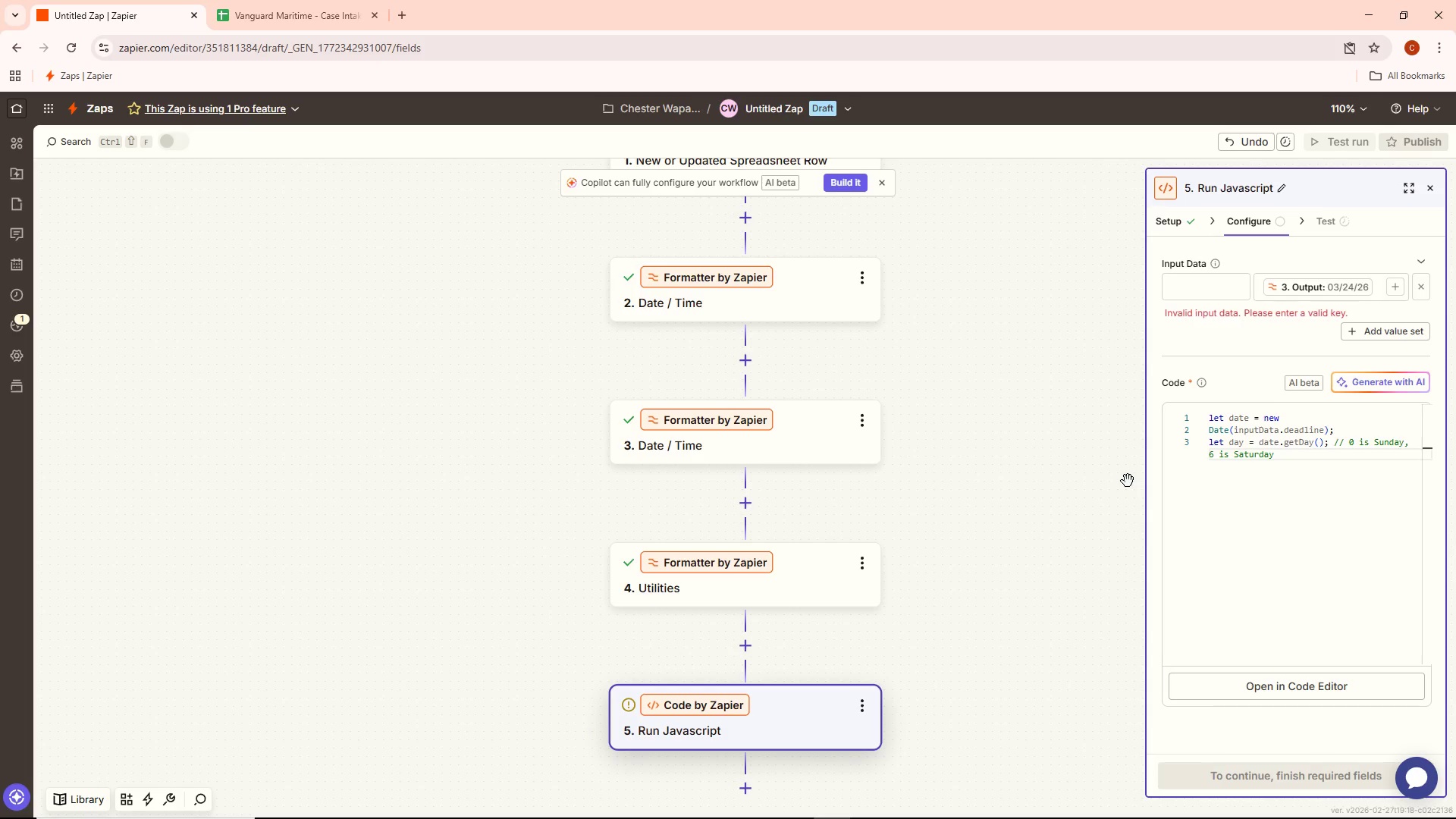 
wait(7.76)
 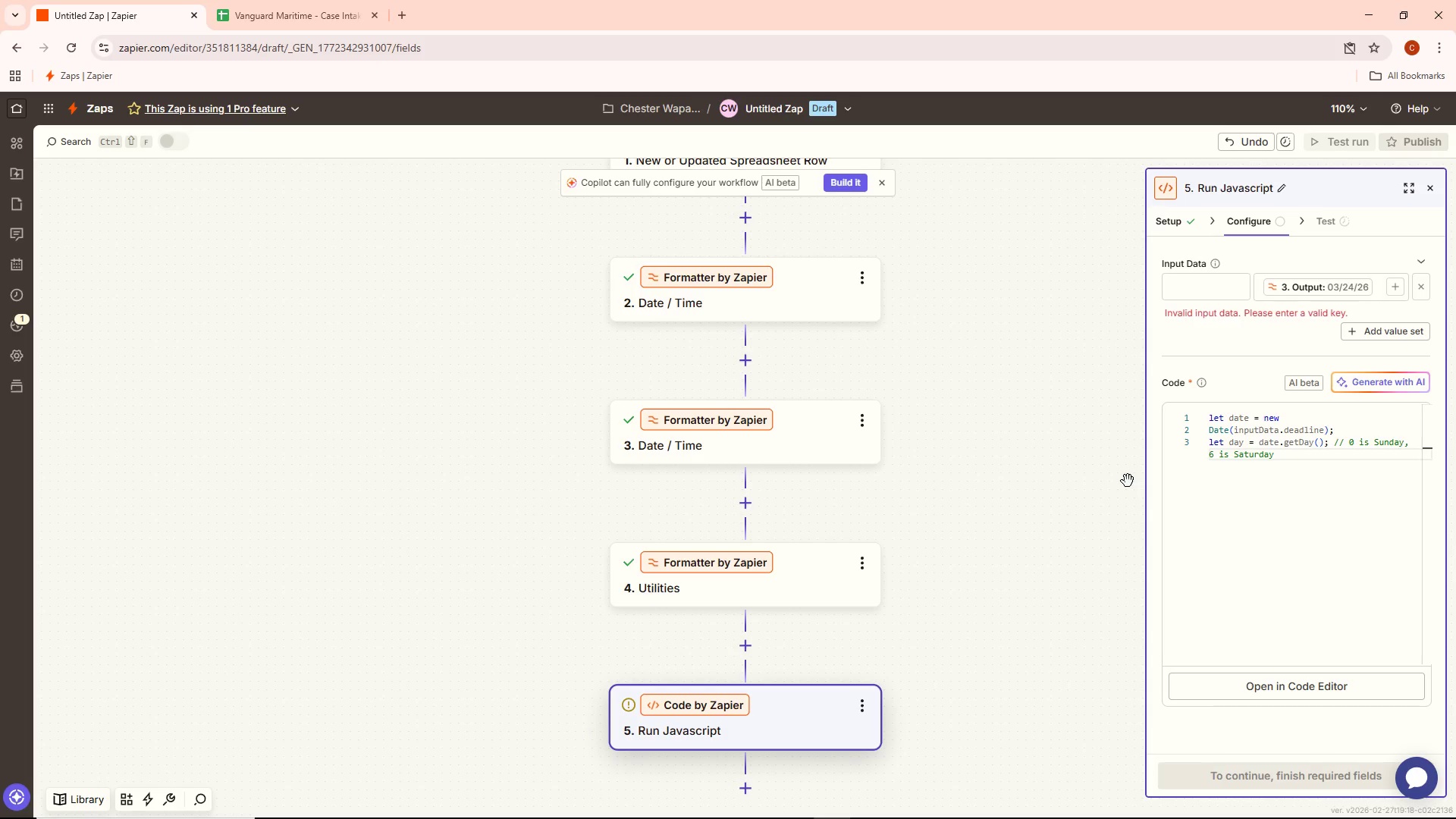 
key(Enter)
 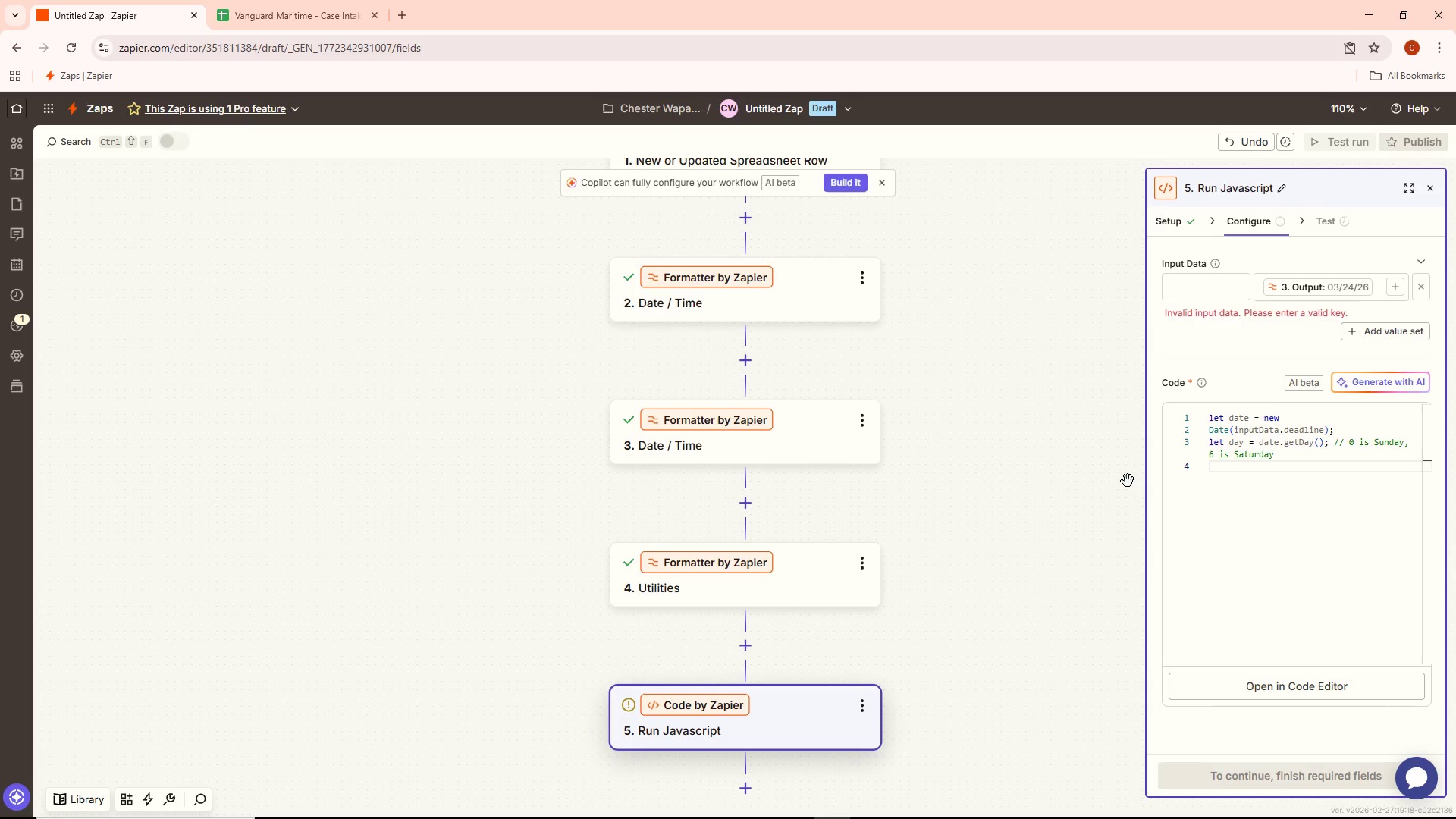 
wait(11.52)
 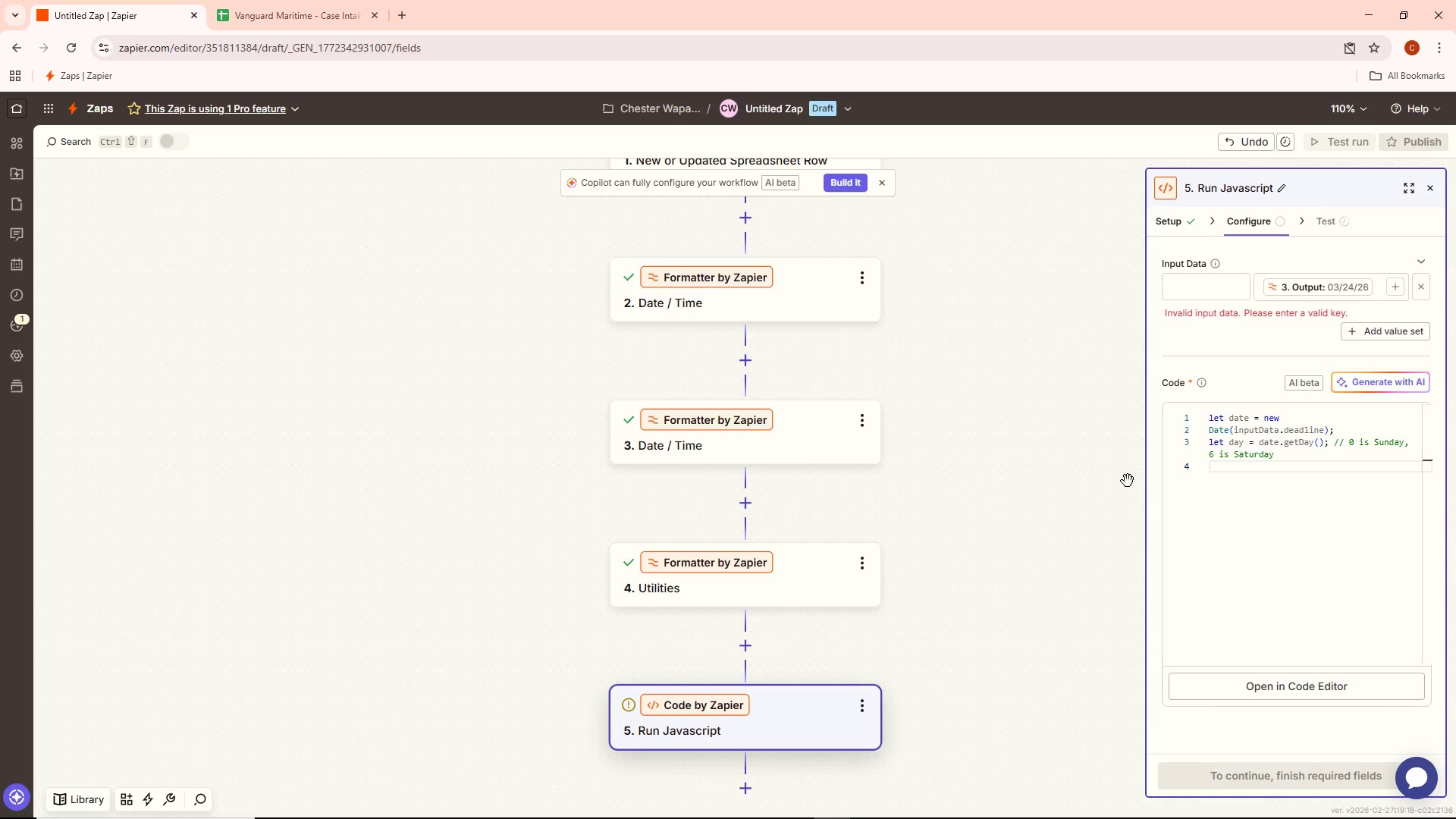 
type(if)
 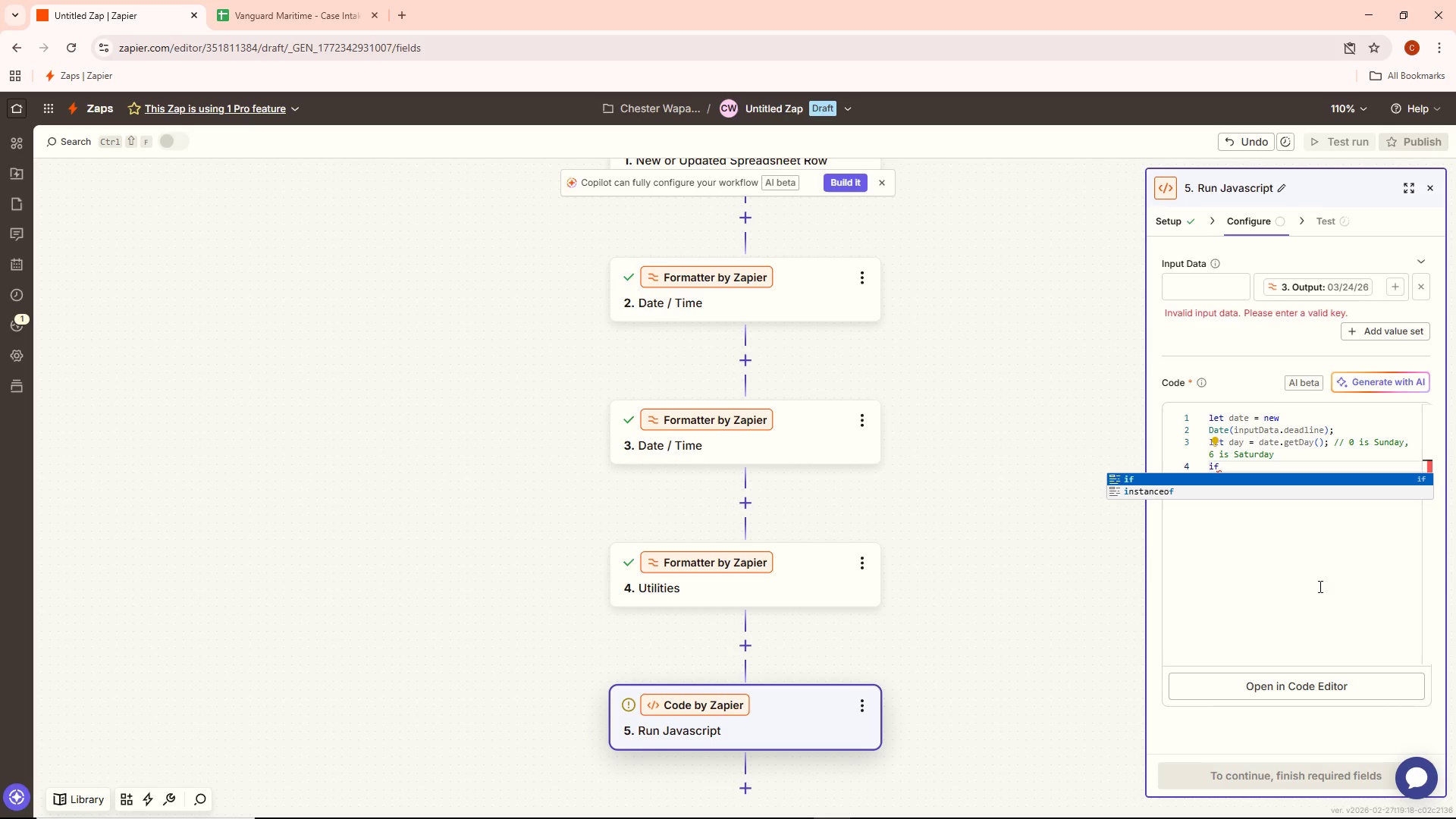 
wait(7.31)
 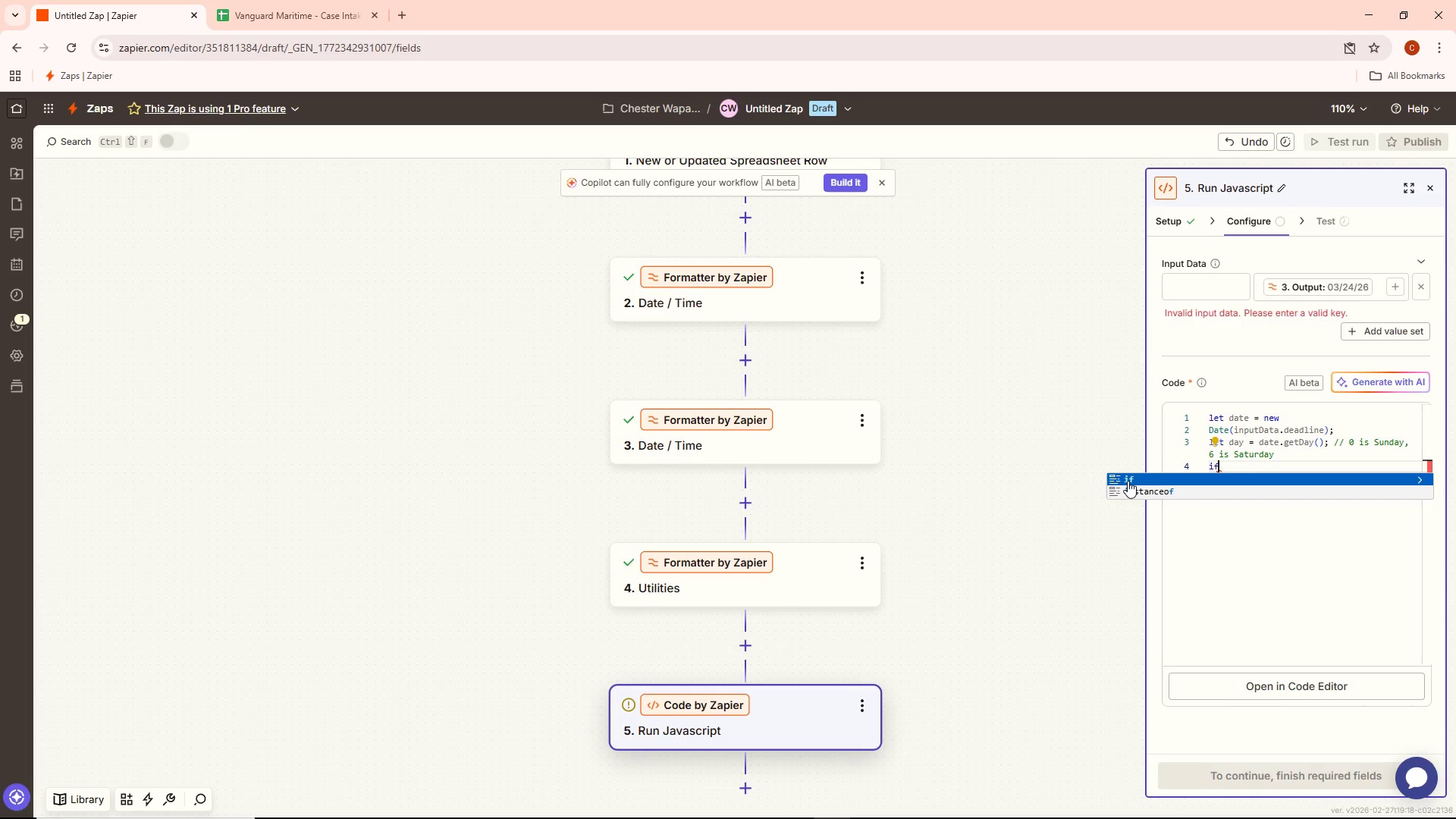 
type( (day)
 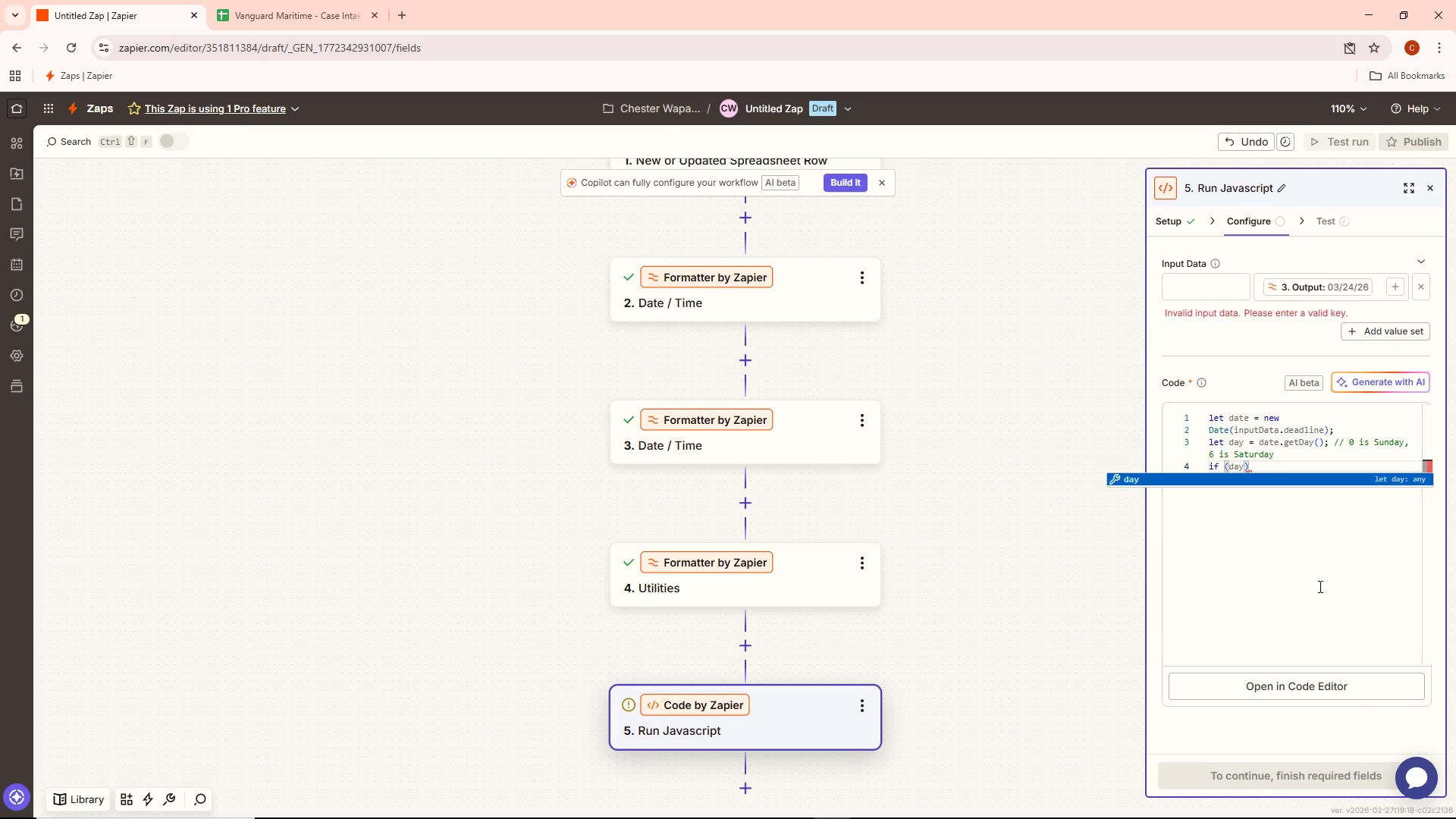 
key(Space)
 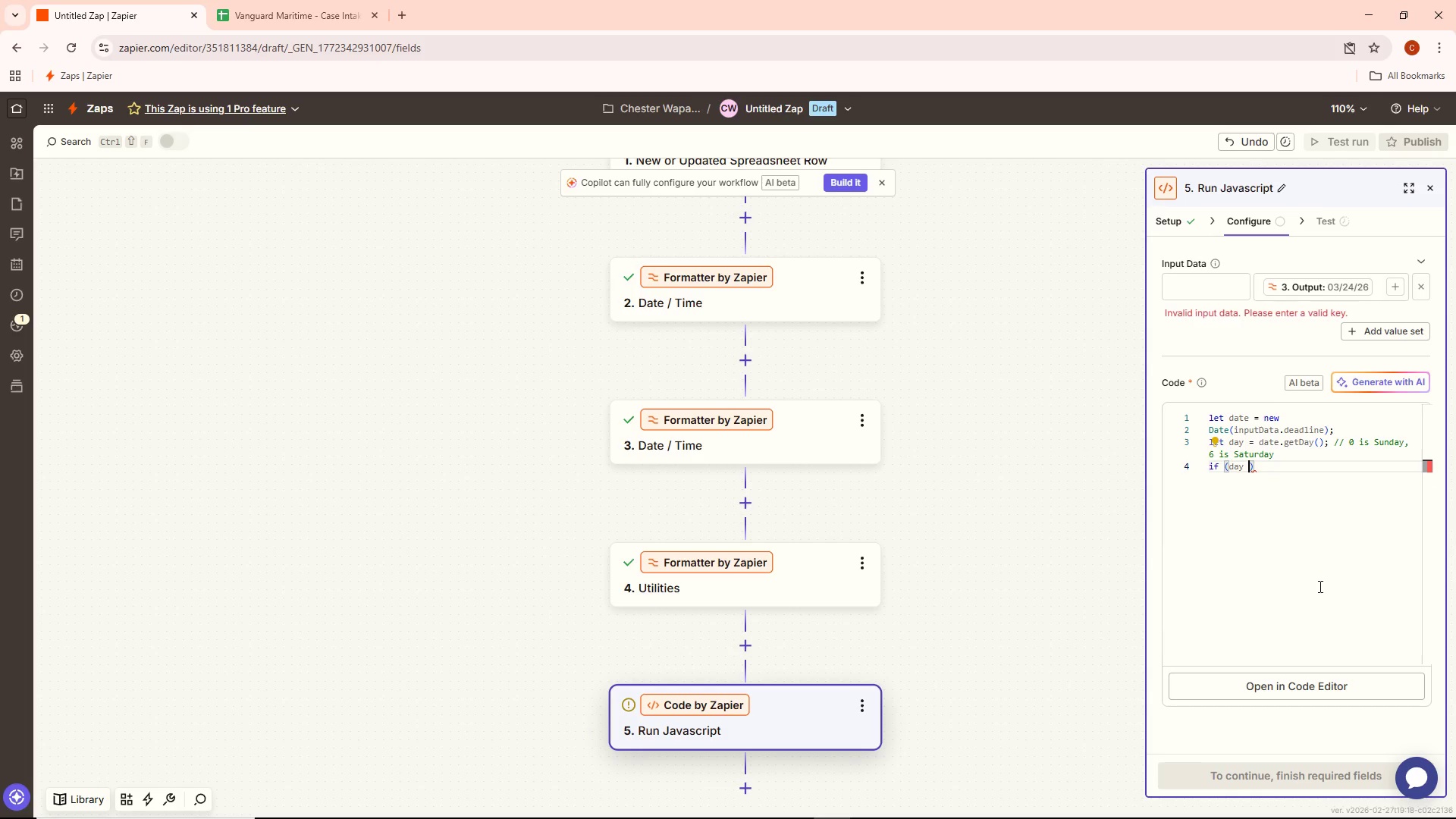 
key(Equal)
 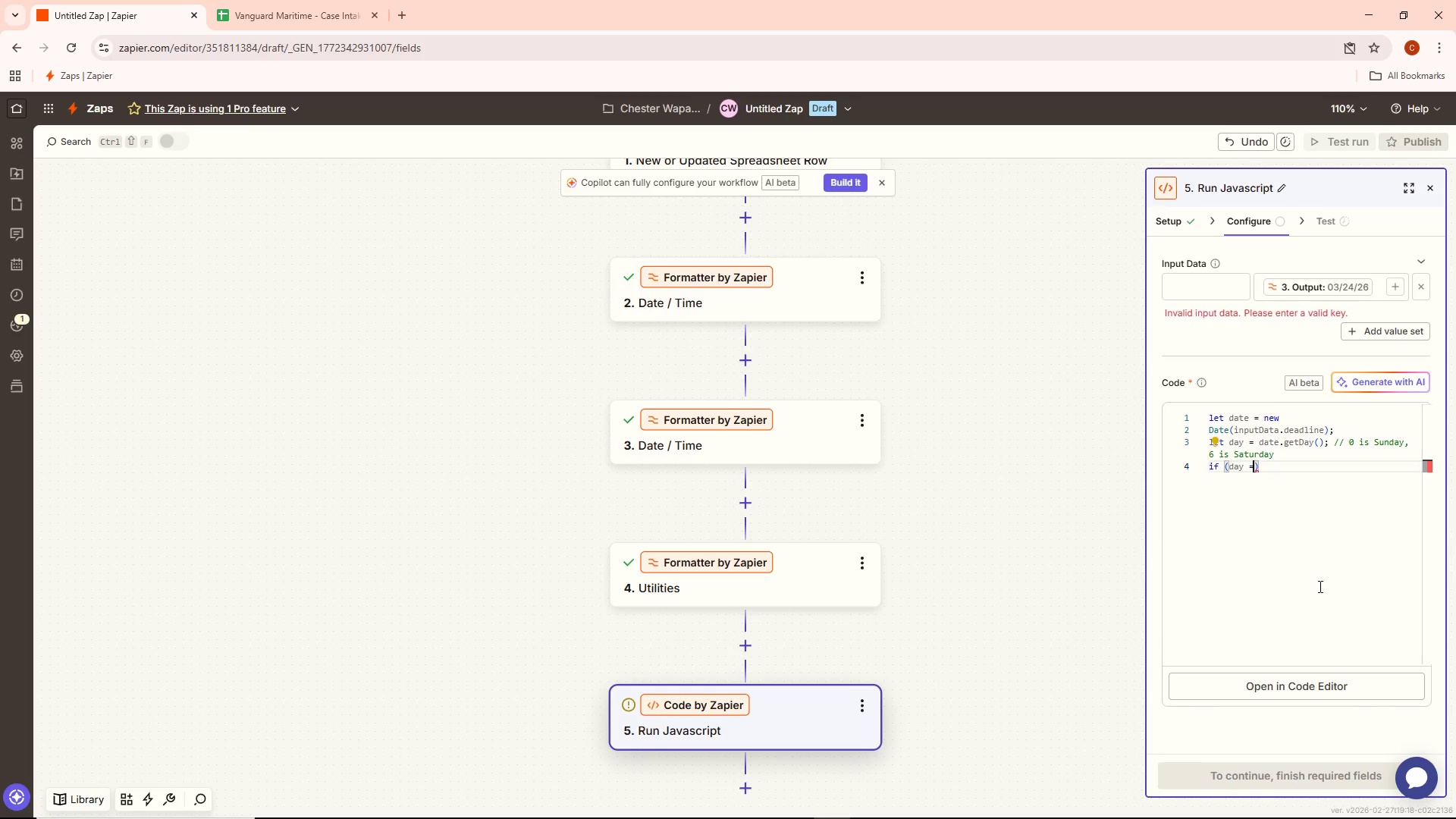 
key(Equal)
 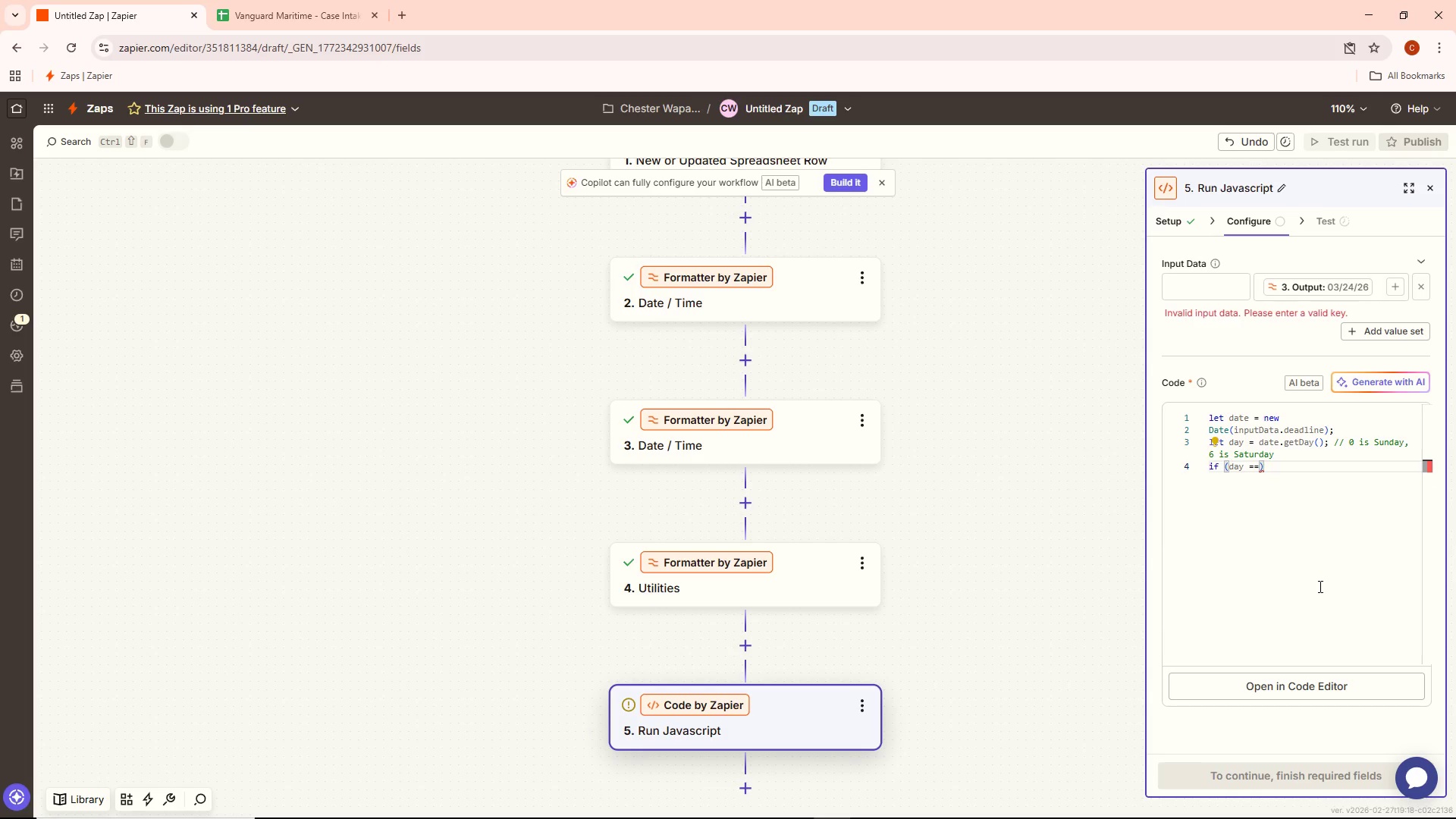 
key(Equal)
 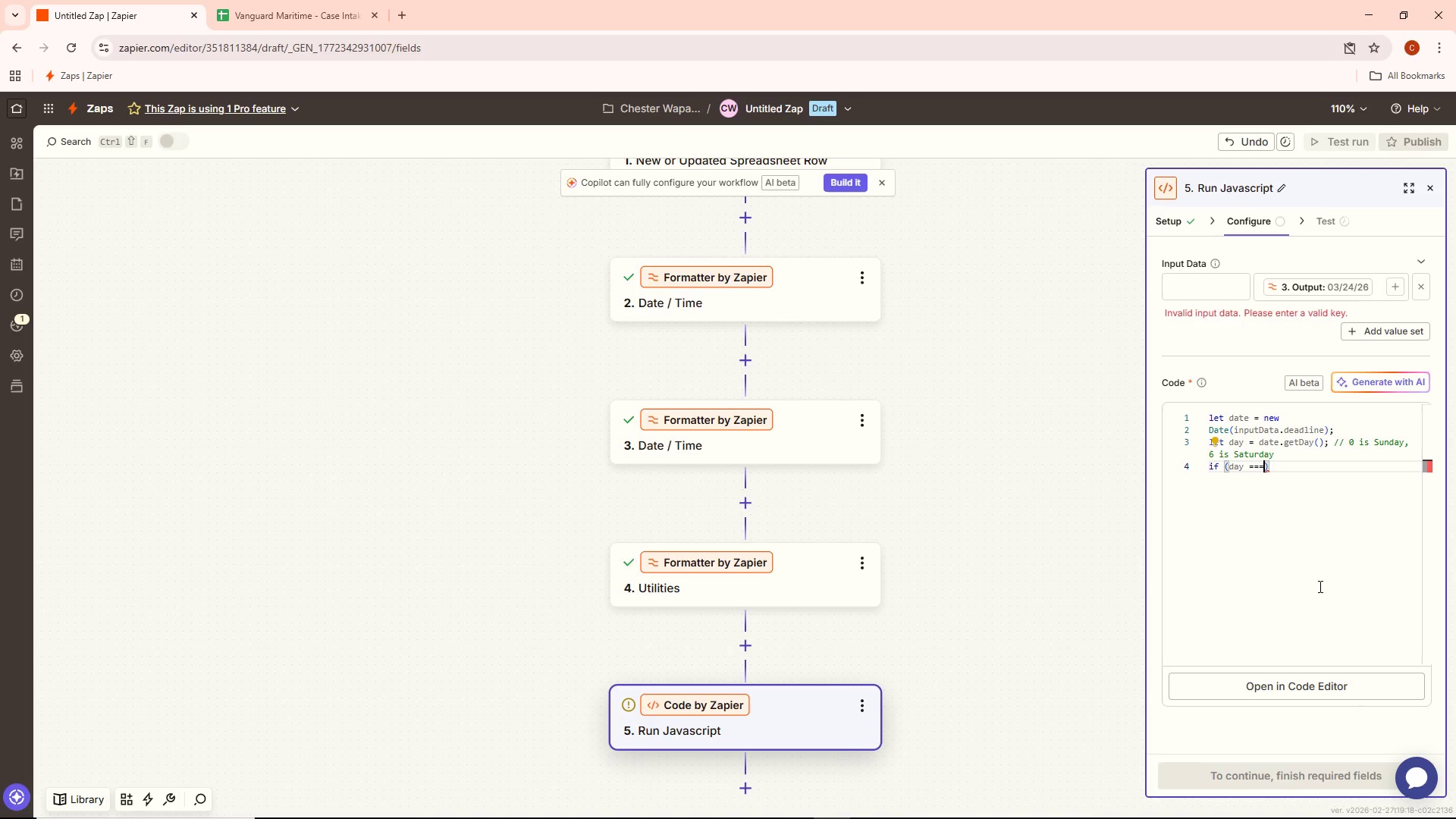 
key(6)
 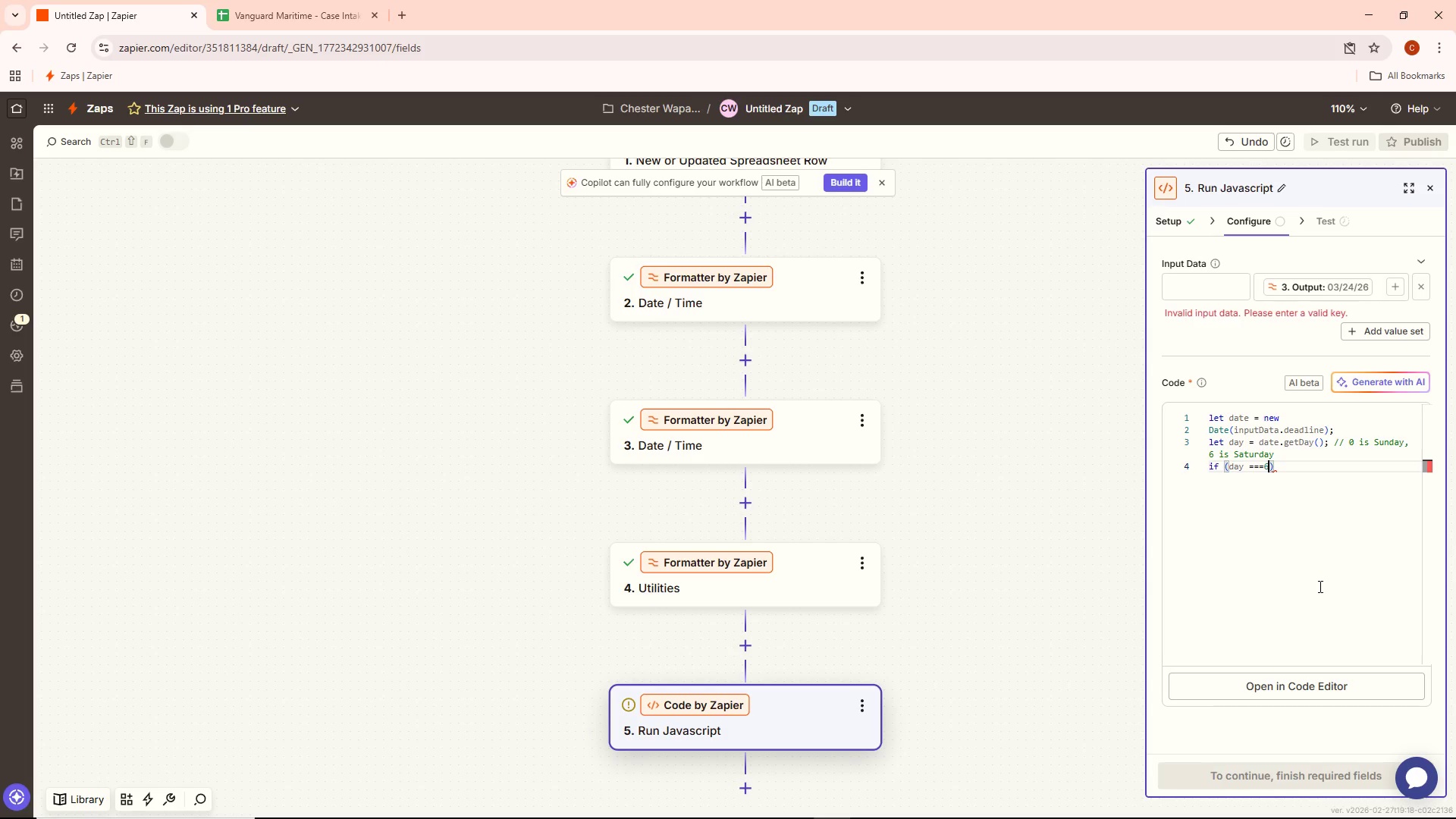 
key(ArrowRight)
 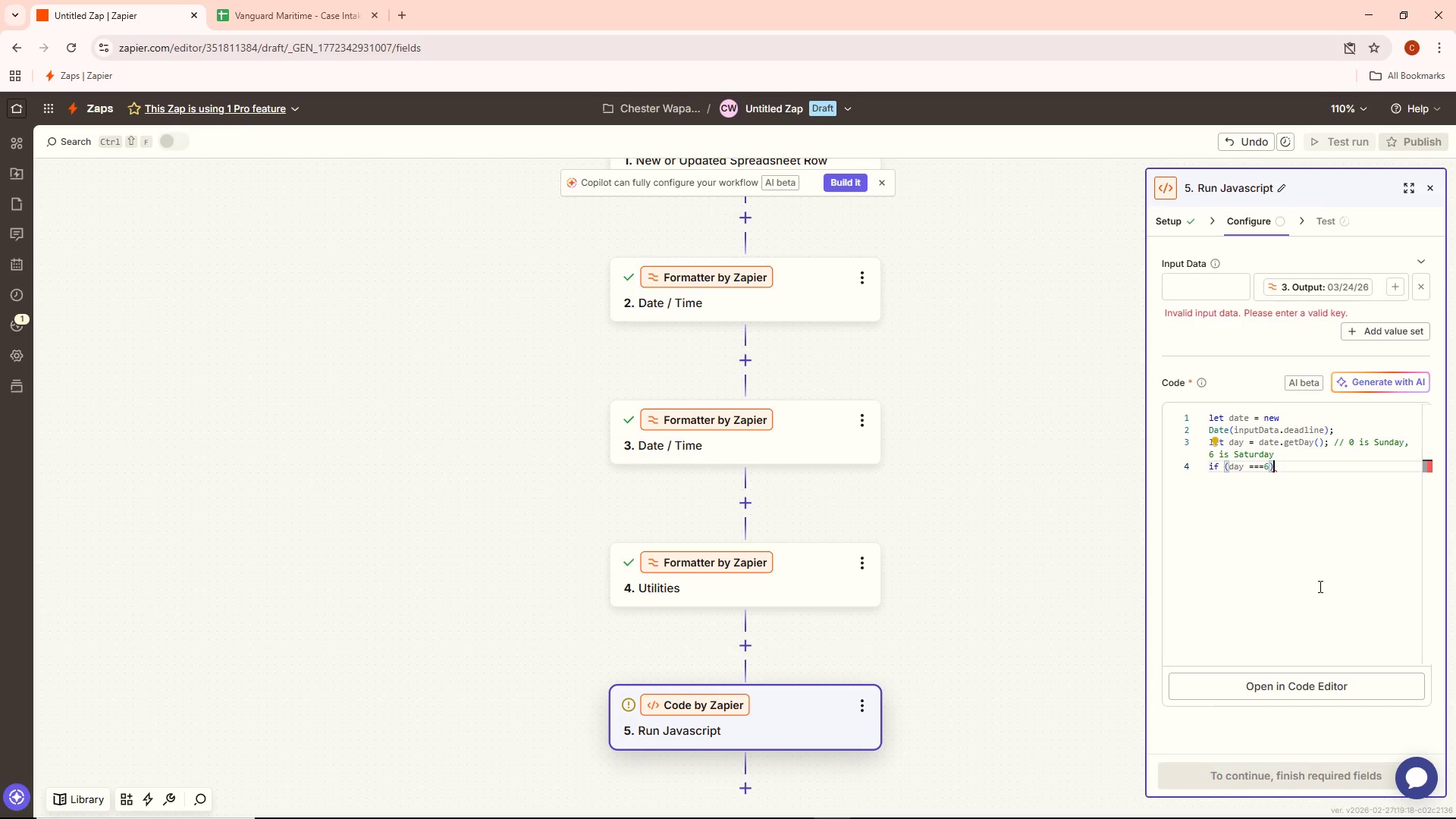 
key(Space)
 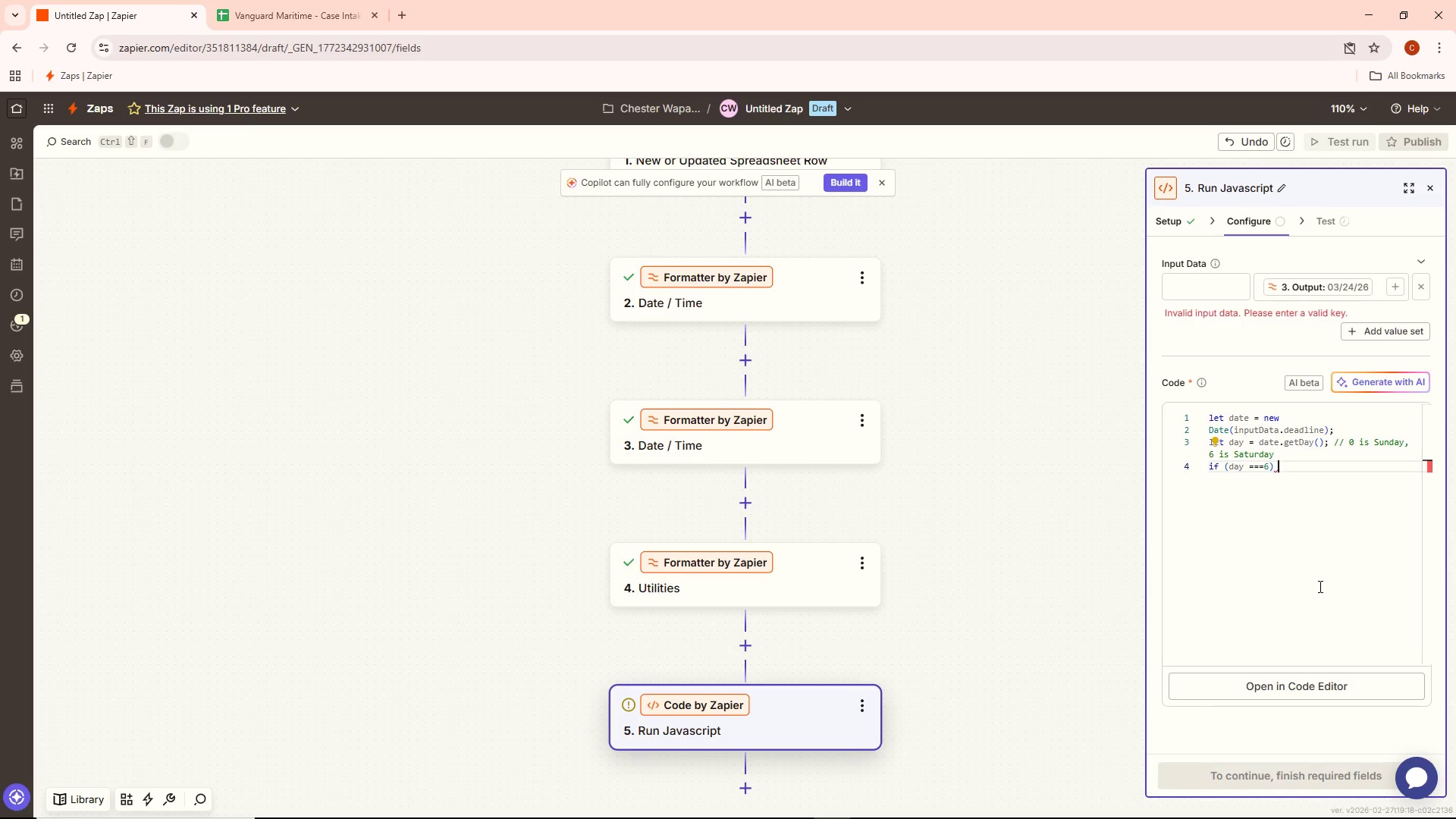 
key(Shift+ShiftLeft)
 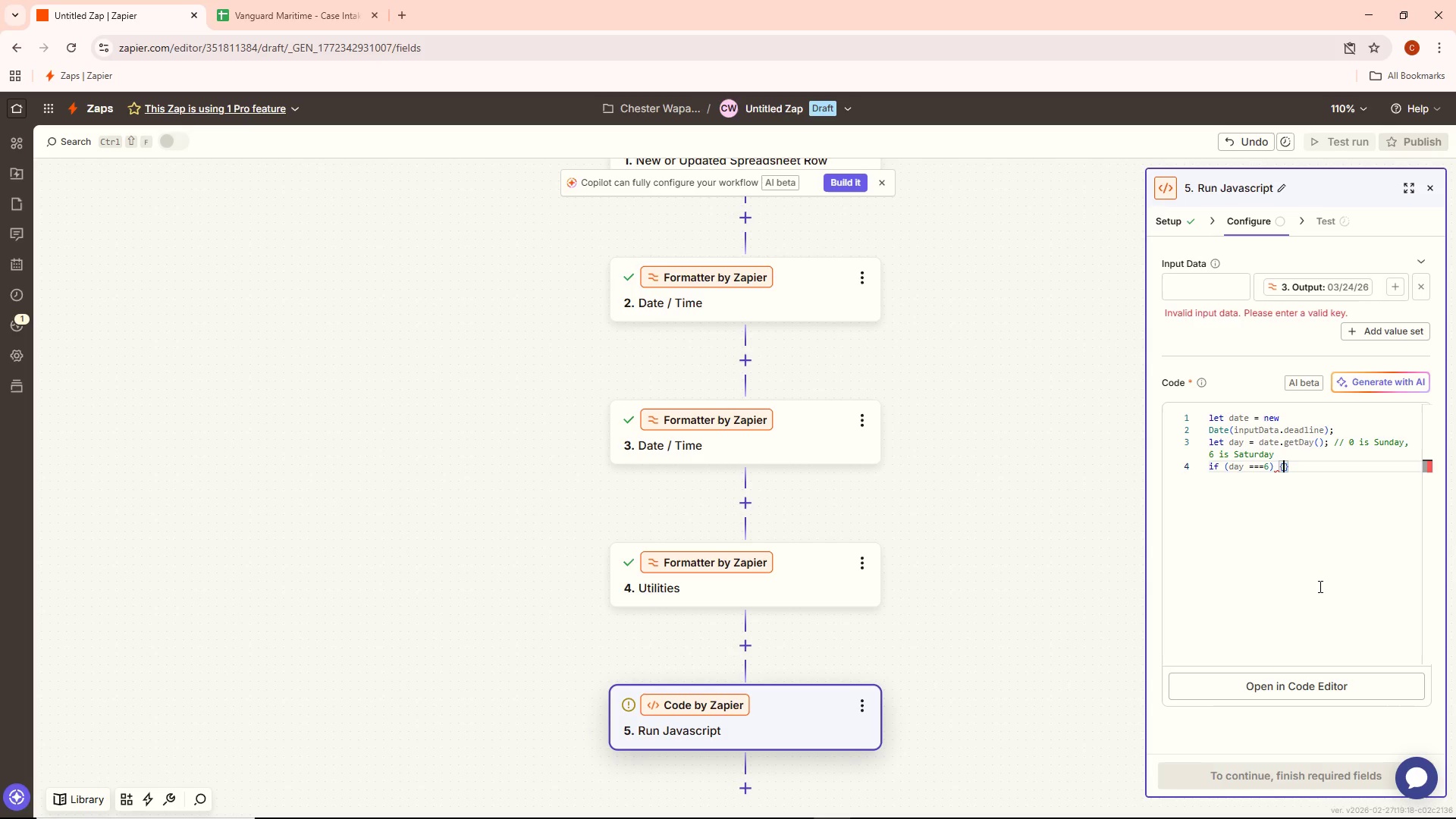 
key(Shift+BracketLeft)
 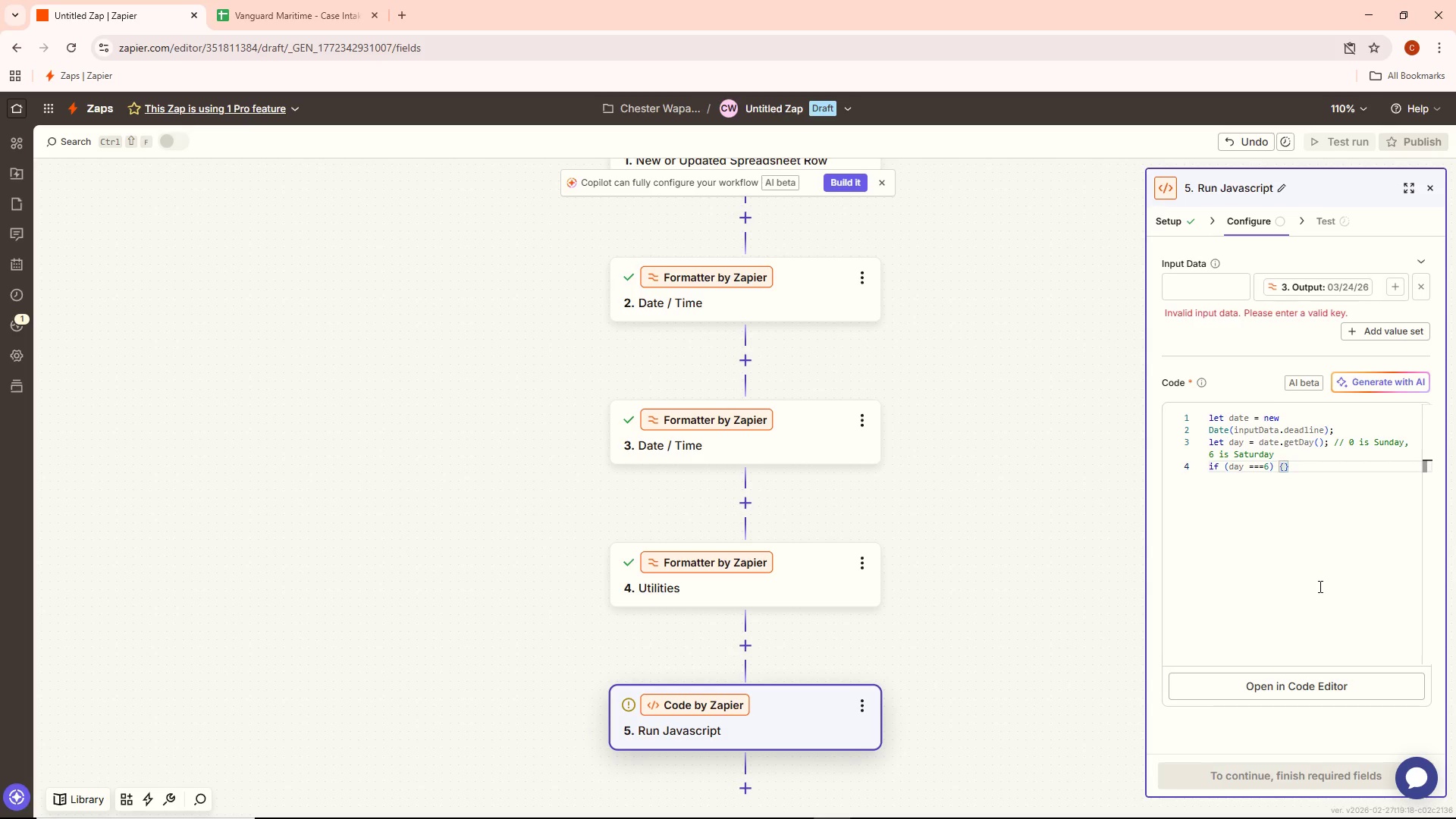 
wait(17.45)
 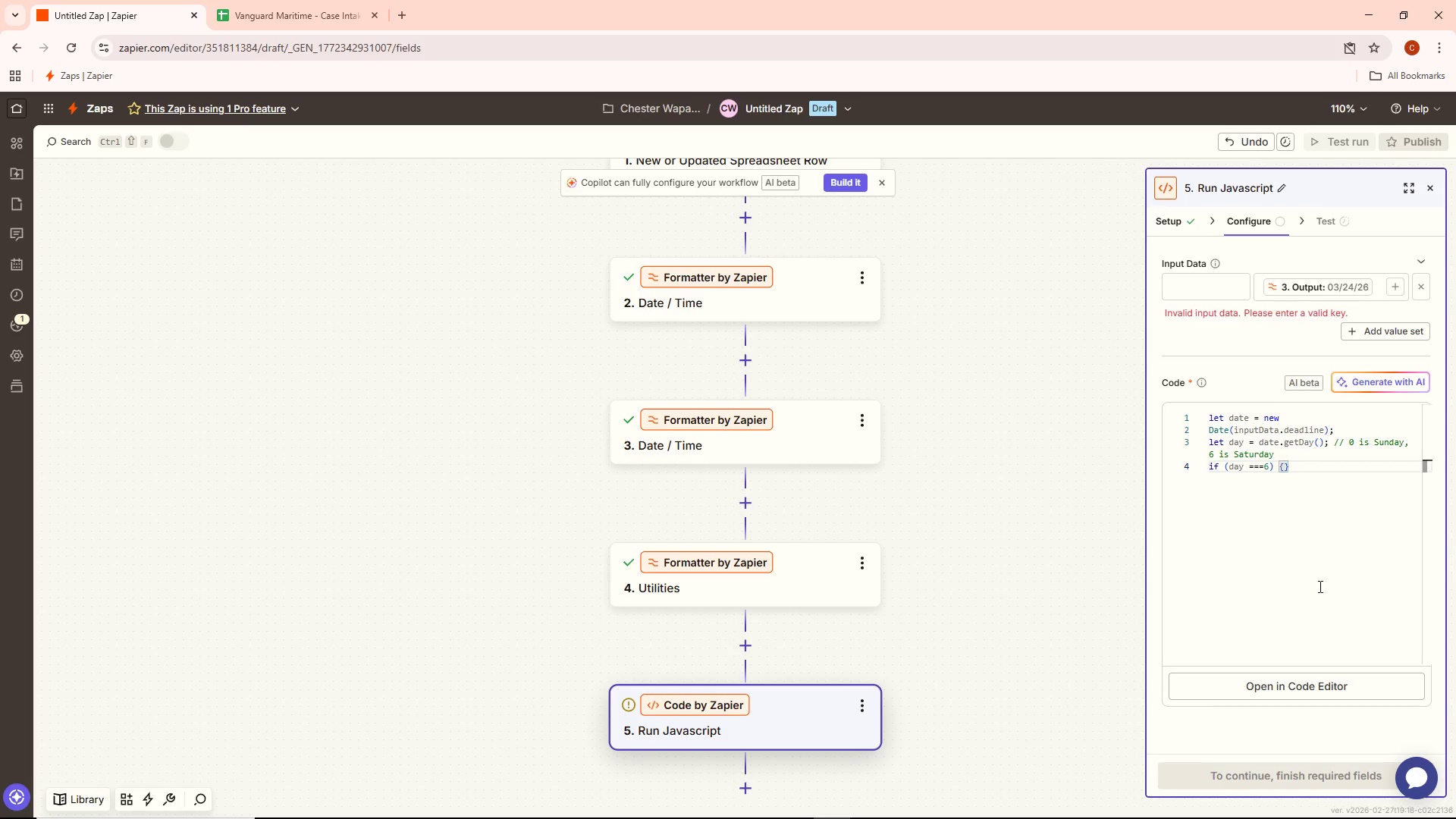 
type(date.setdate)
 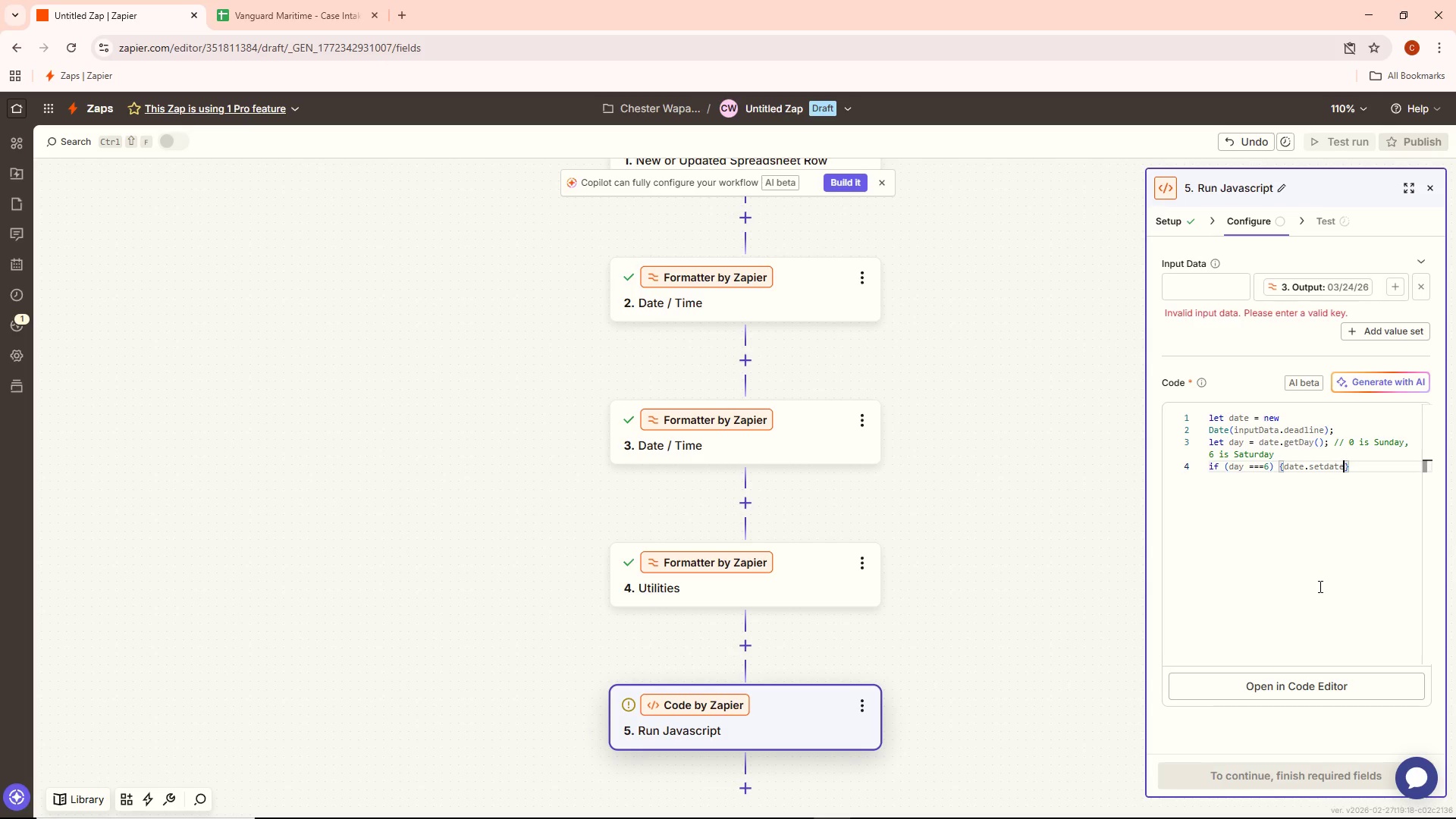 
key(Shift+9)
 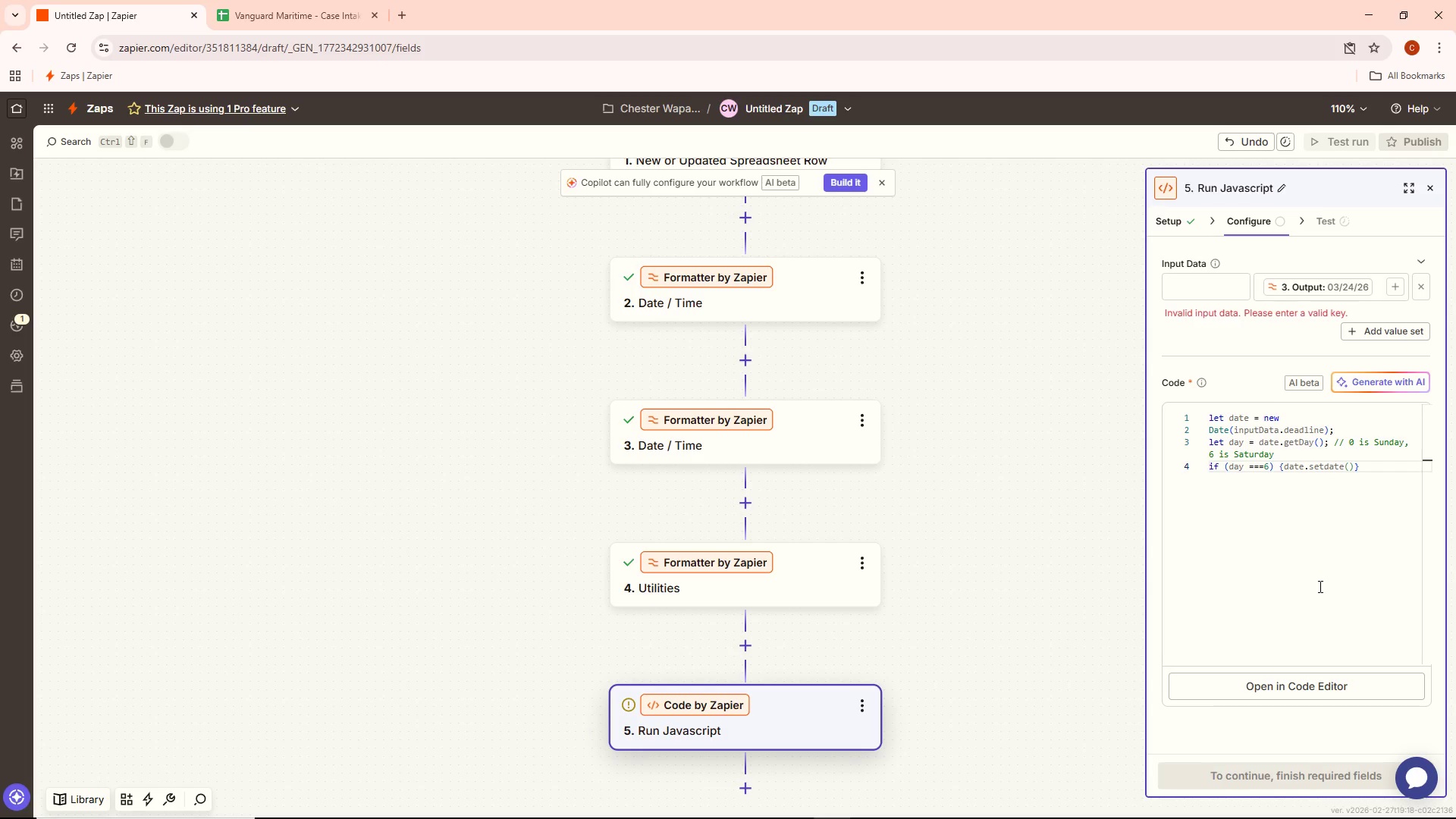 
type(date.getDate)
 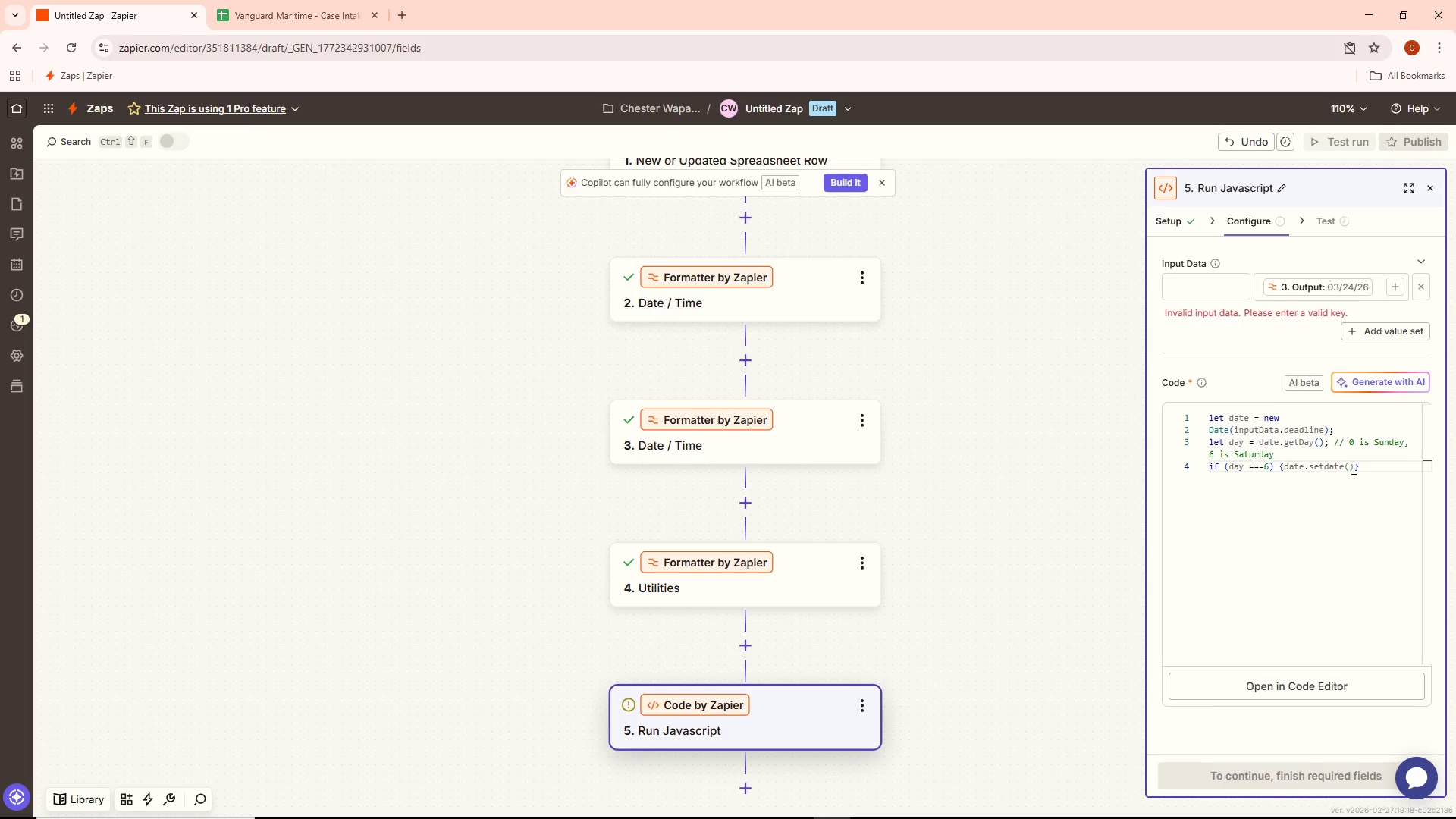 
left_click([1354, 465])
 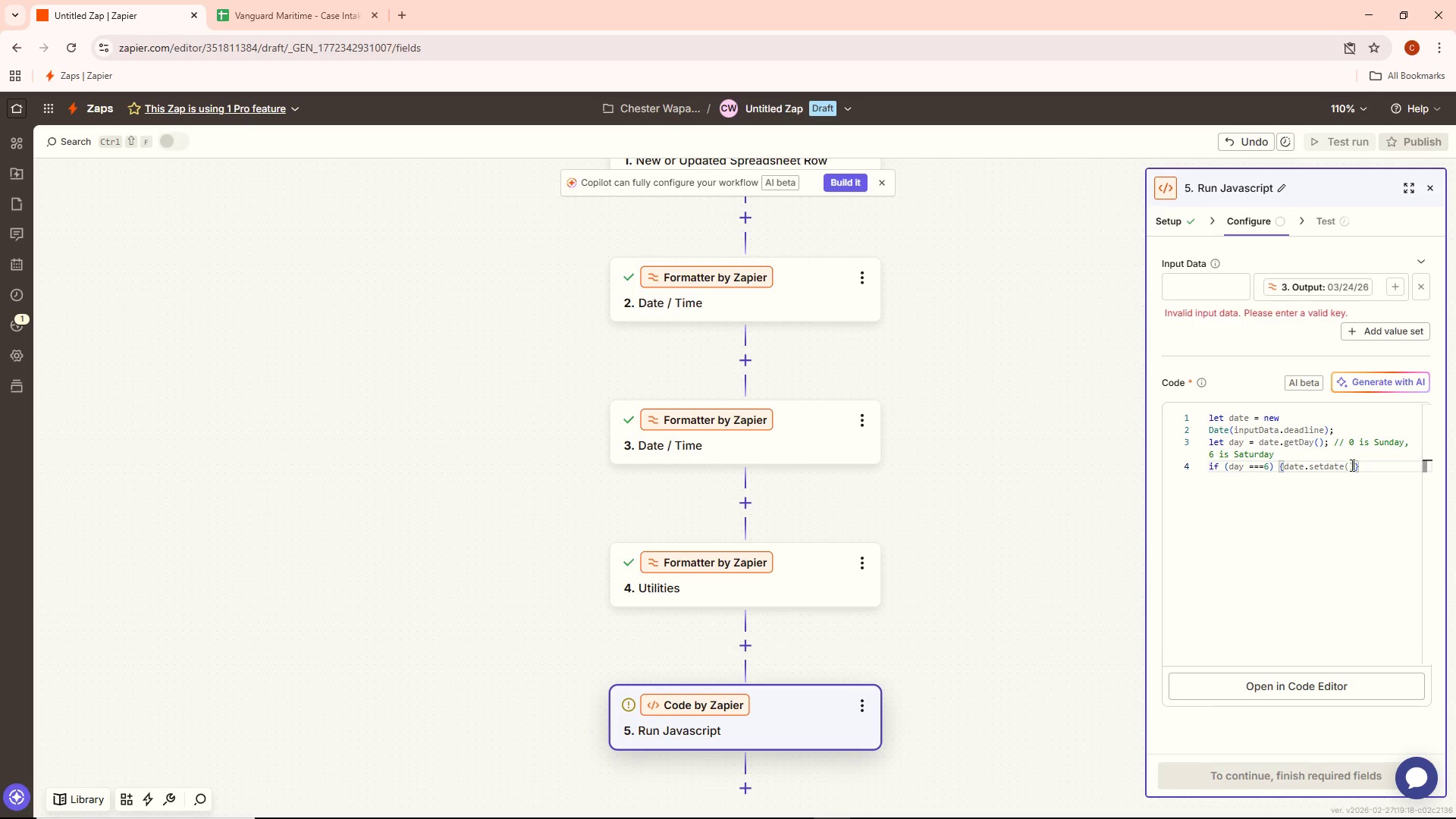 
left_click([1348, 465])
 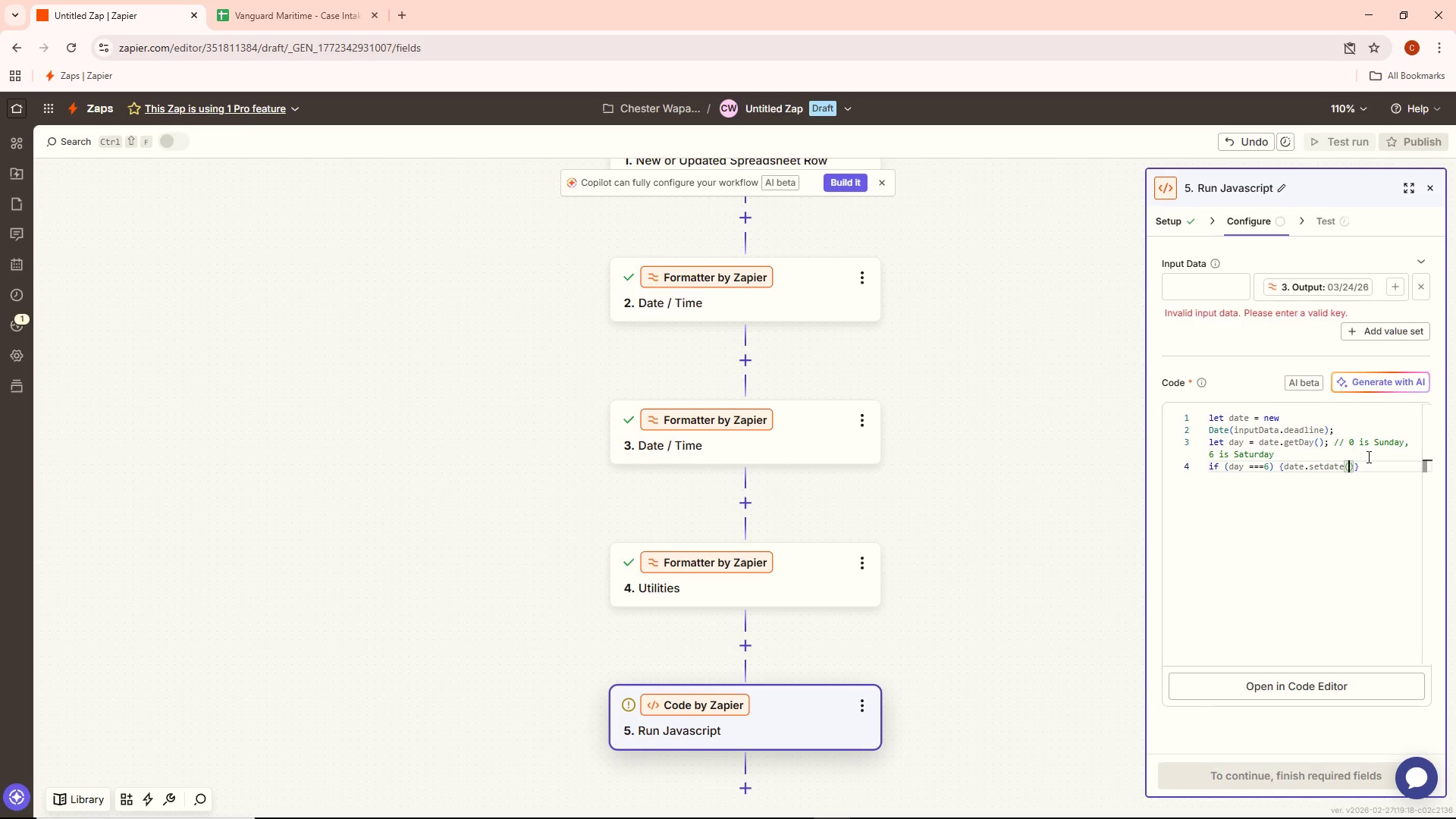 
left_click([1342, 466])
 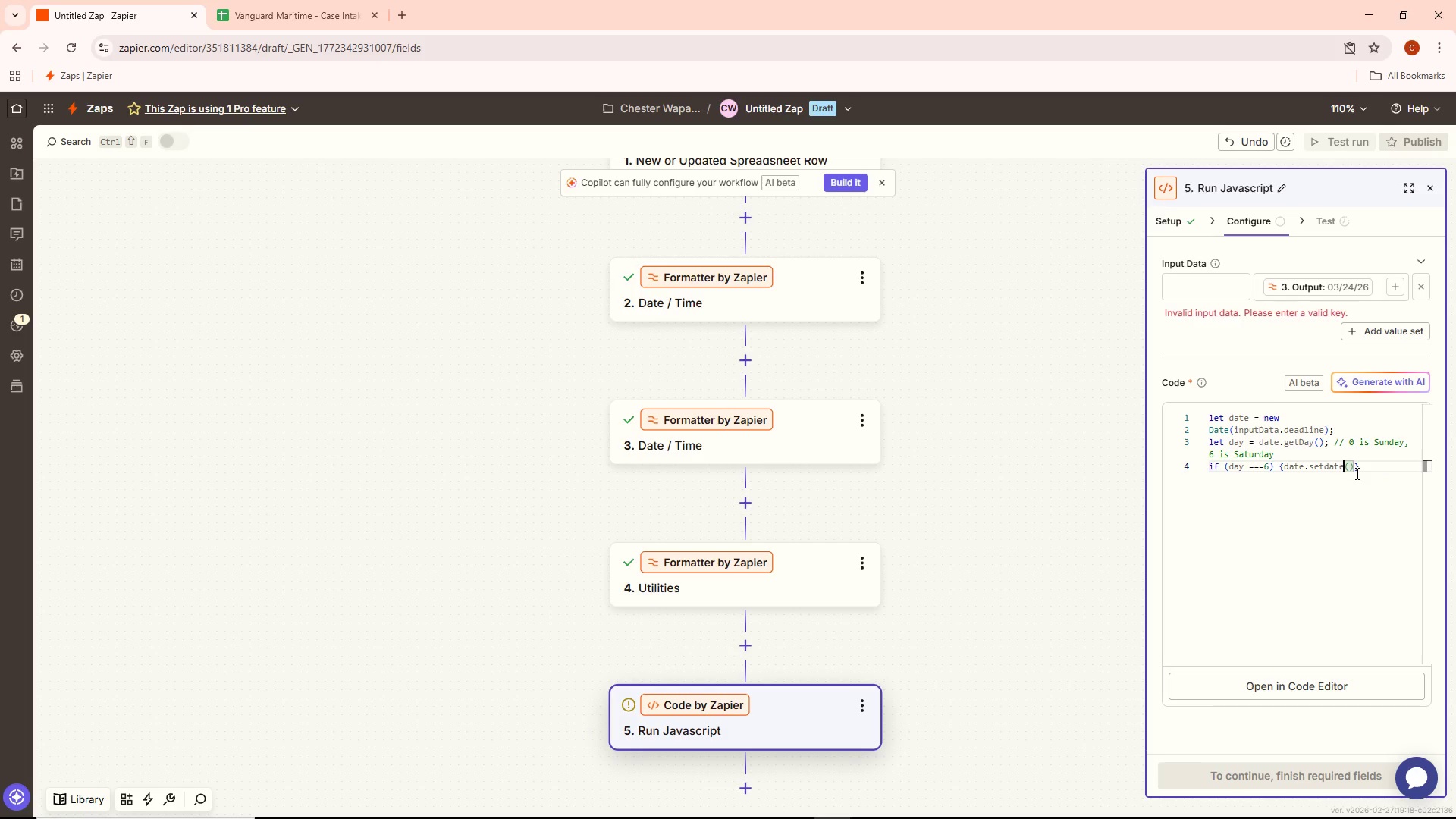 
wait(10.12)
 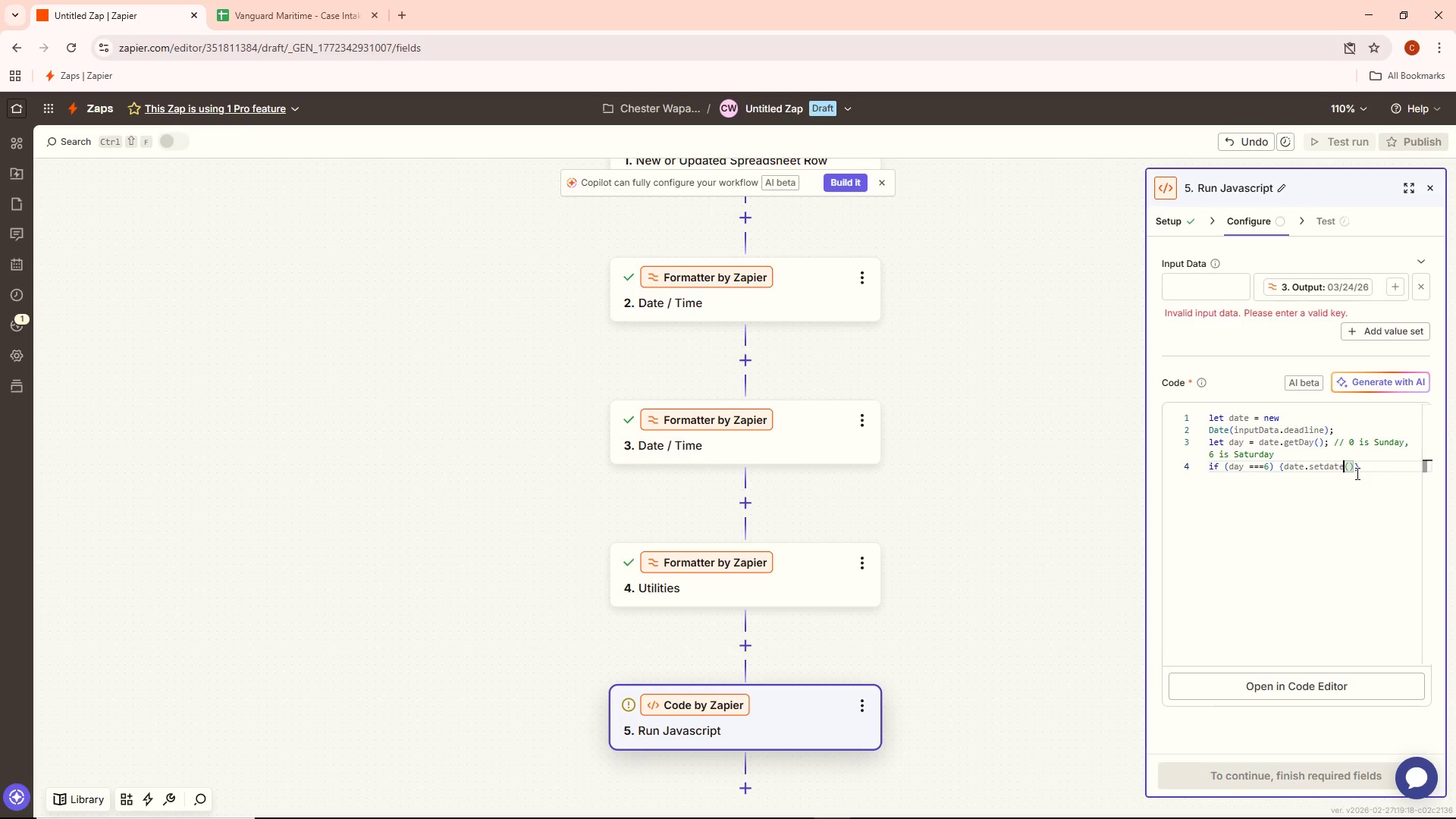 
left_click([1348, 468])
 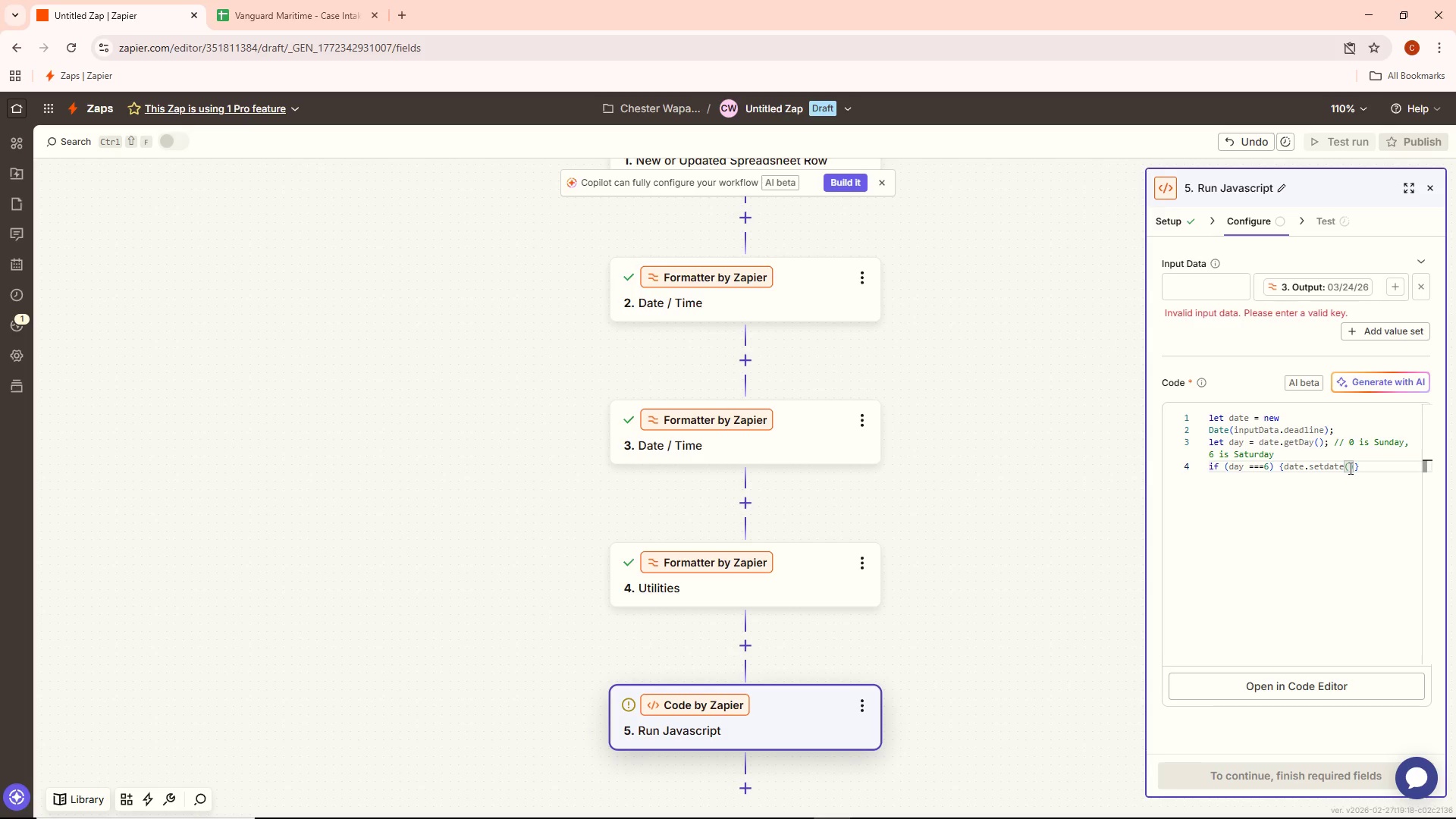 
type(date,)
key(Backspace)
type(.)
 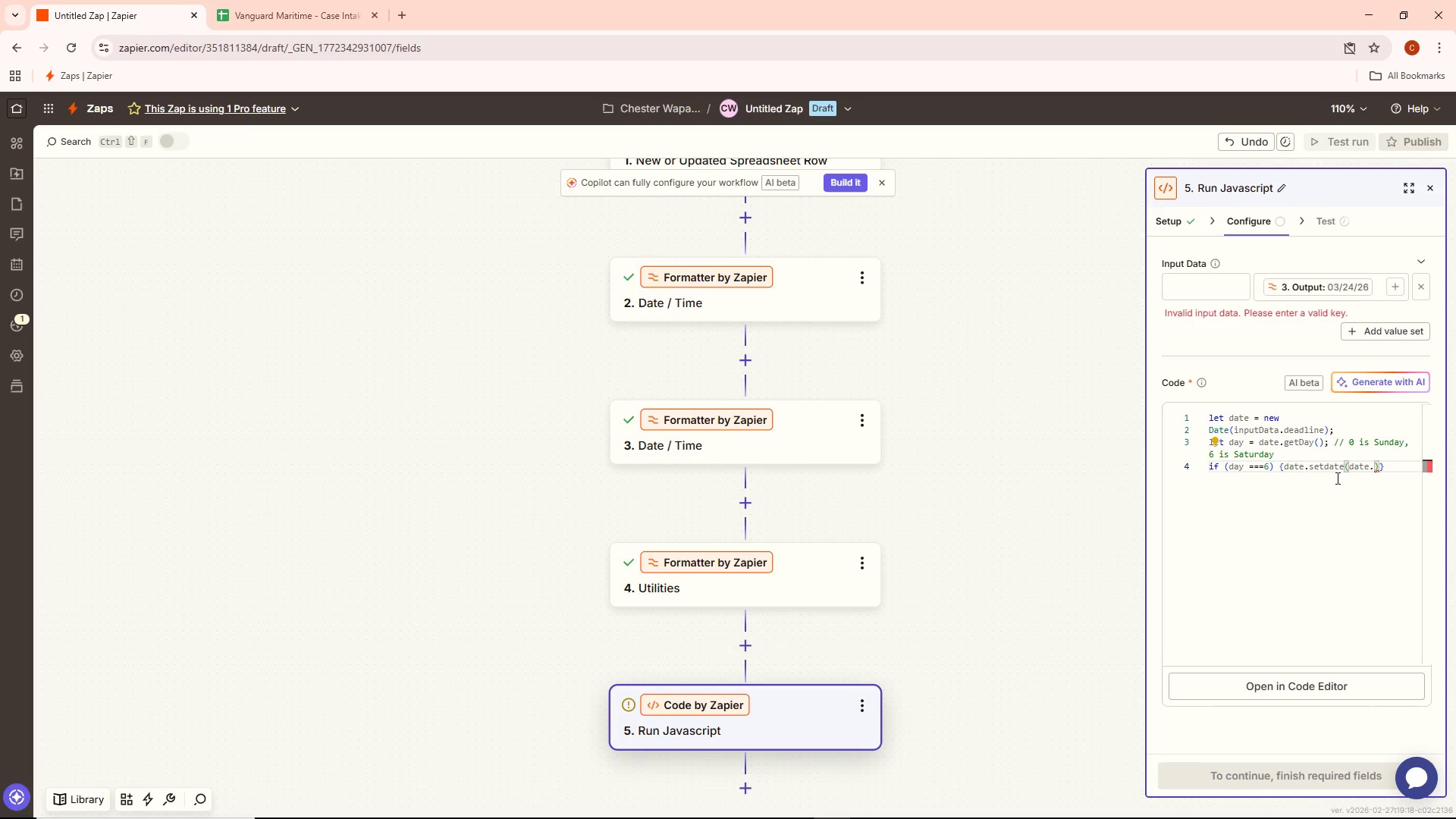 
left_click([1328, 472])
 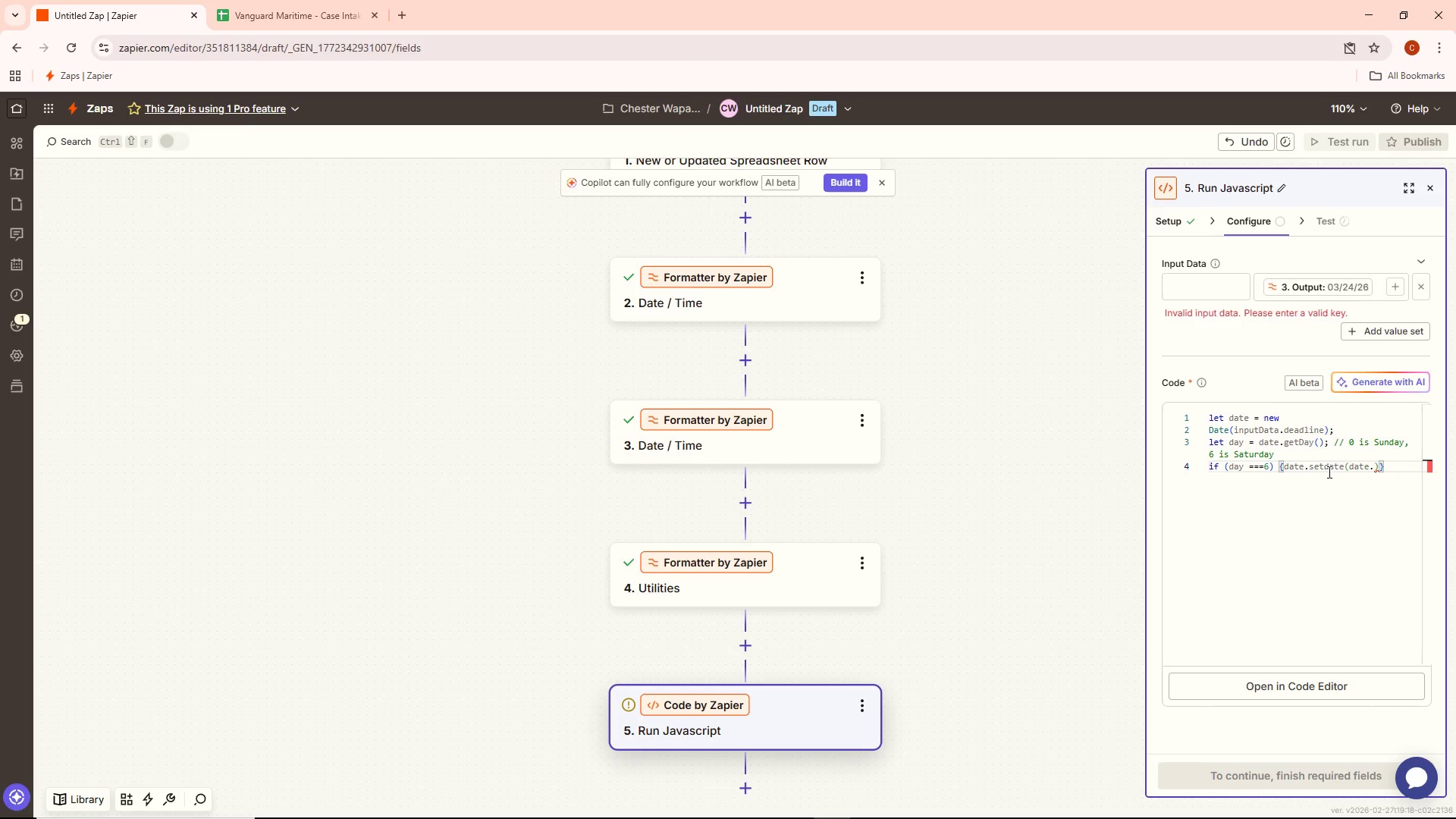 
key(Backspace)
 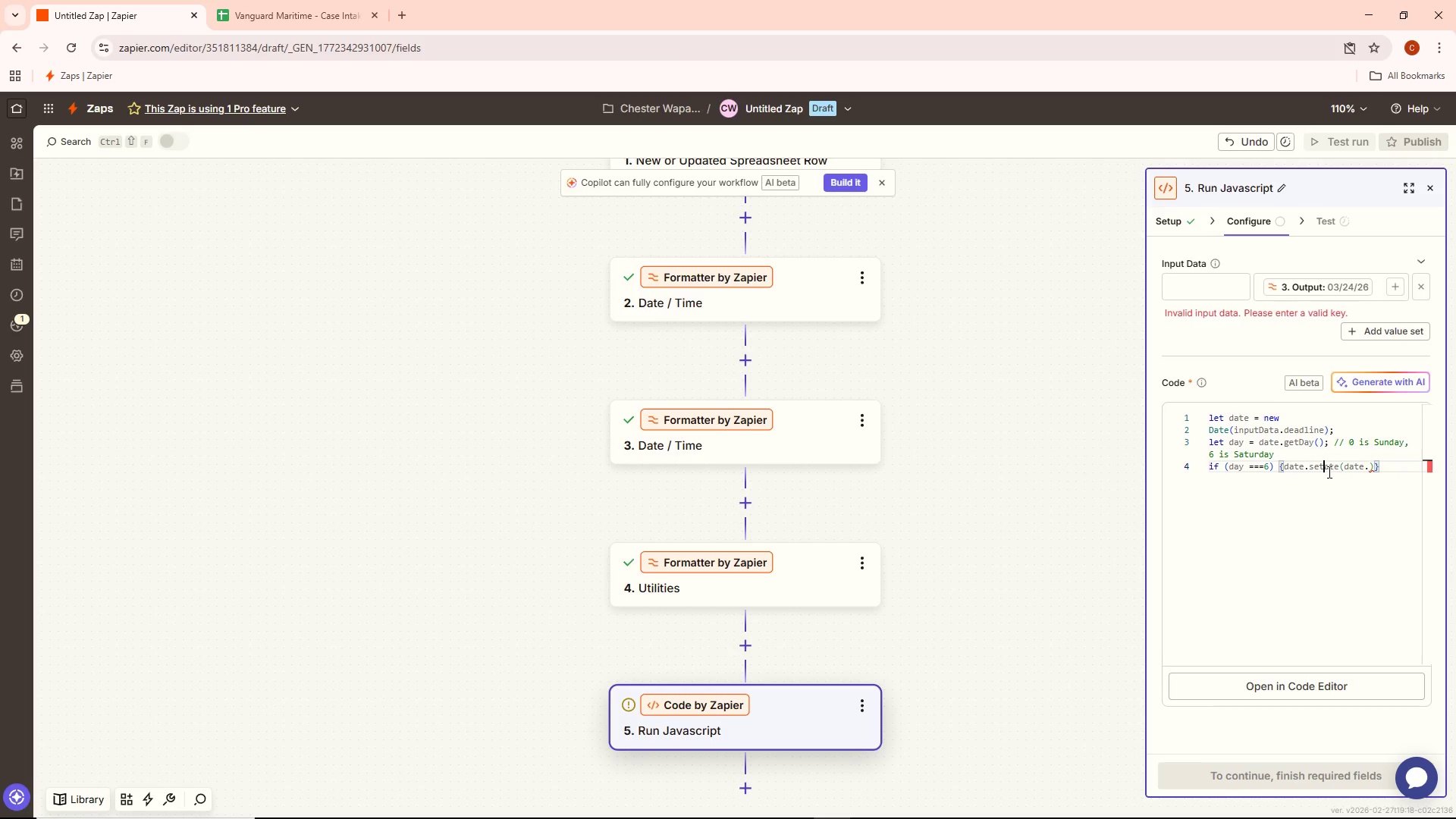 
key(Shift+ShiftRight)
 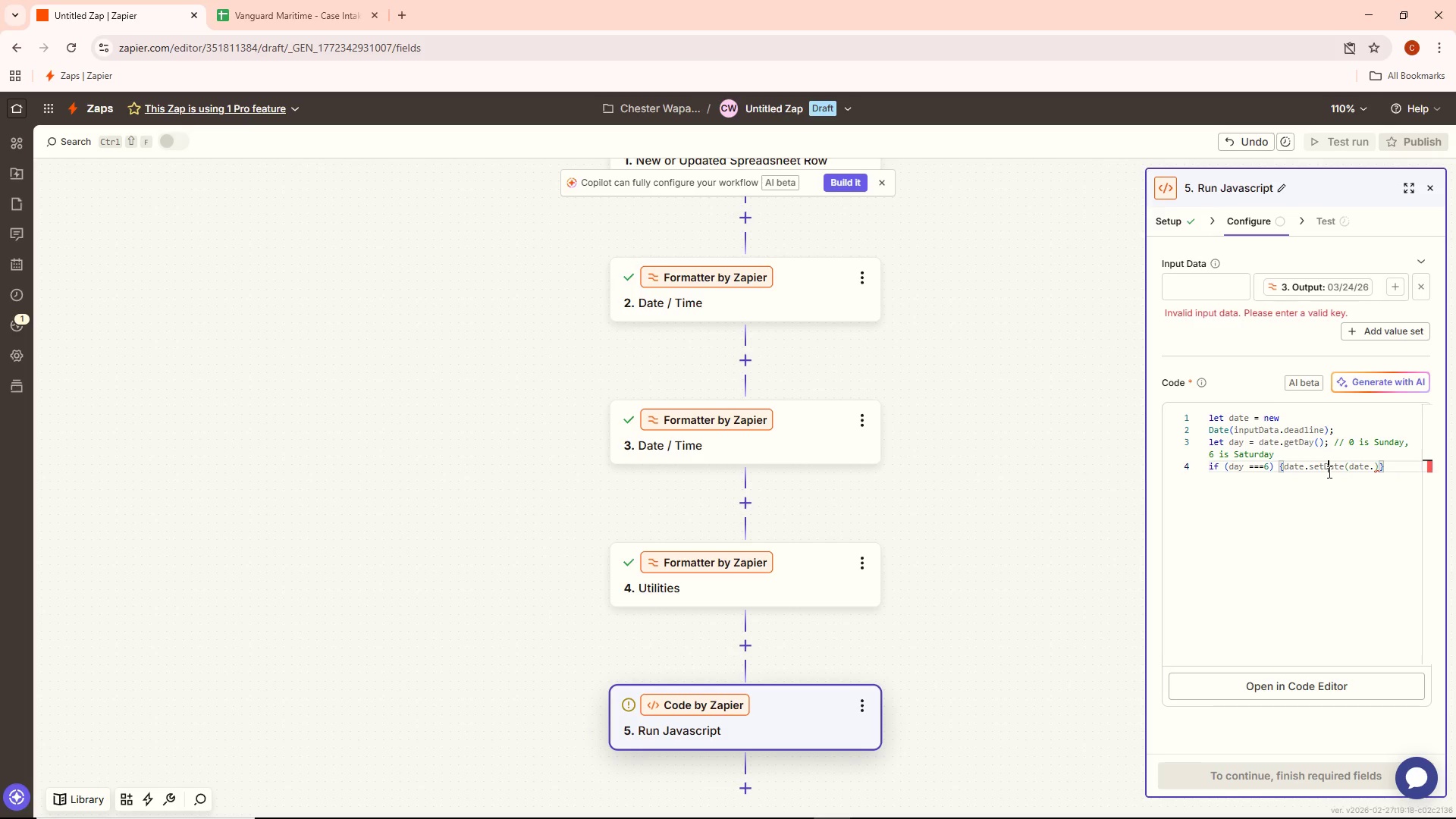 
key(Shift+D)
 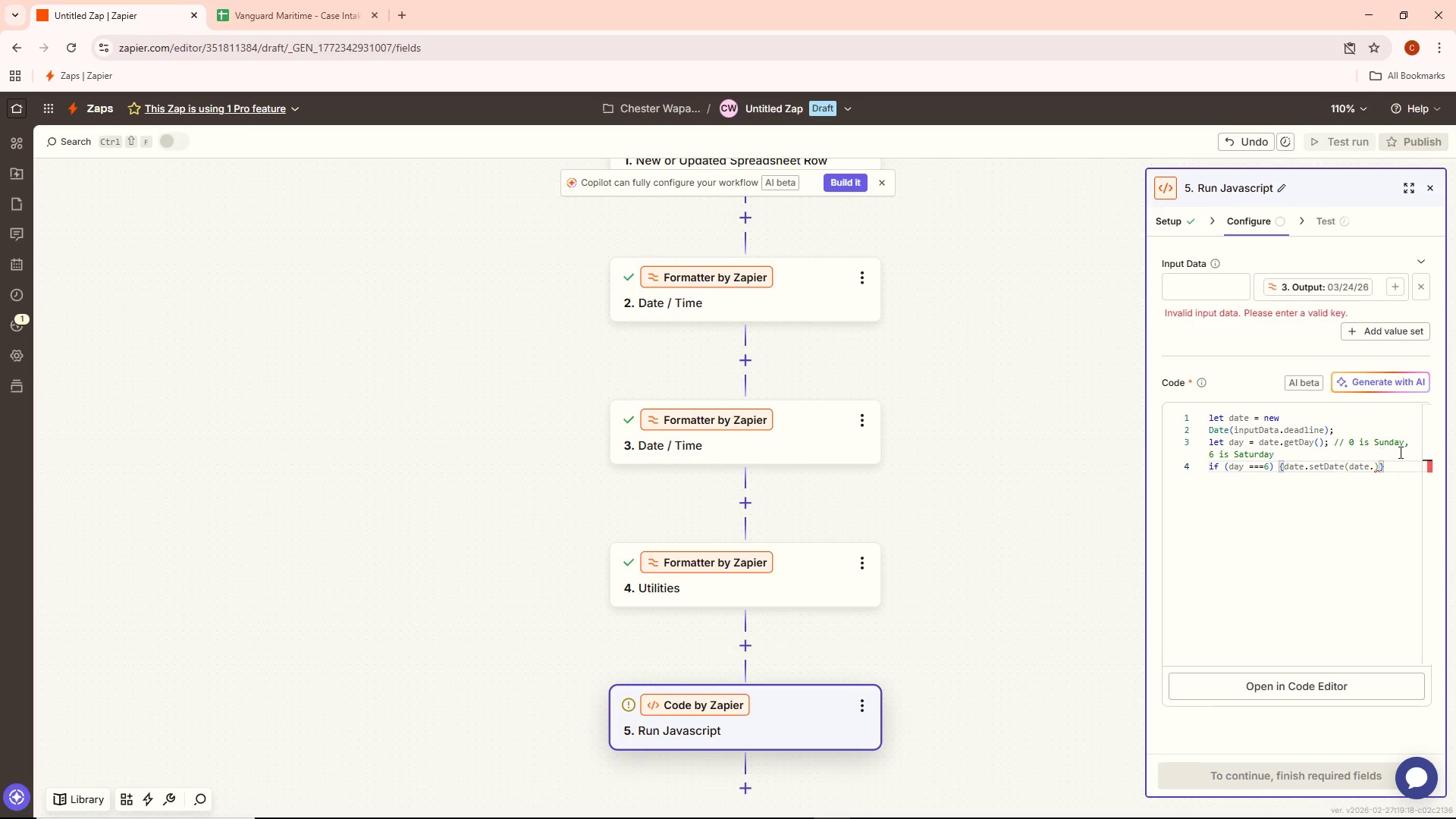 
mouse_move([1367, 471])
 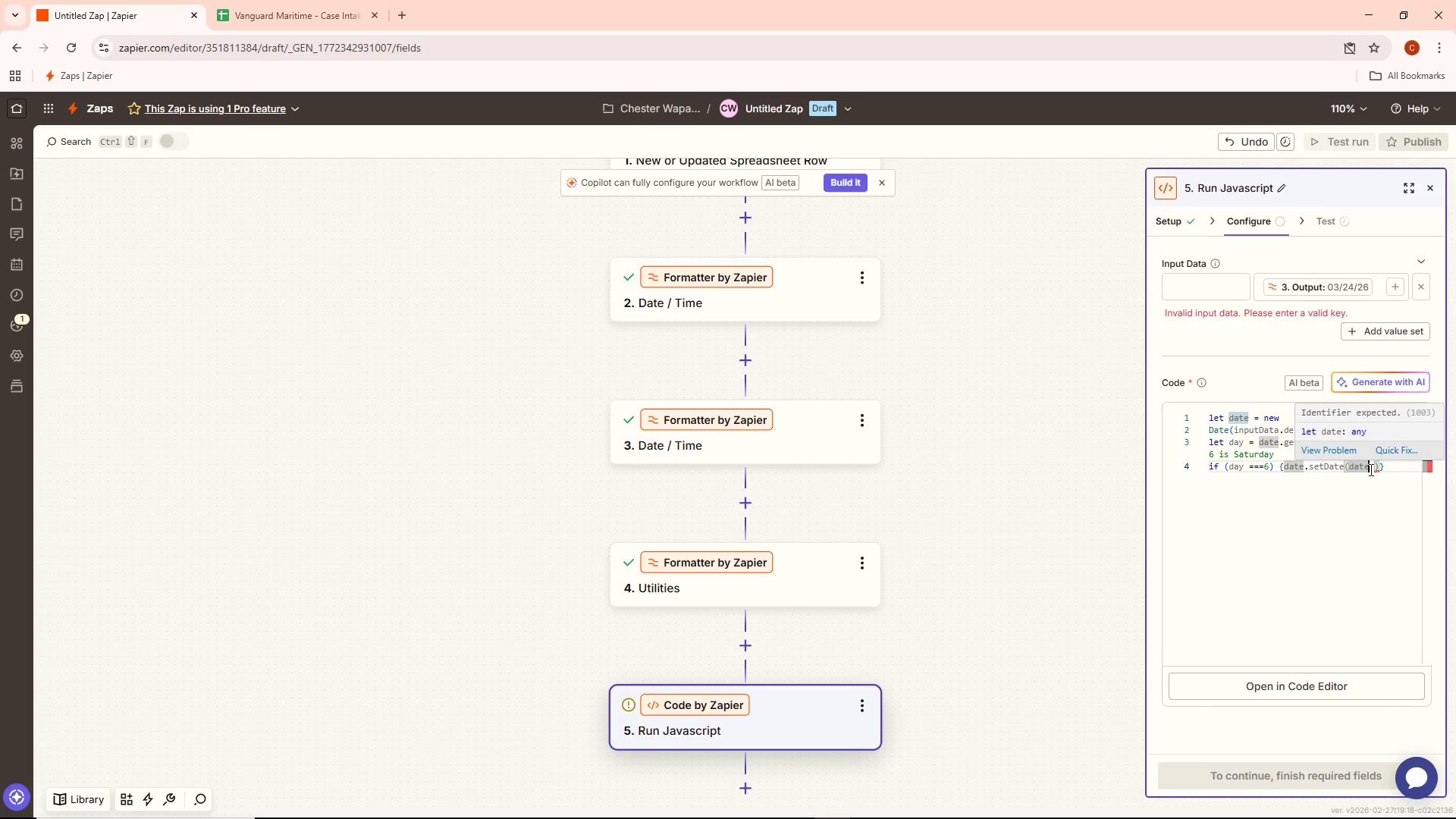 
key(ArrowRight)
 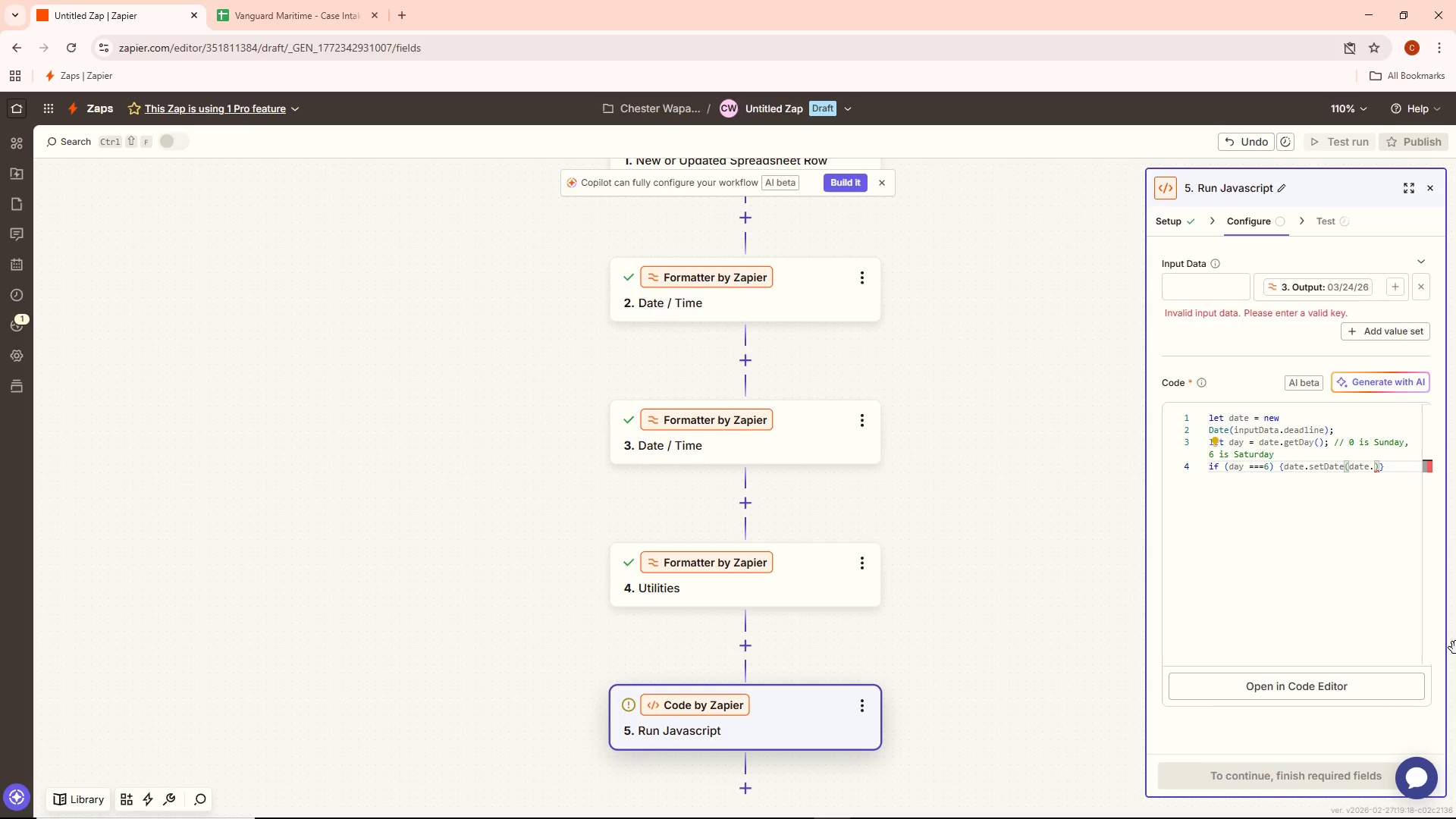 
wait(5.28)
 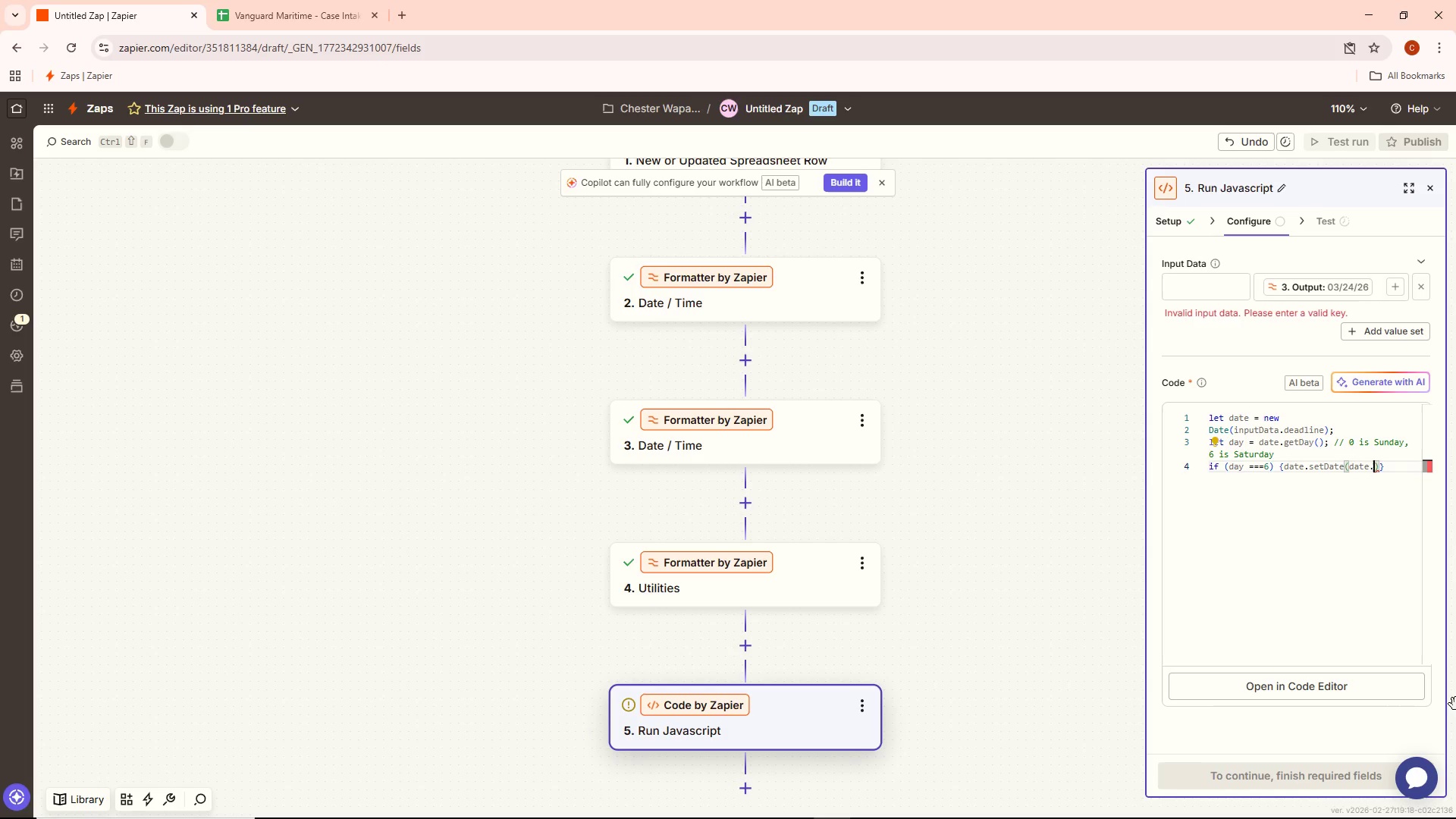 
type(Get)
key(Backspace)
key(Backspace)
key(Backspace)
type(getDate)
 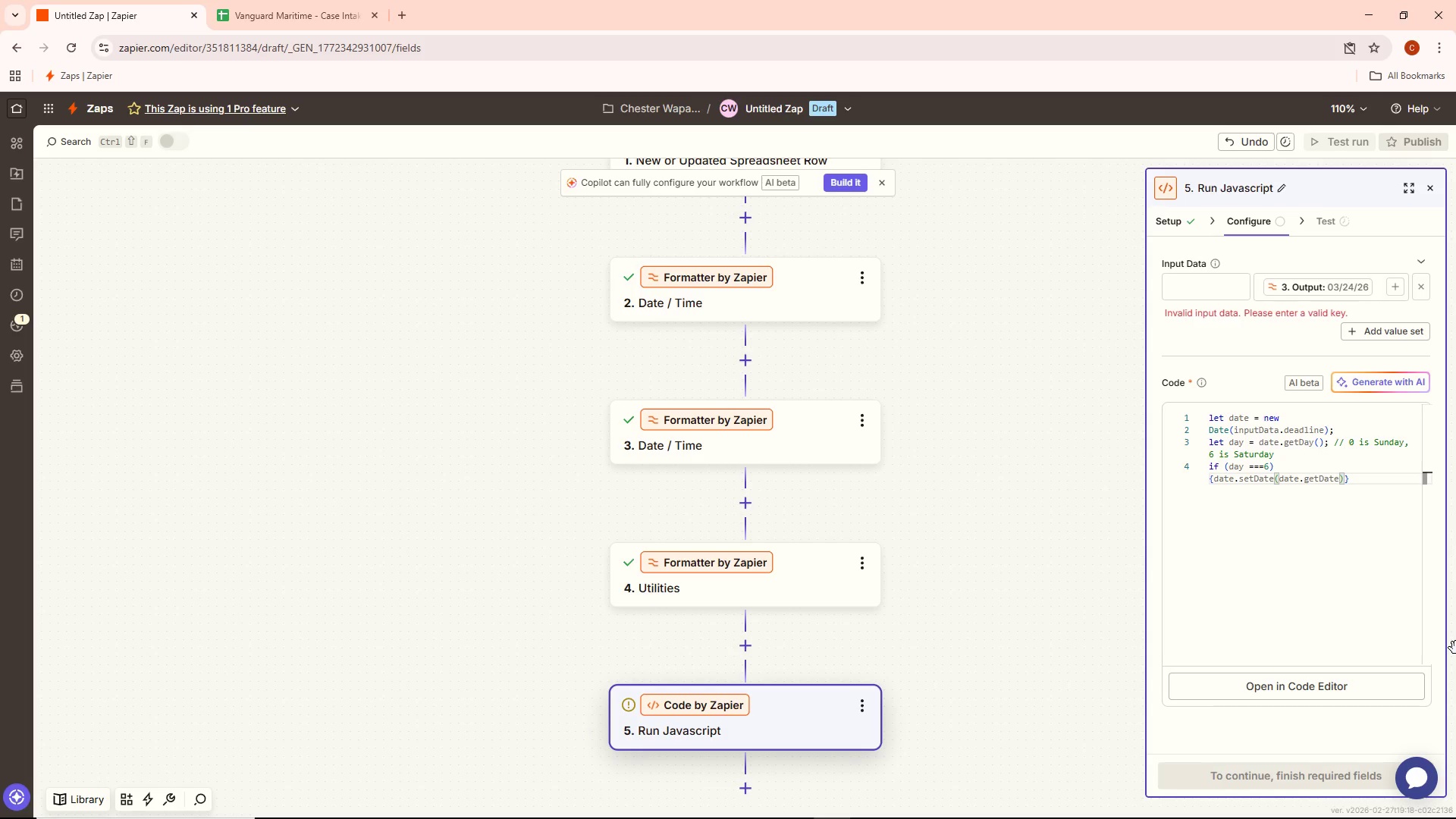 
wait(7.86)
 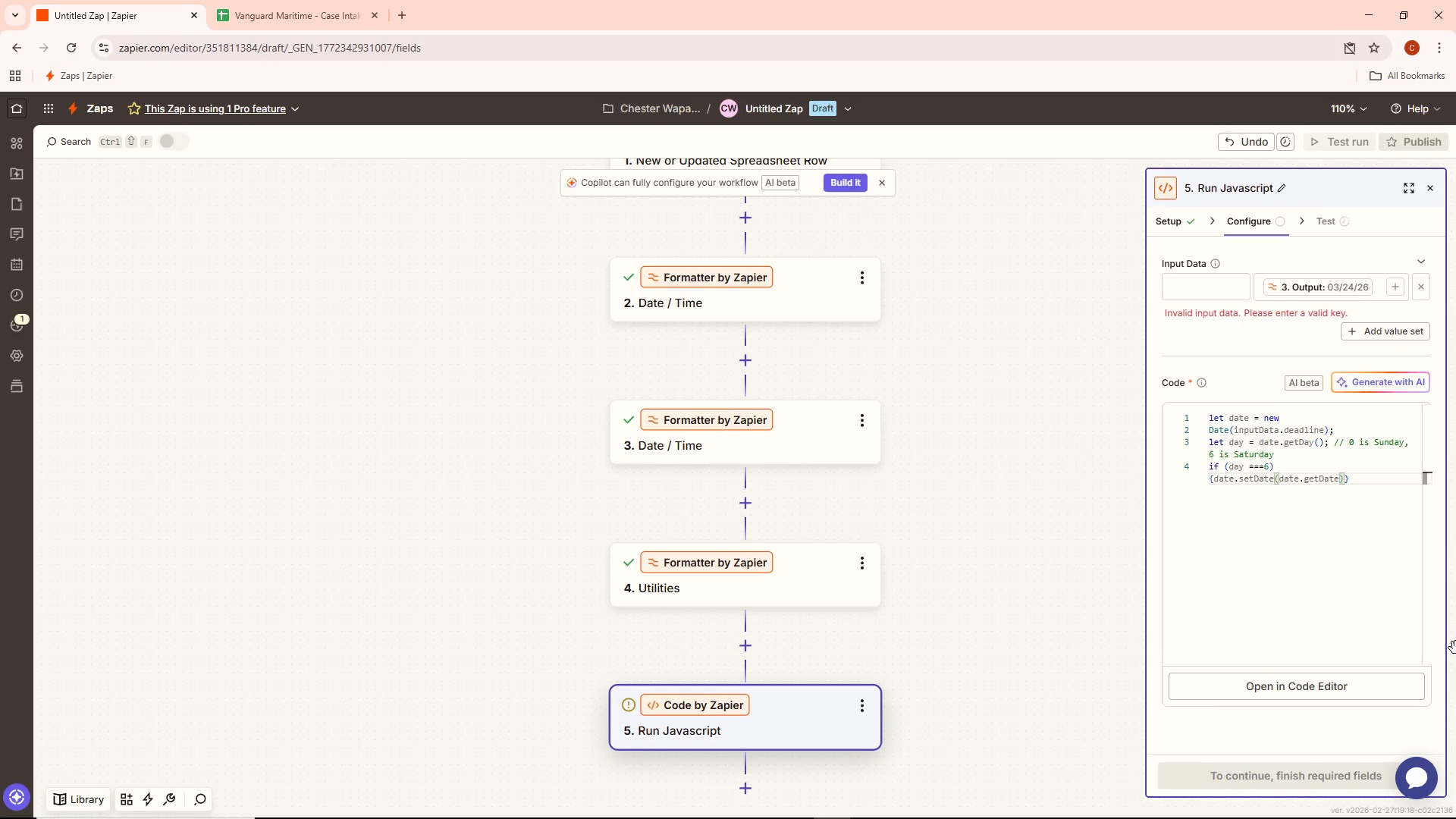 
key(Shift+ShiftLeft)
 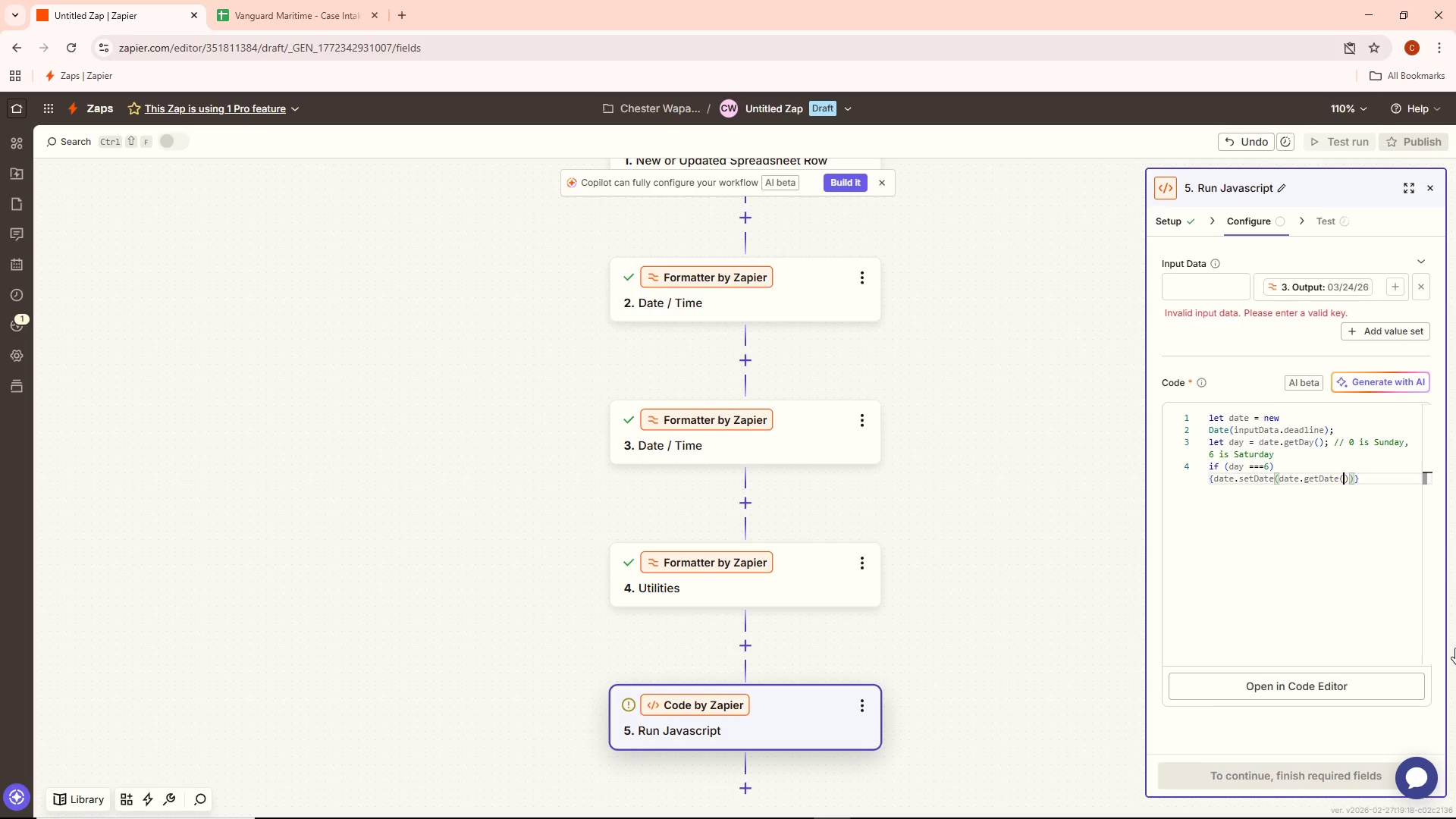 
key(Shift+9)
 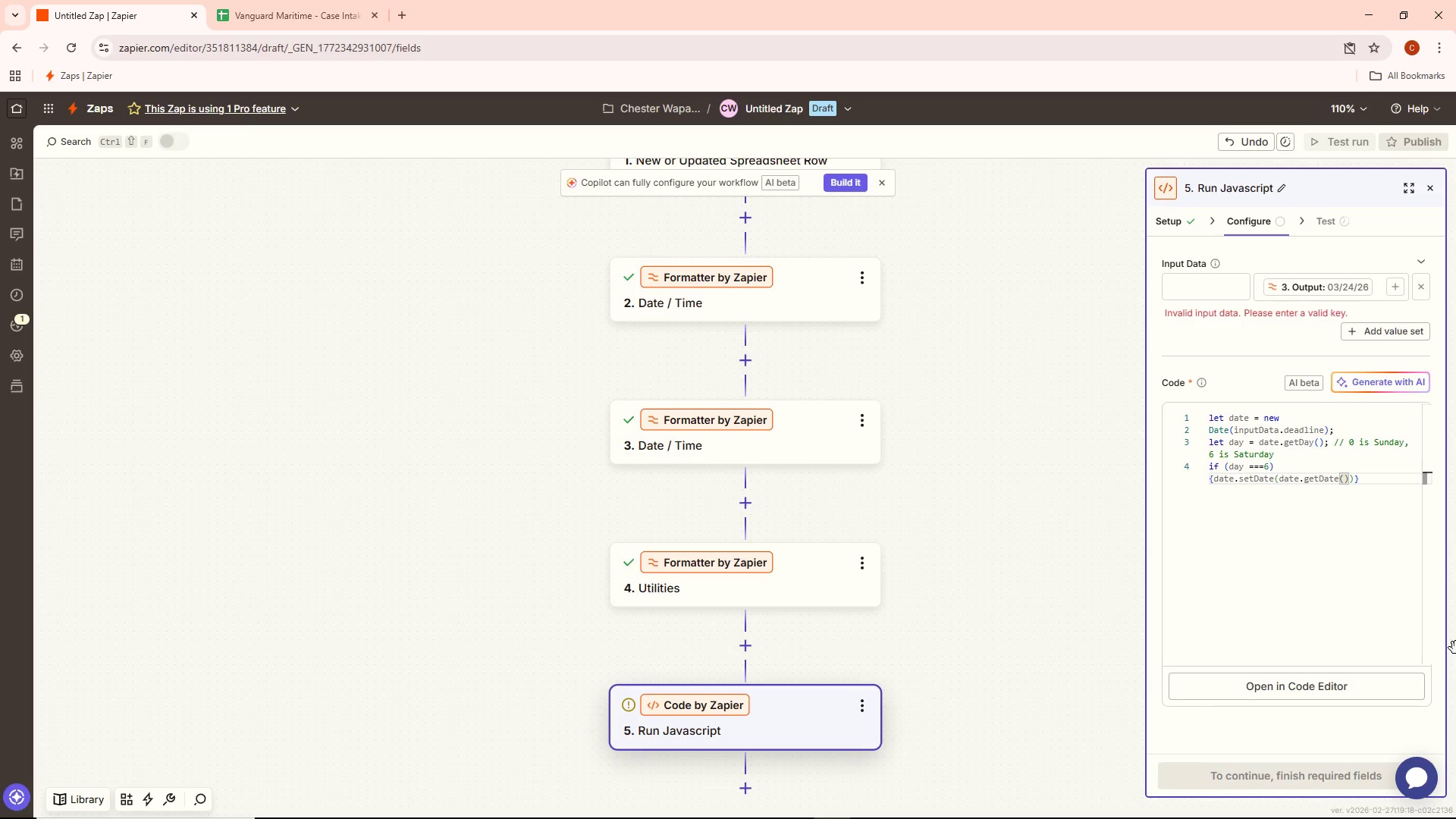 
key(ArrowRight)
 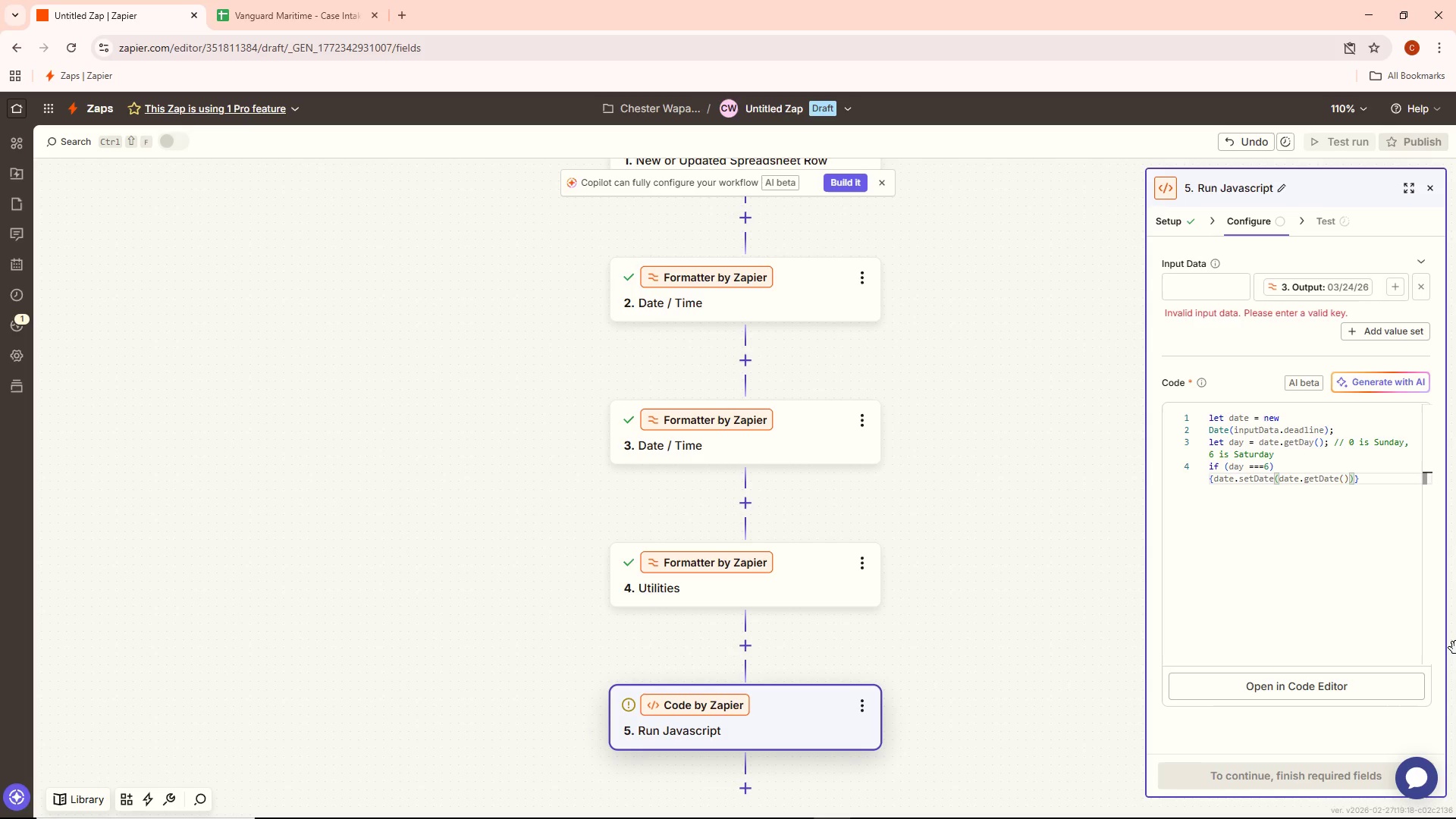 
wait(6.36)
 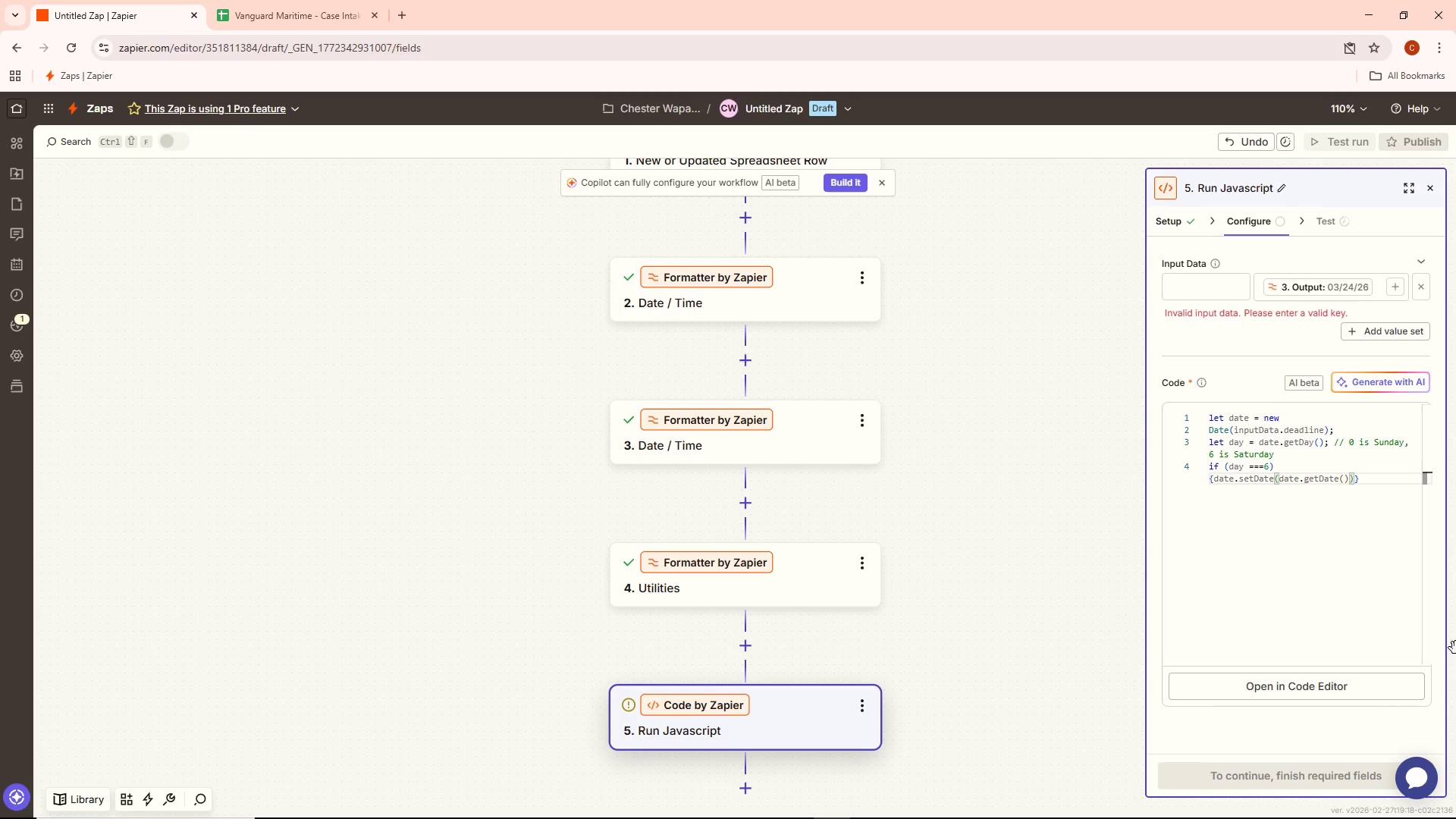 
key(ArrowRight)
 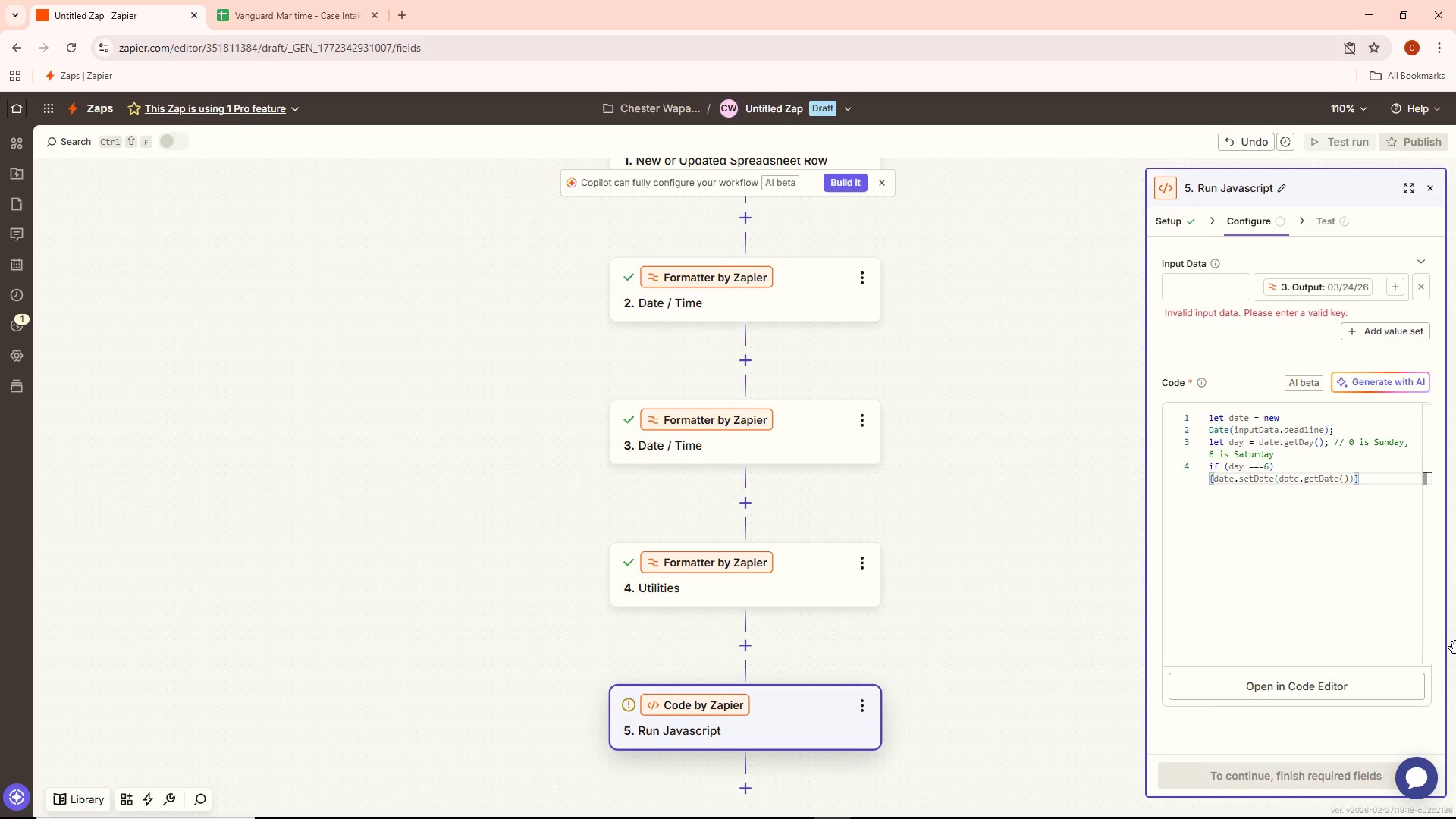 
key(Backspace)
 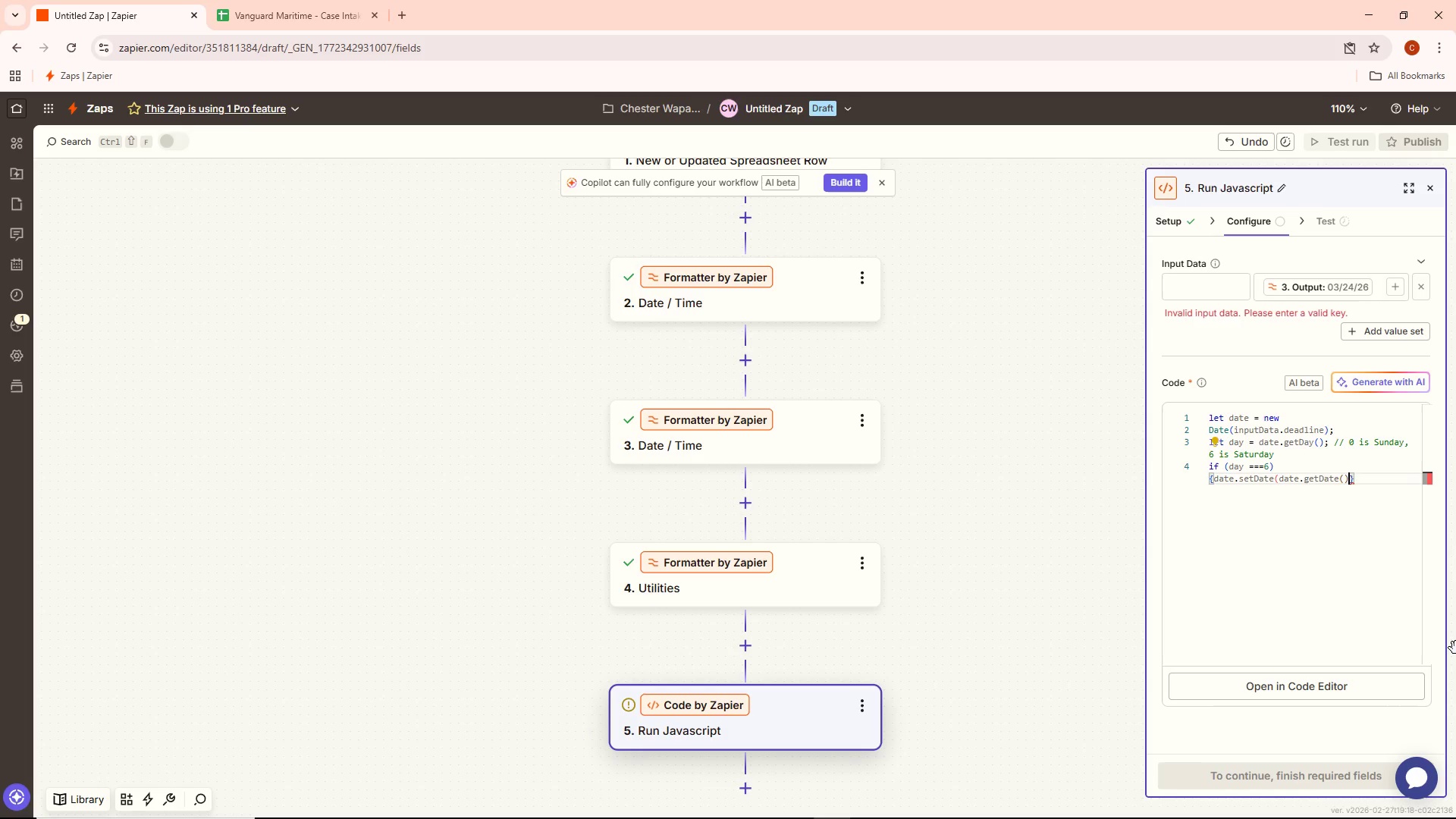 
key(ArrowRight)
 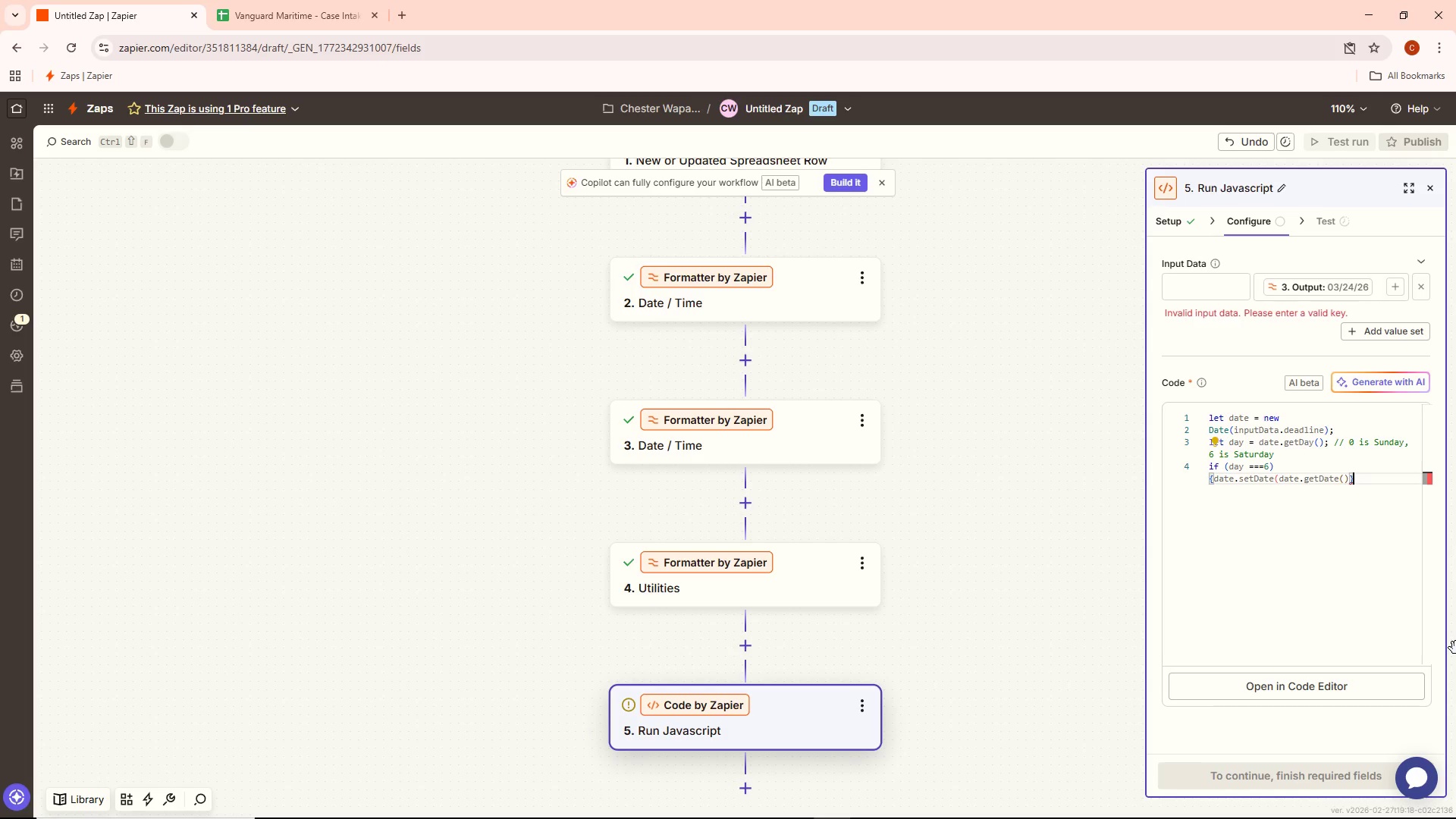 
wait(5.5)
 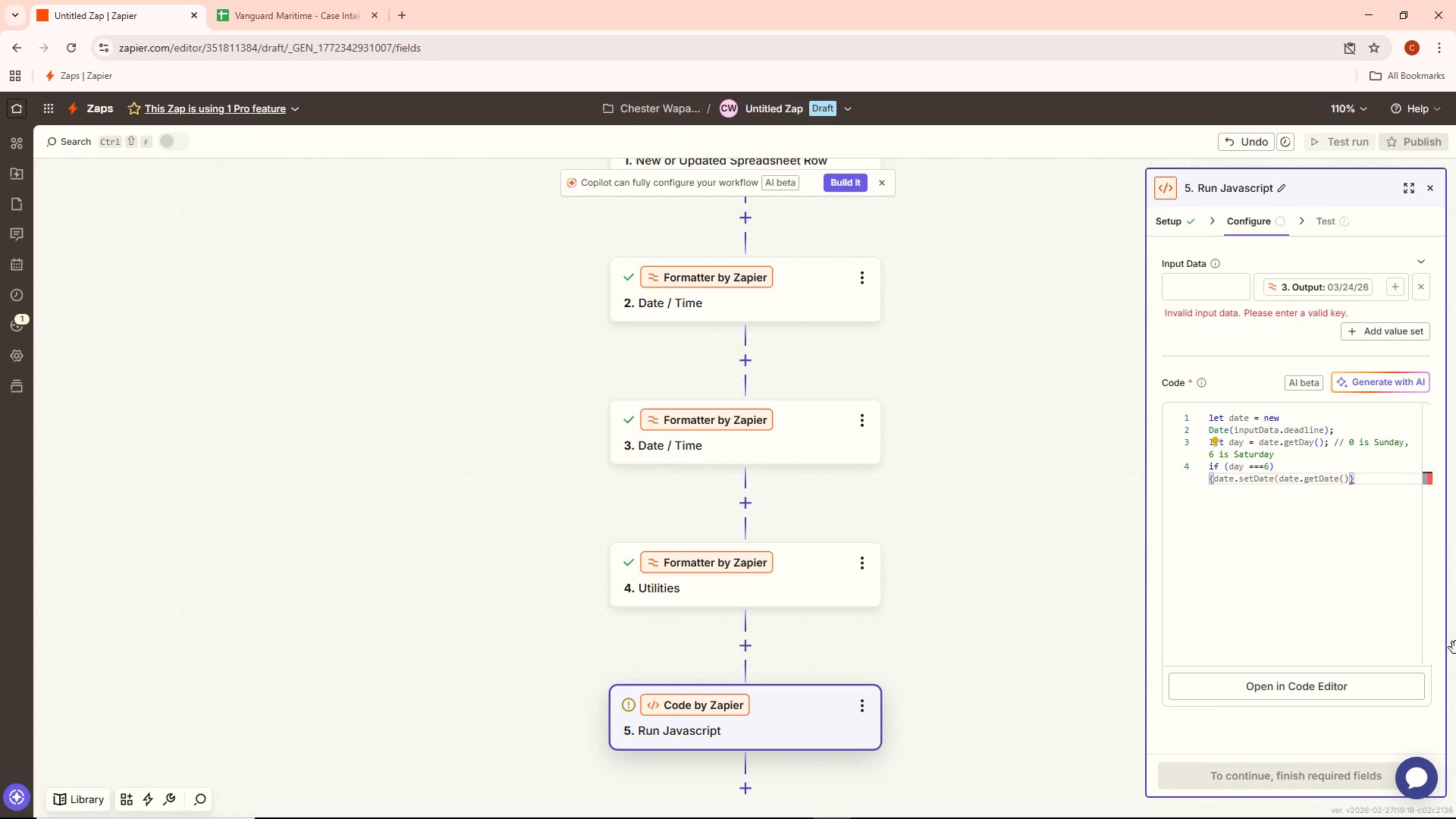 
key(Space)
 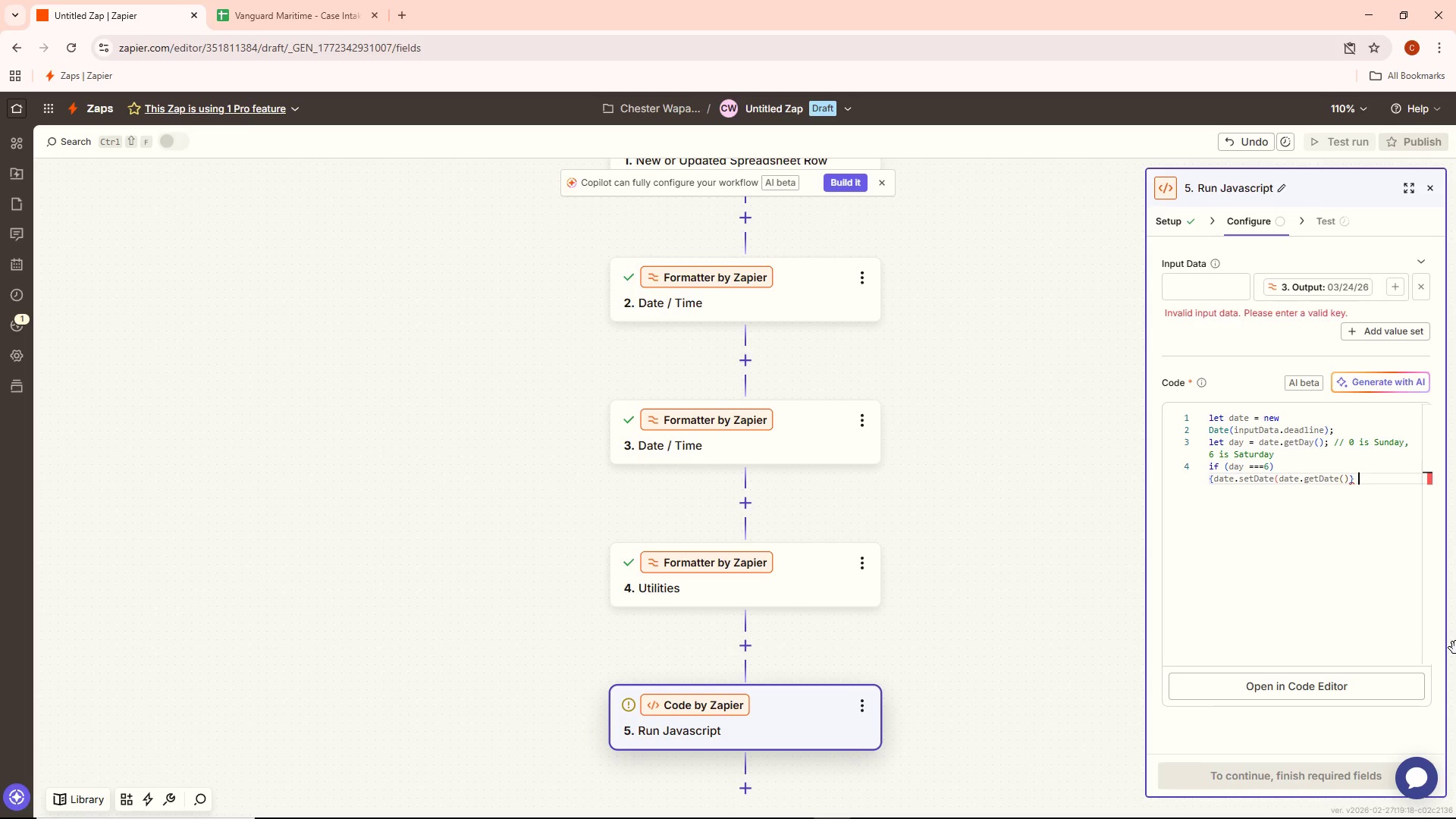 
key(Shift+ShiftLeft)
 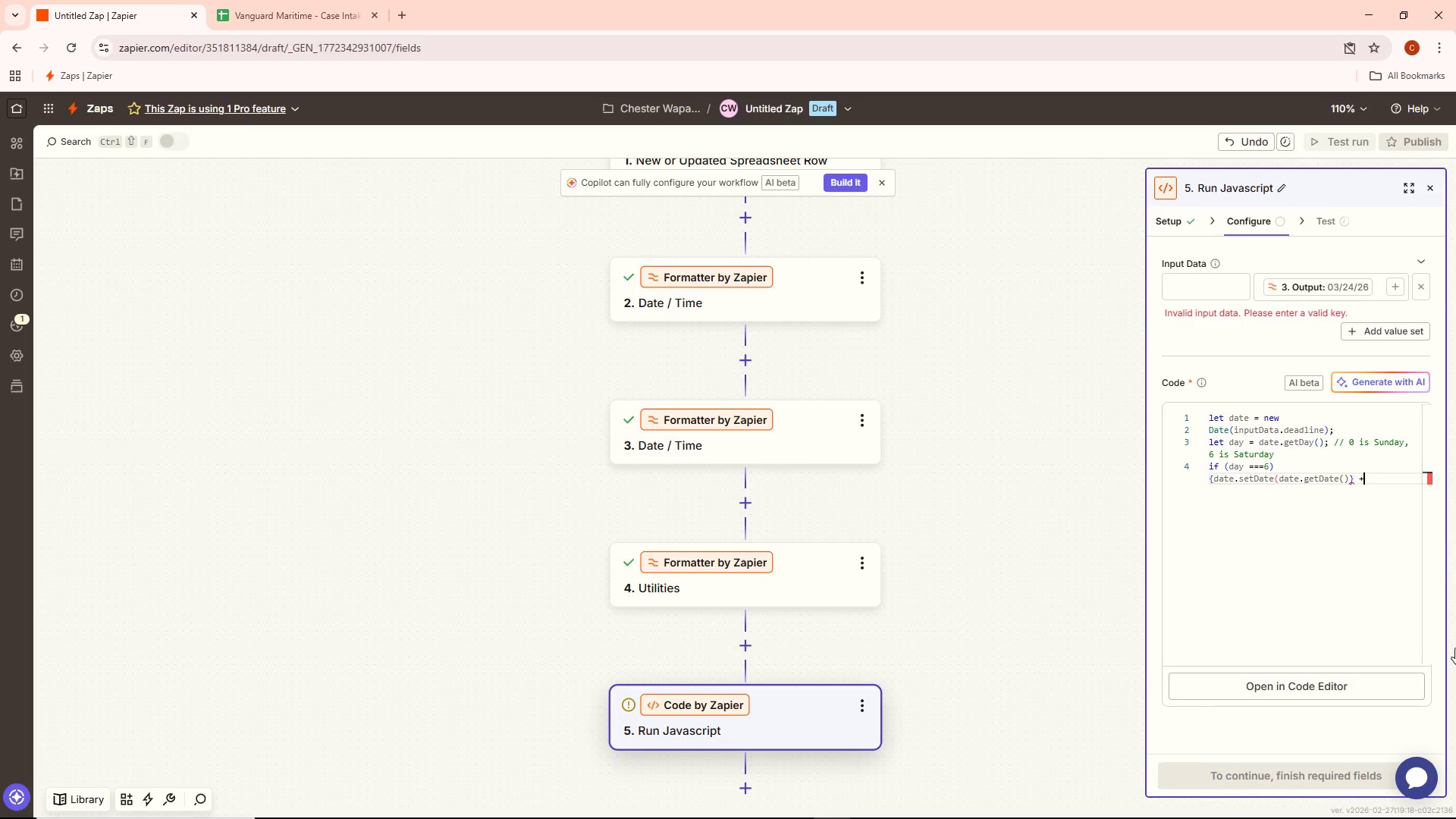 
key(Shift+Equal)
 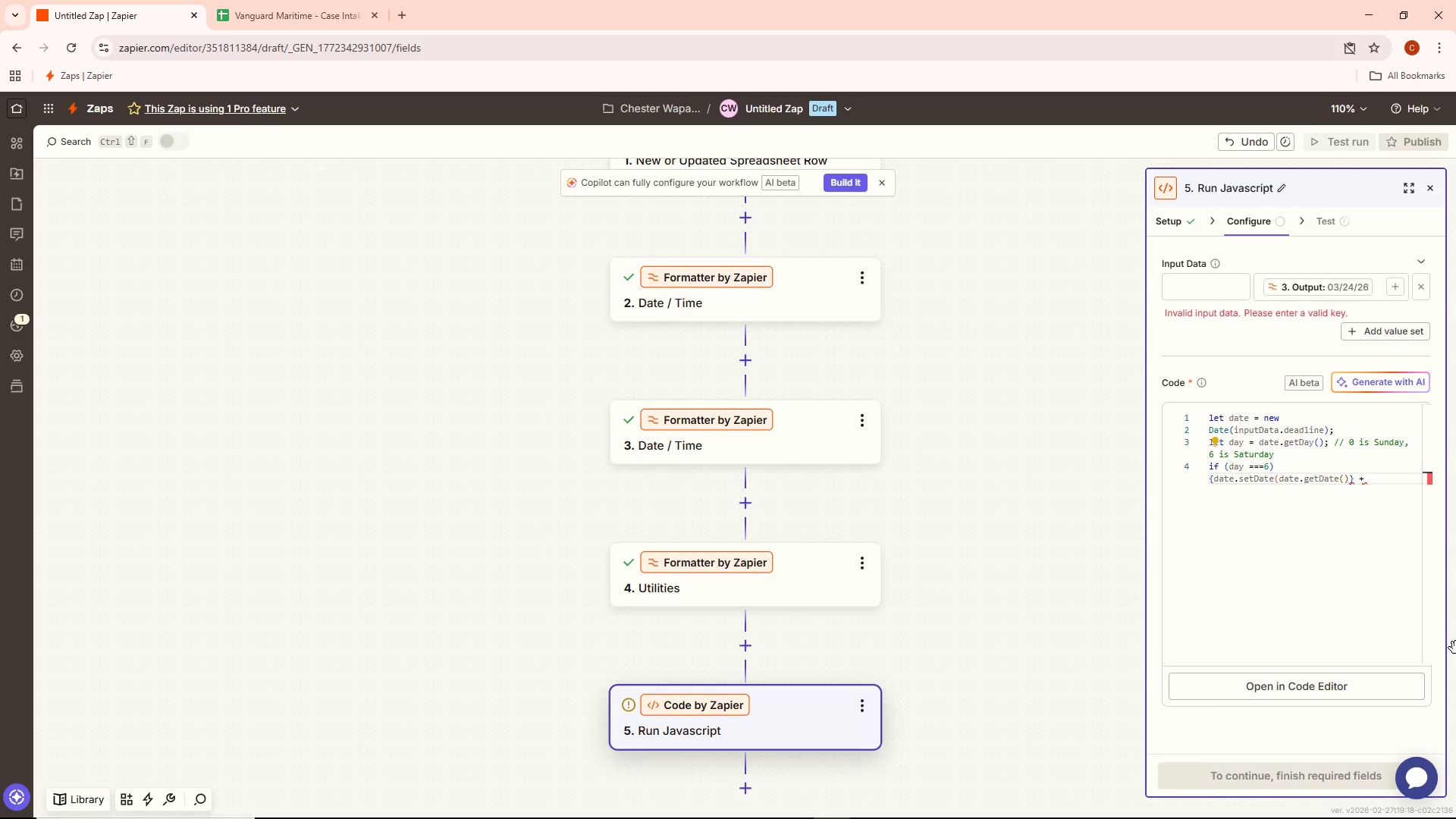 
key(Space)
 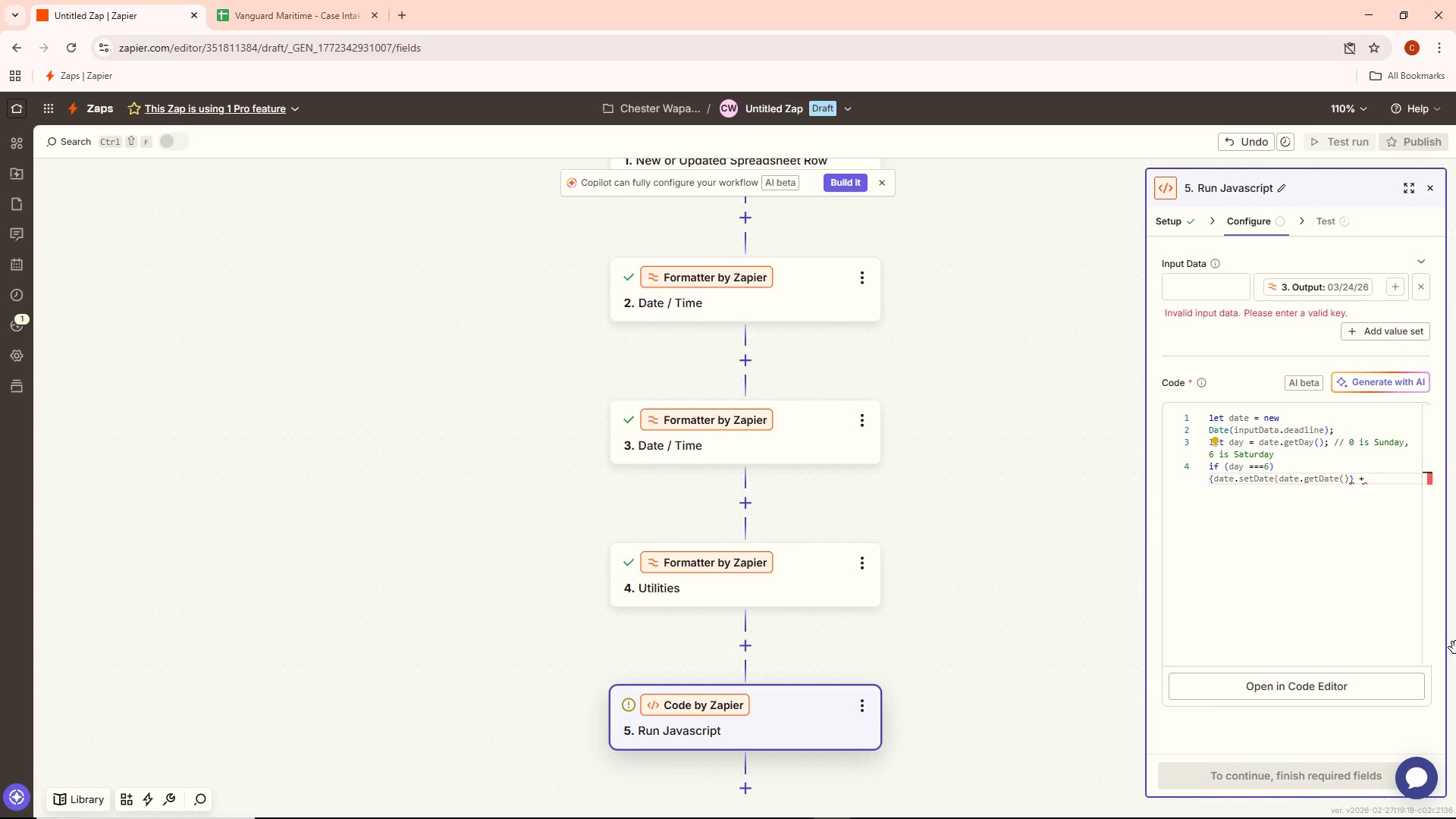 
key(2)
 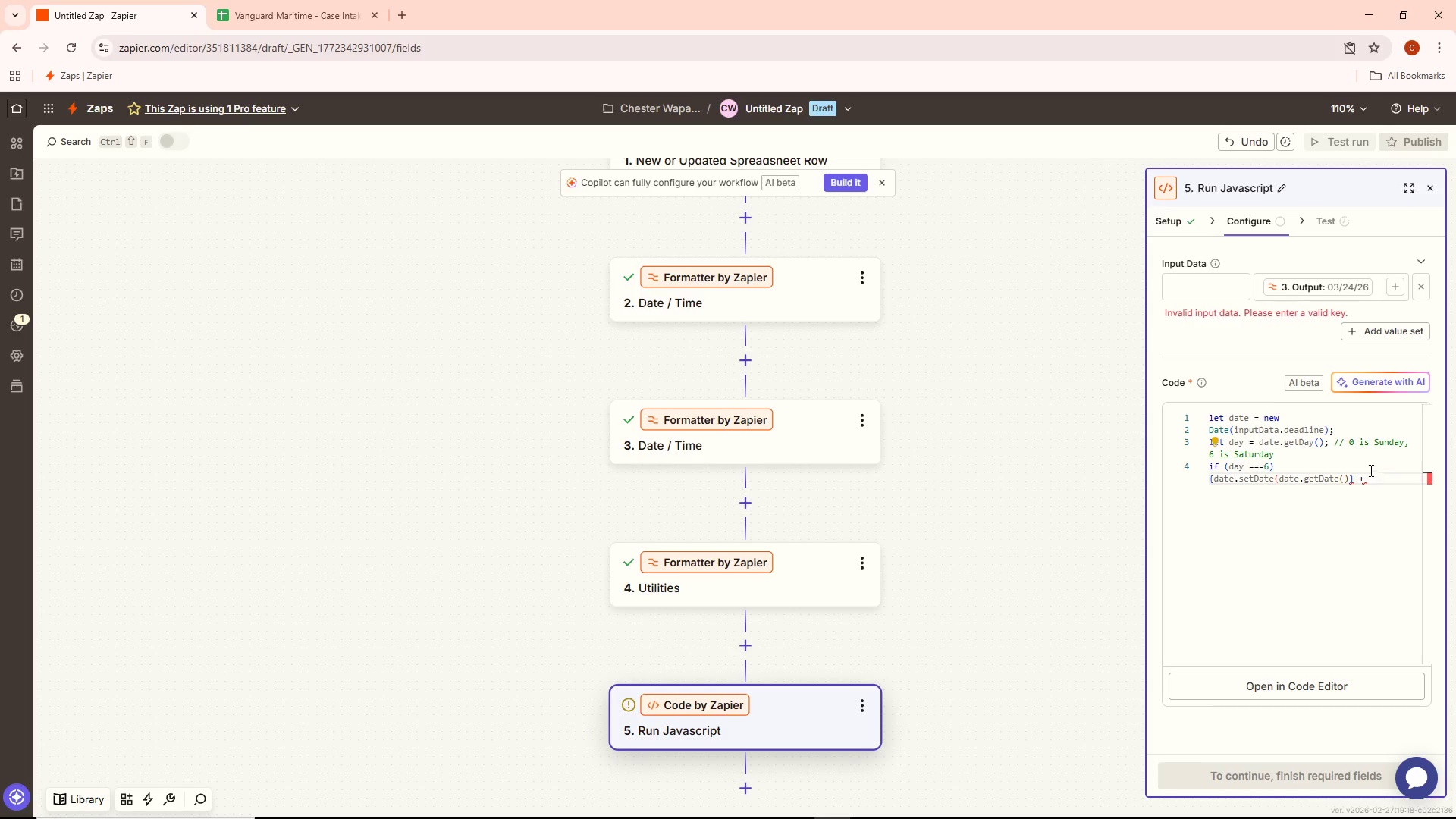 
double_click([1370, 473])
 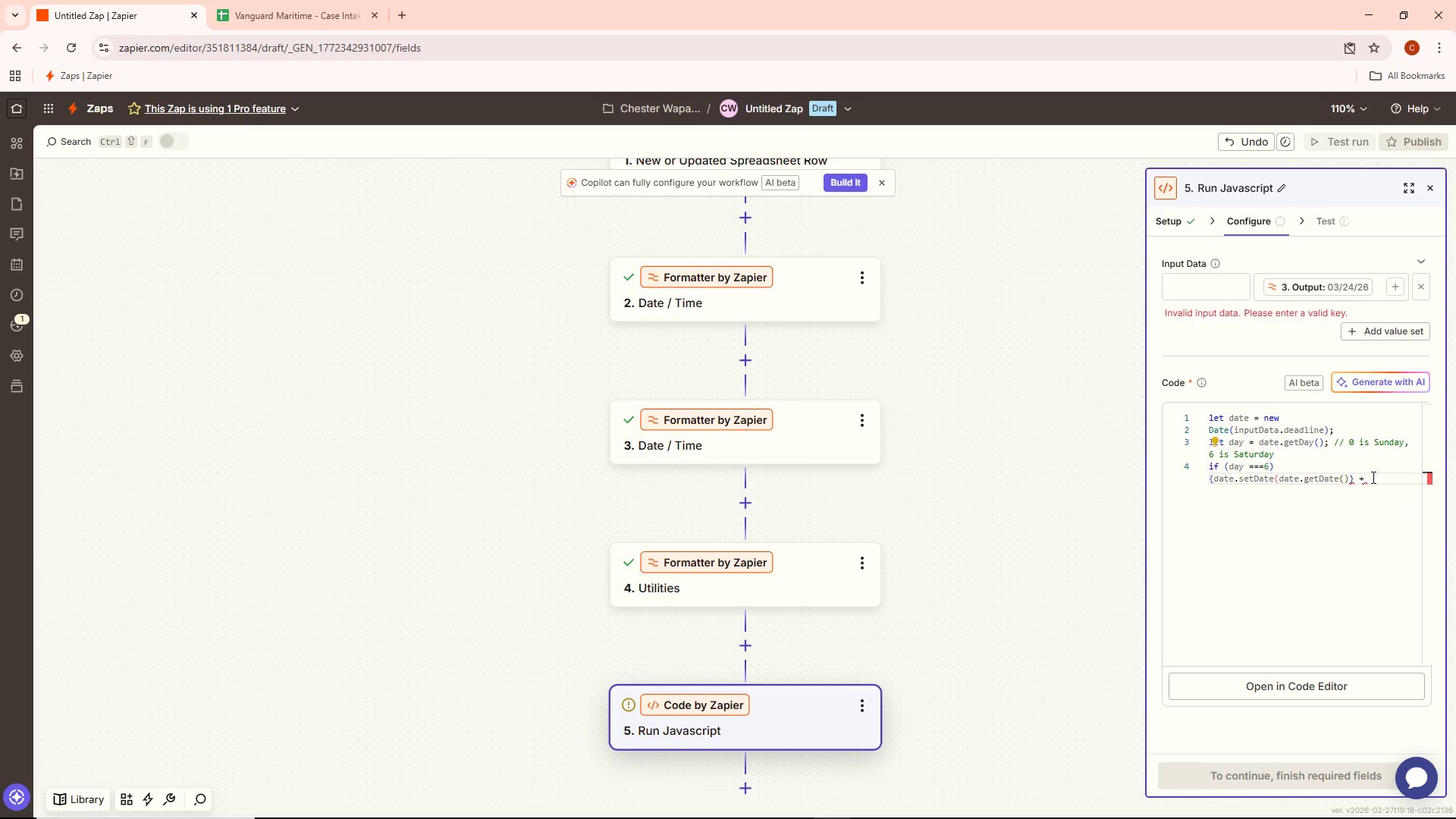 
type( 2))
 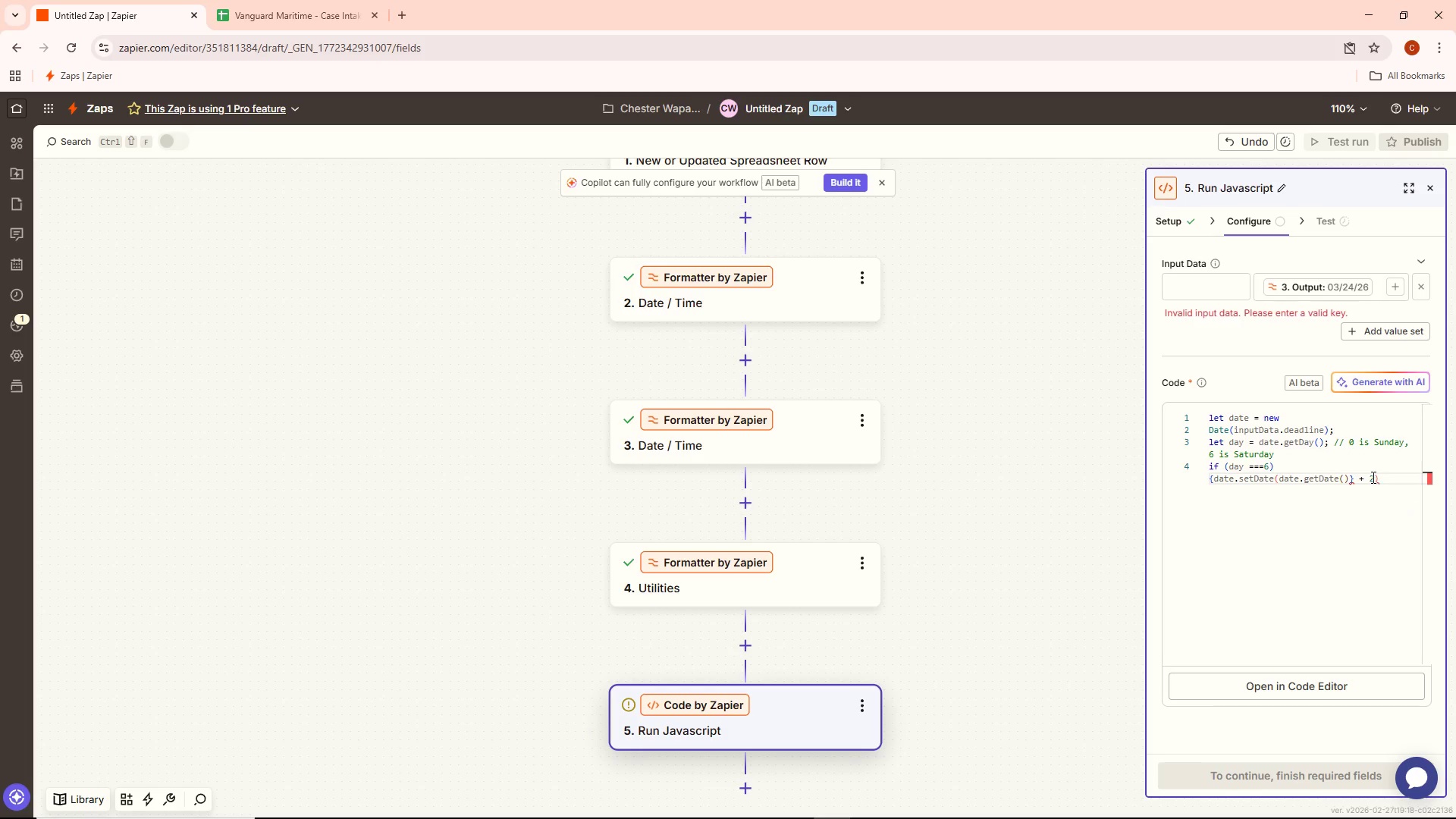 
key(Shift+ShiftLeft)
 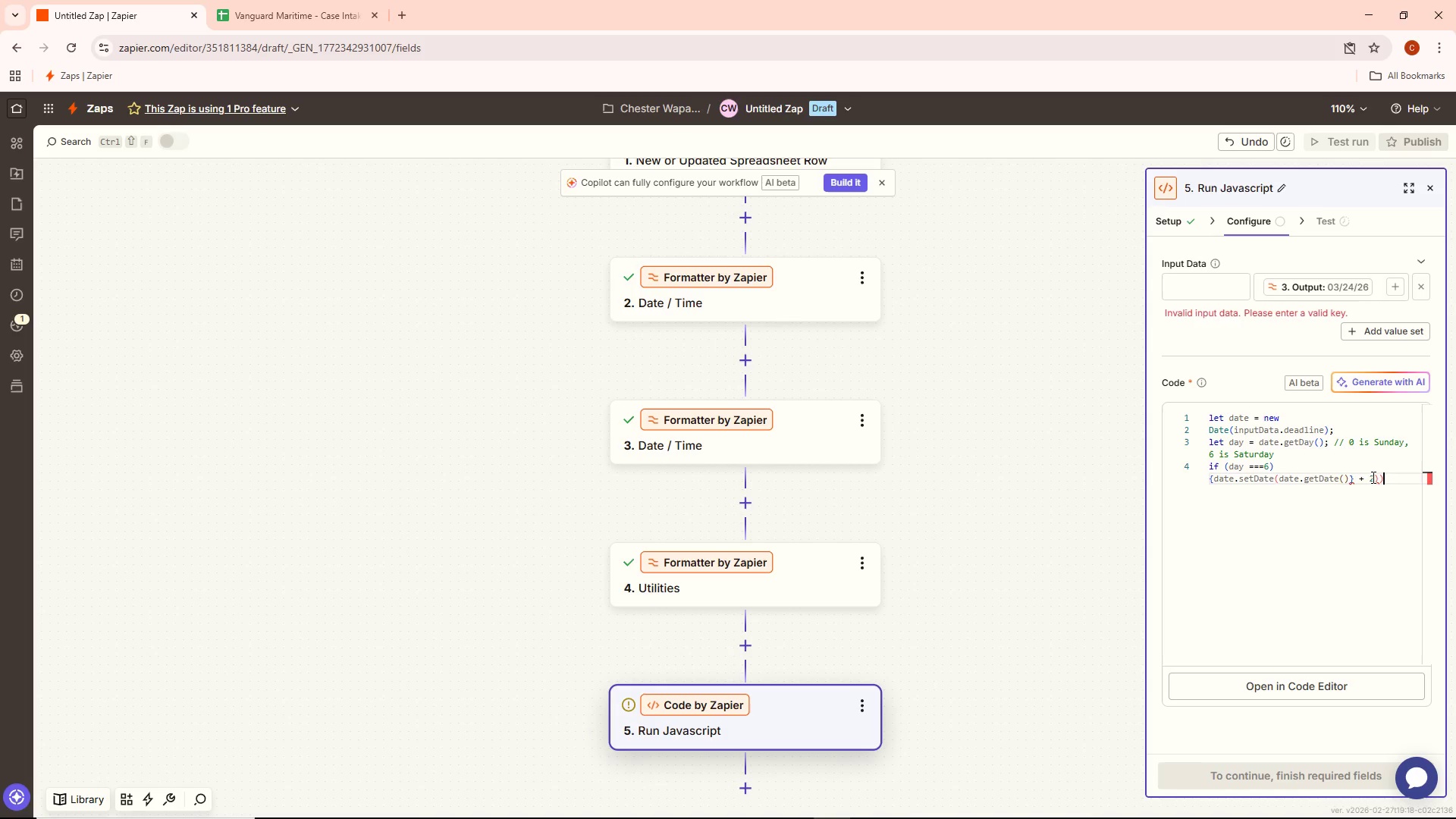 
key(Shift+0)
 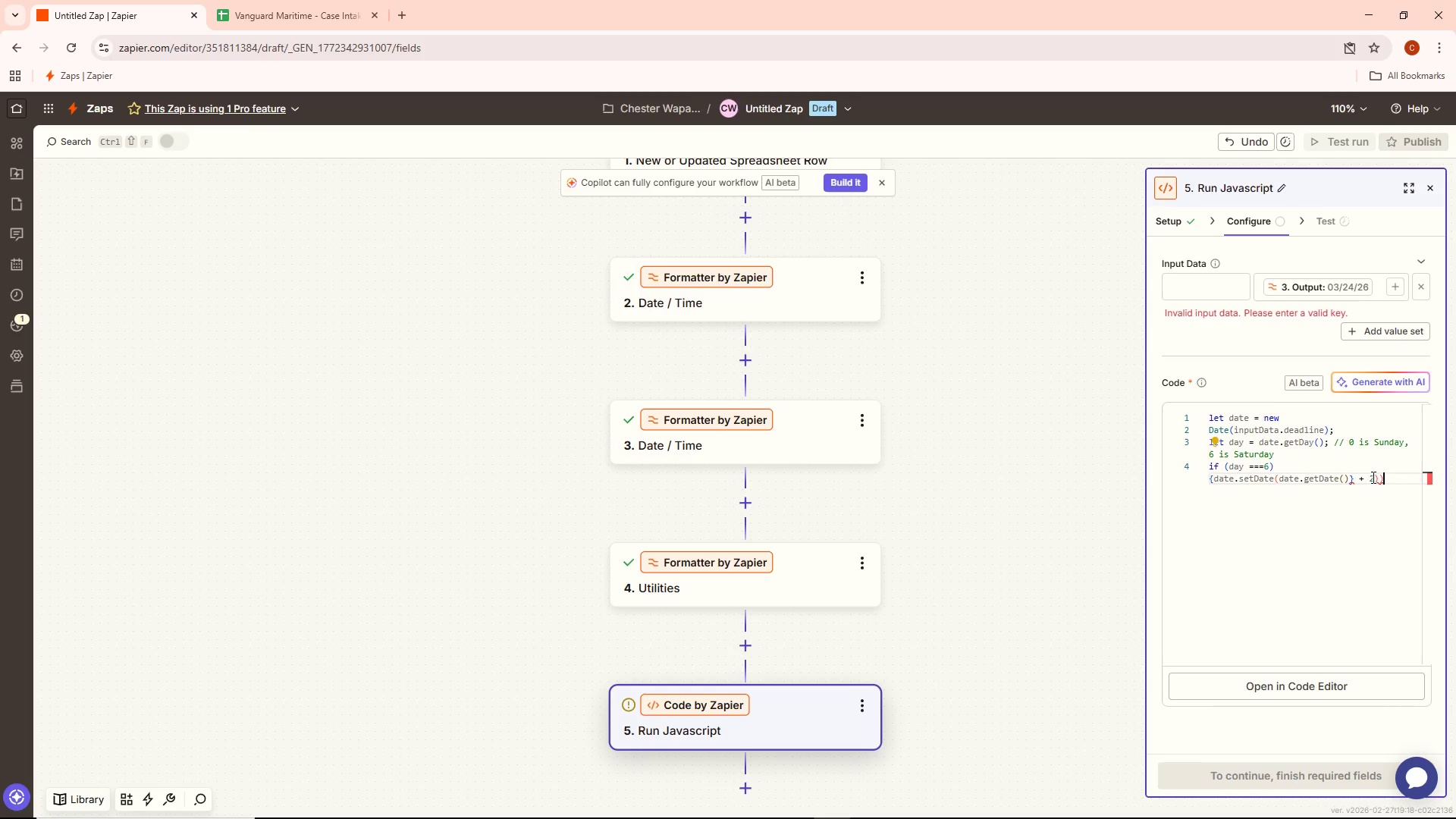 
key(Backspace)
 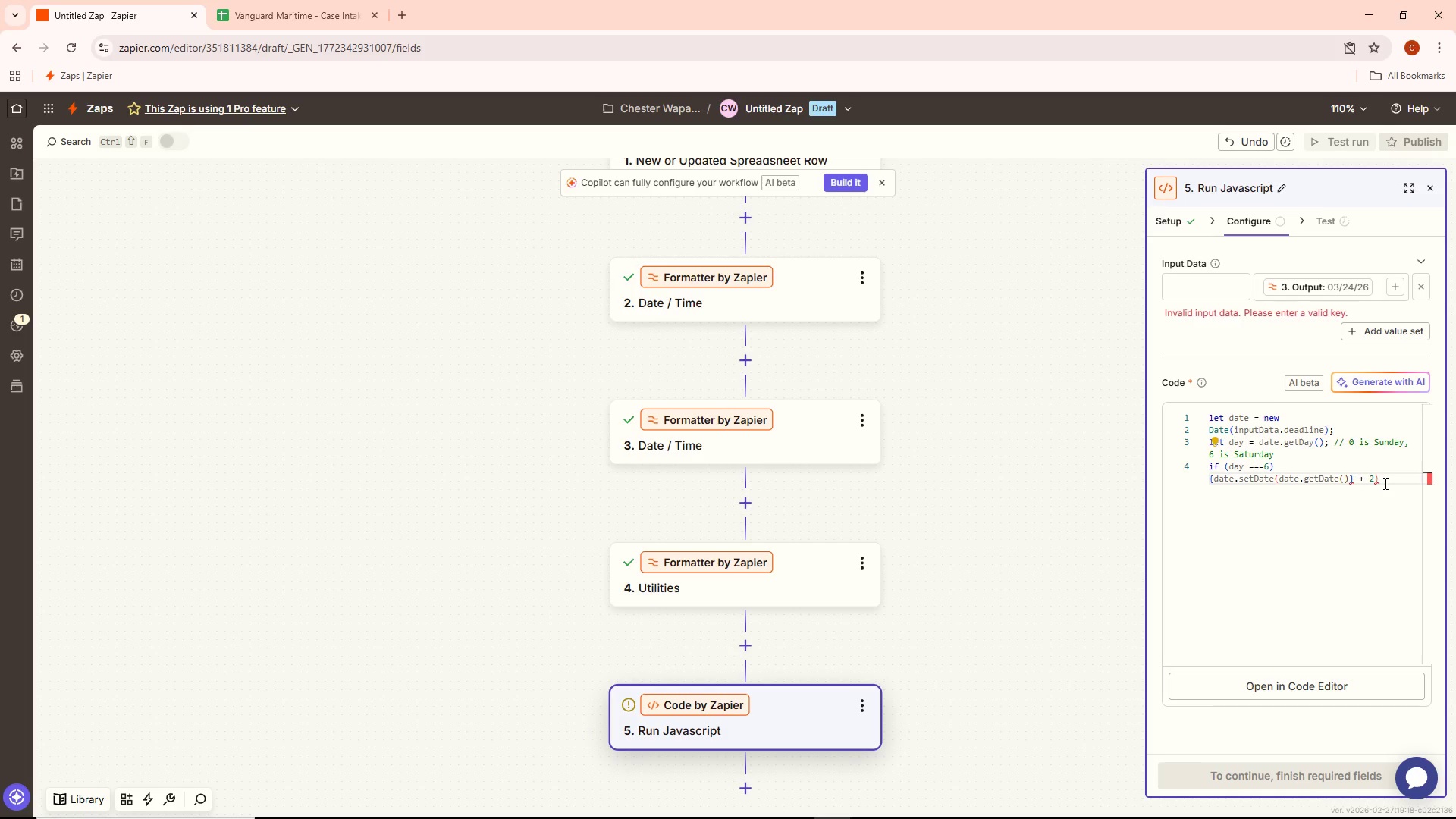 
key(Semicolon)
 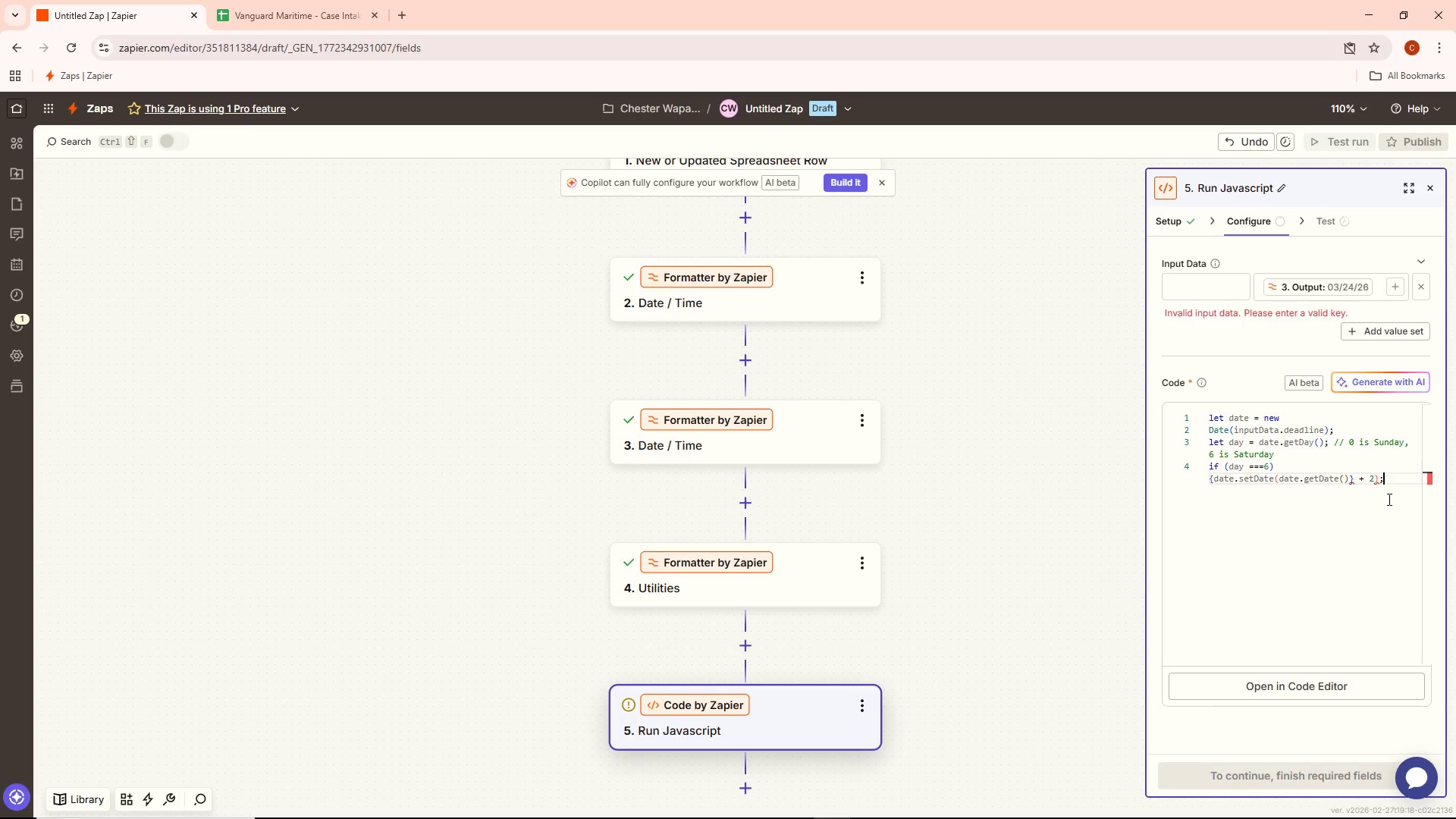 
wait(11.39)
 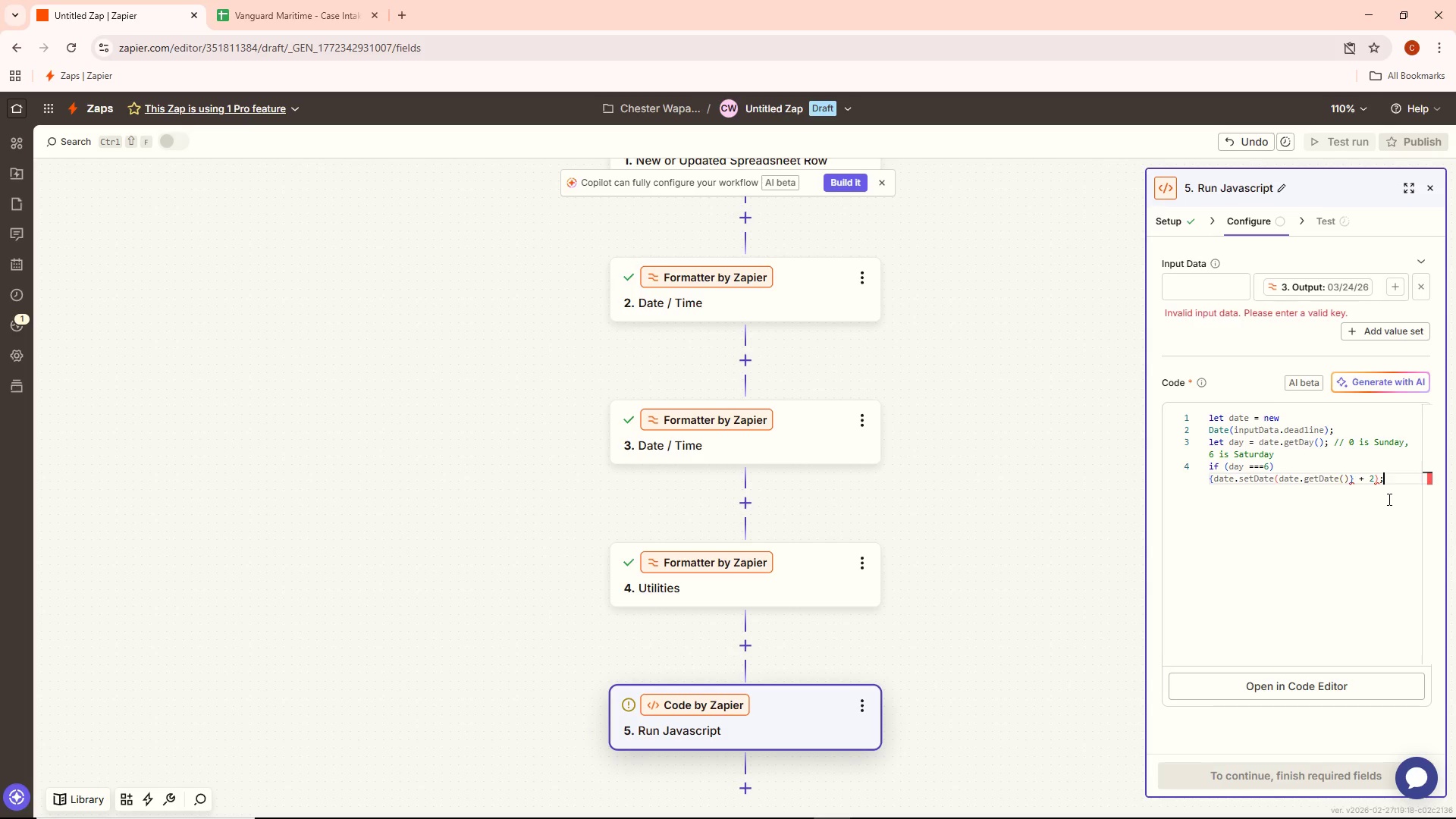 
key(Shift+ShiftLeft)
 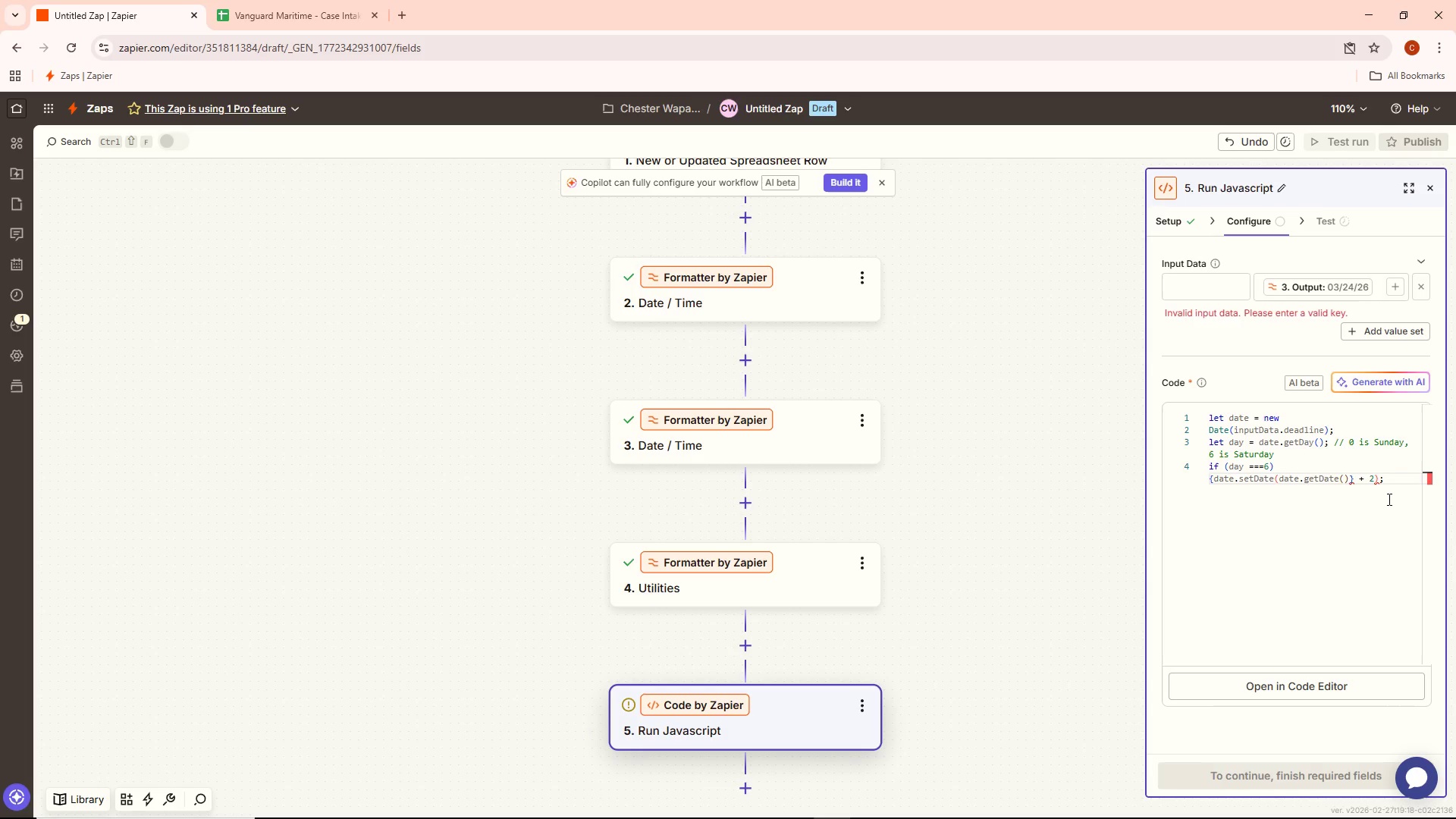 
key(Shift+BracketRight)
 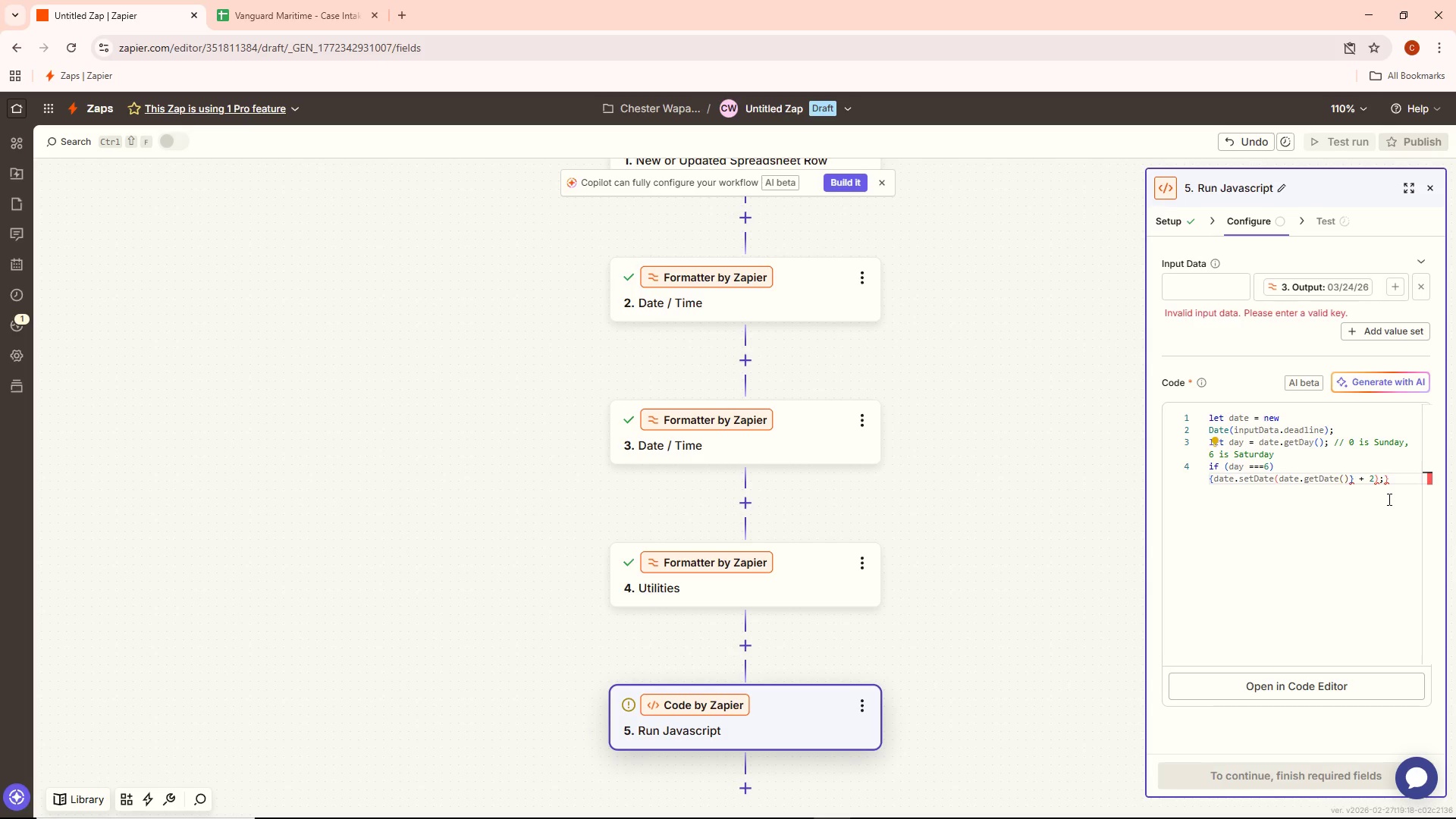 
wait(6.11)
 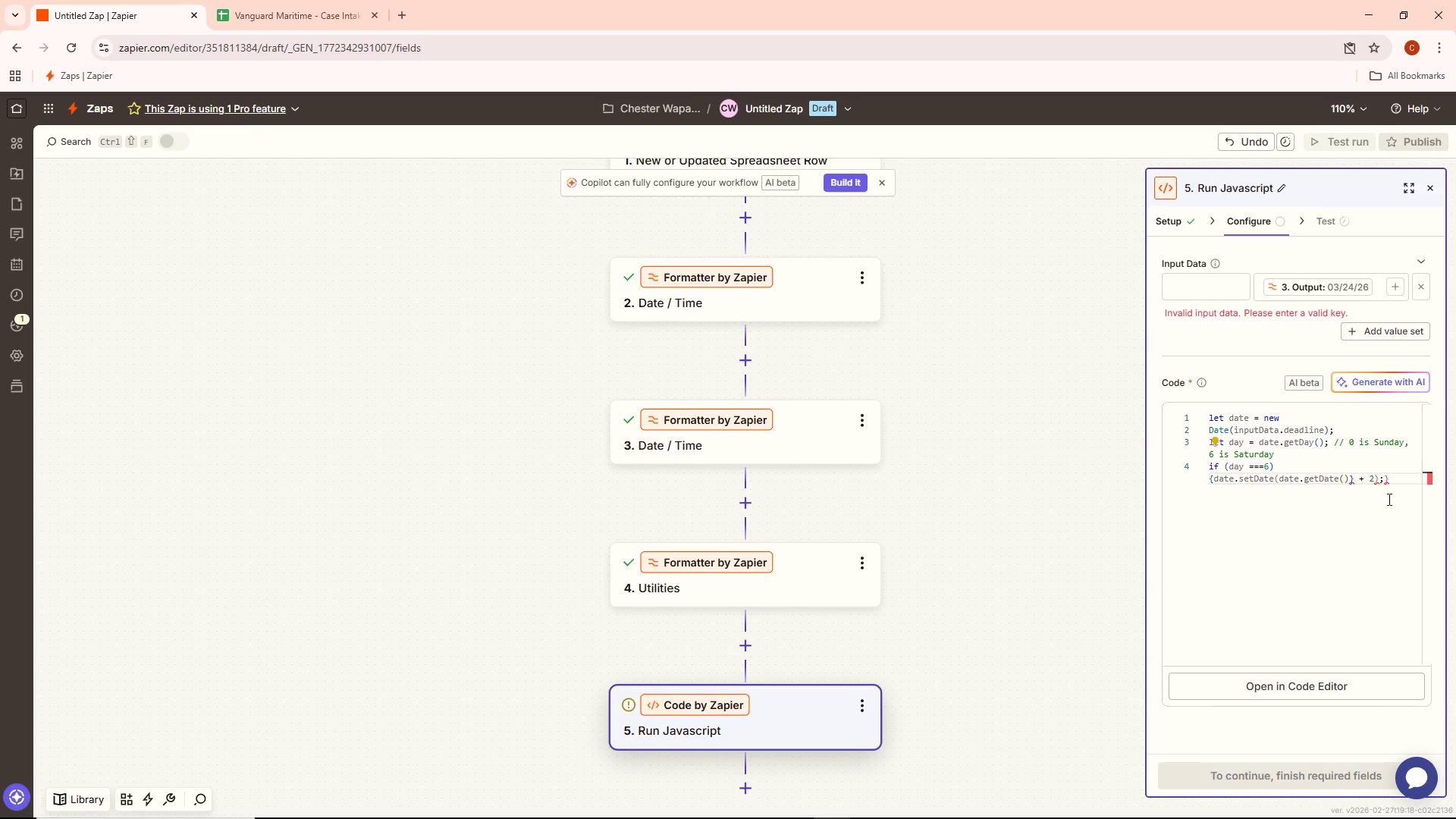 
type( // move Sat to Mon)
 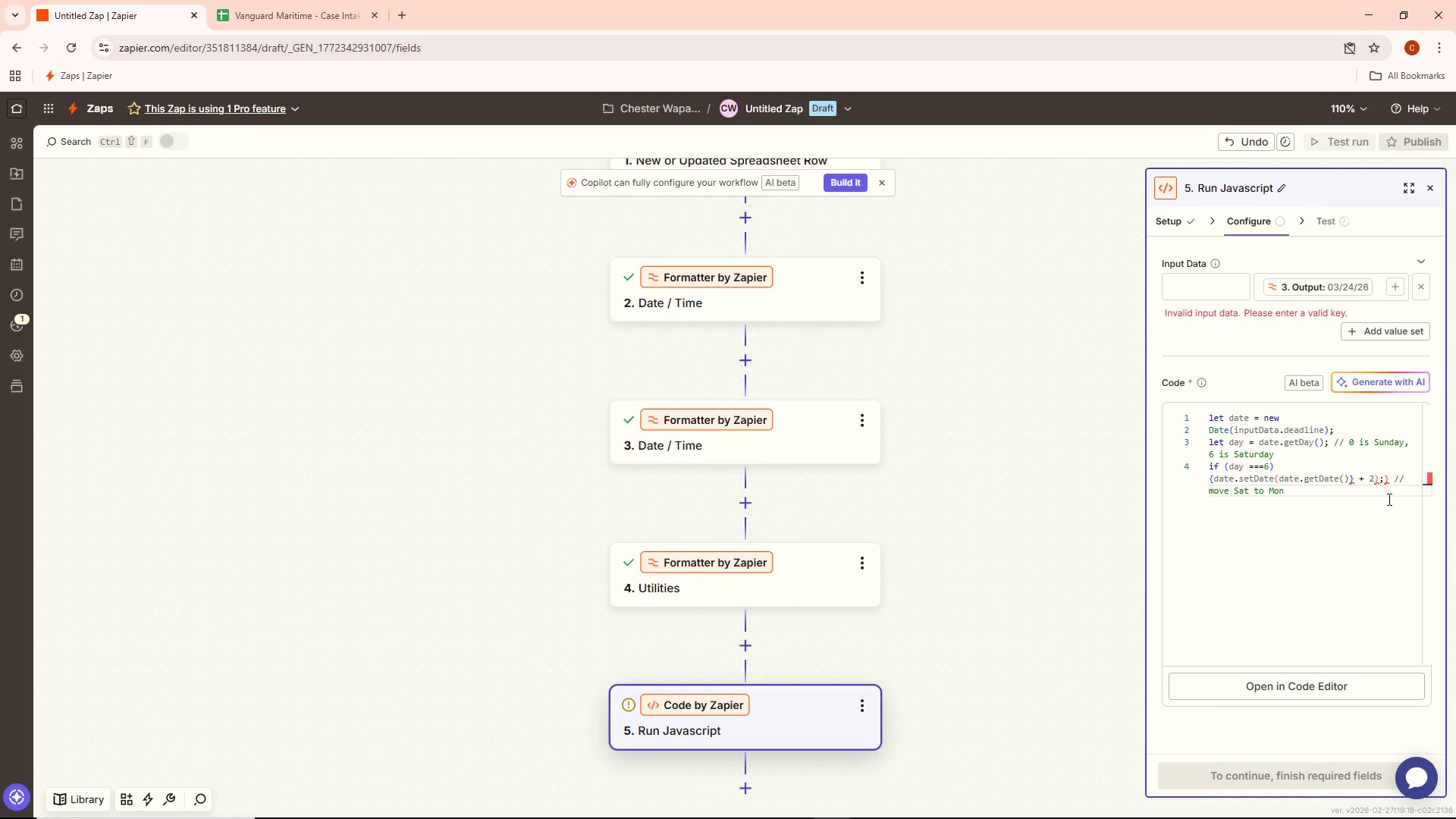 
key(Enter)
 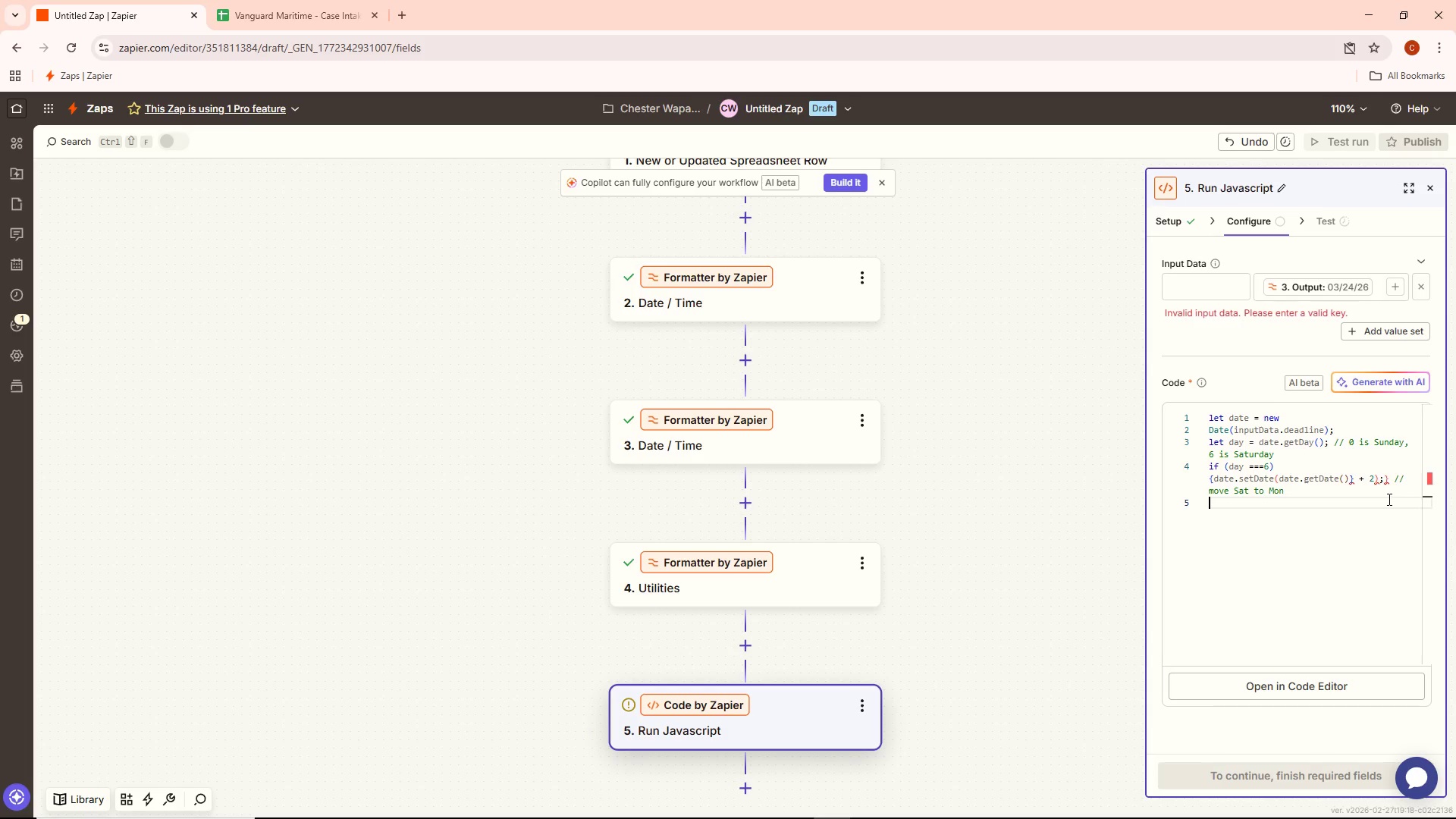 
wait(6.91)
 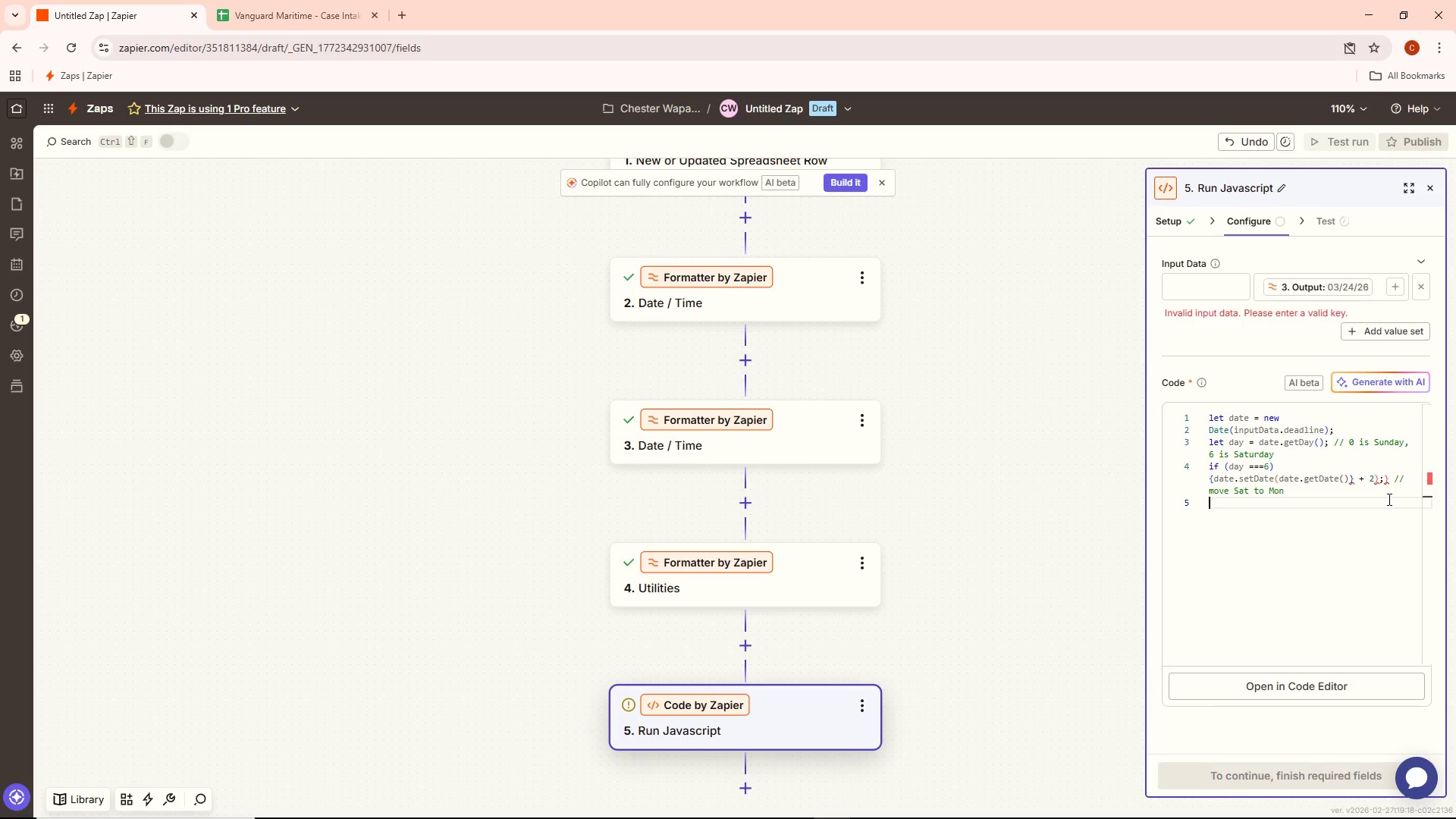 
left_click([1350, 475])
 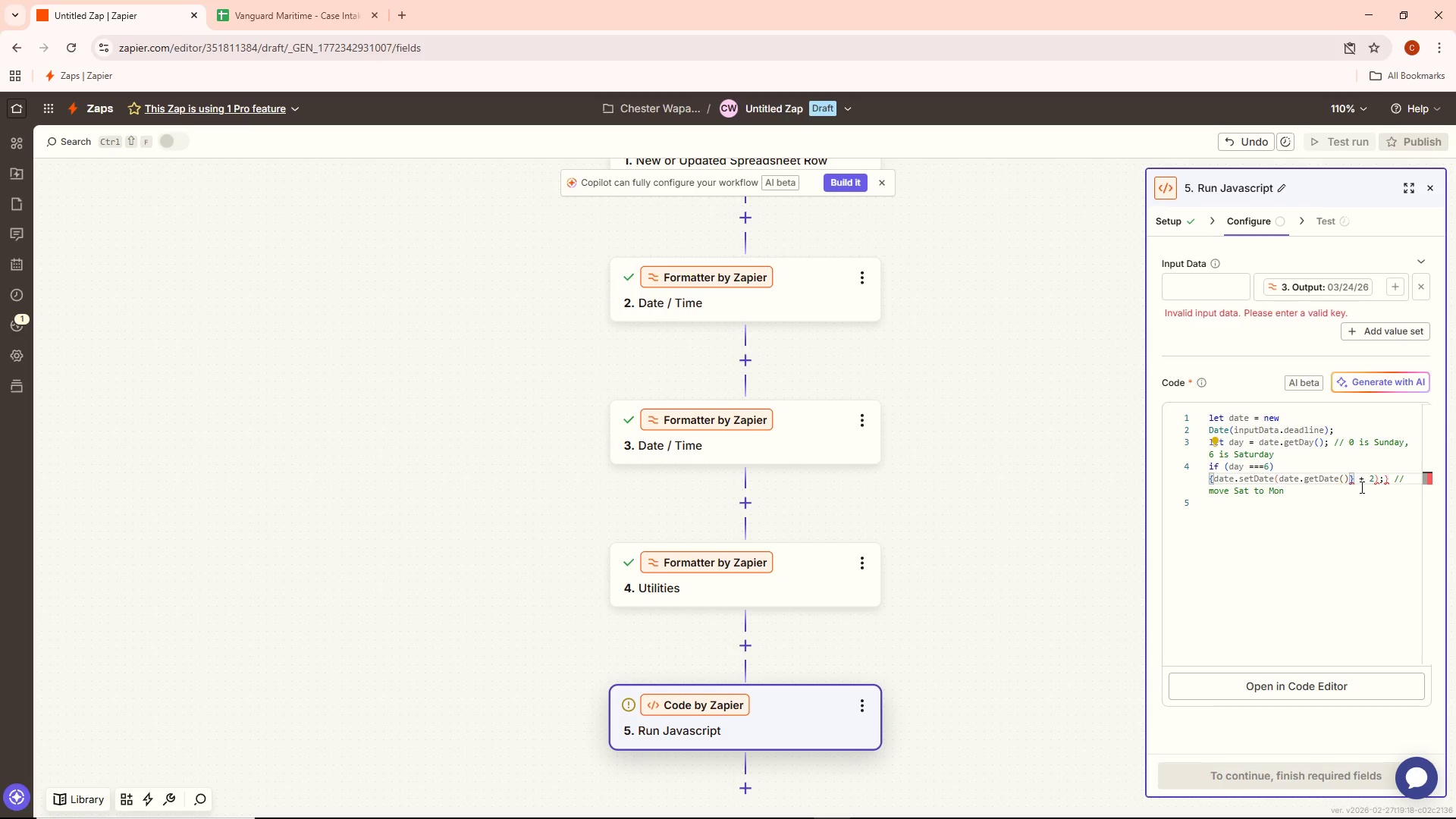 
left_click([1356, 479])
 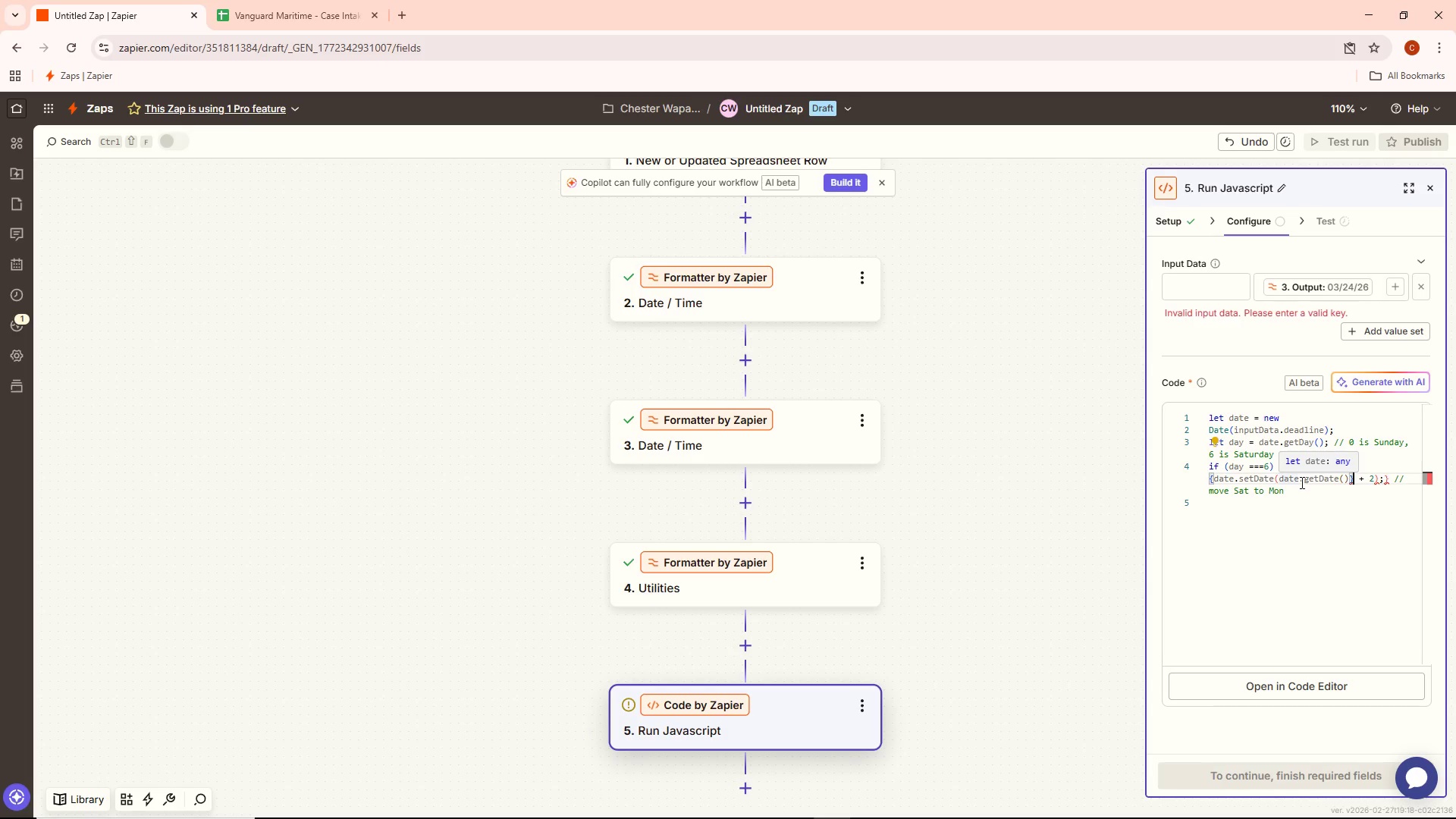 
wait(13.33)
 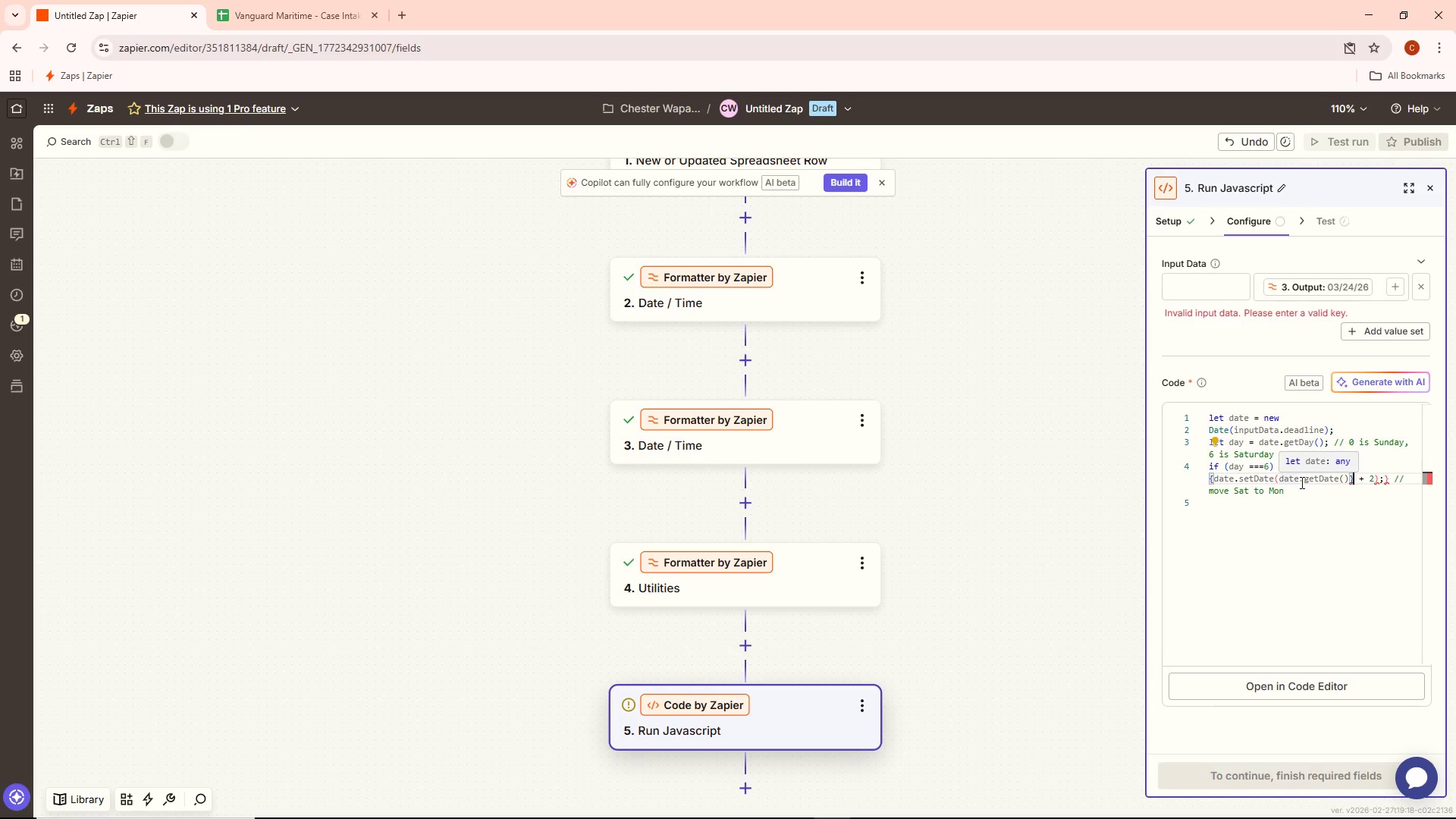 
key(Backspace)
 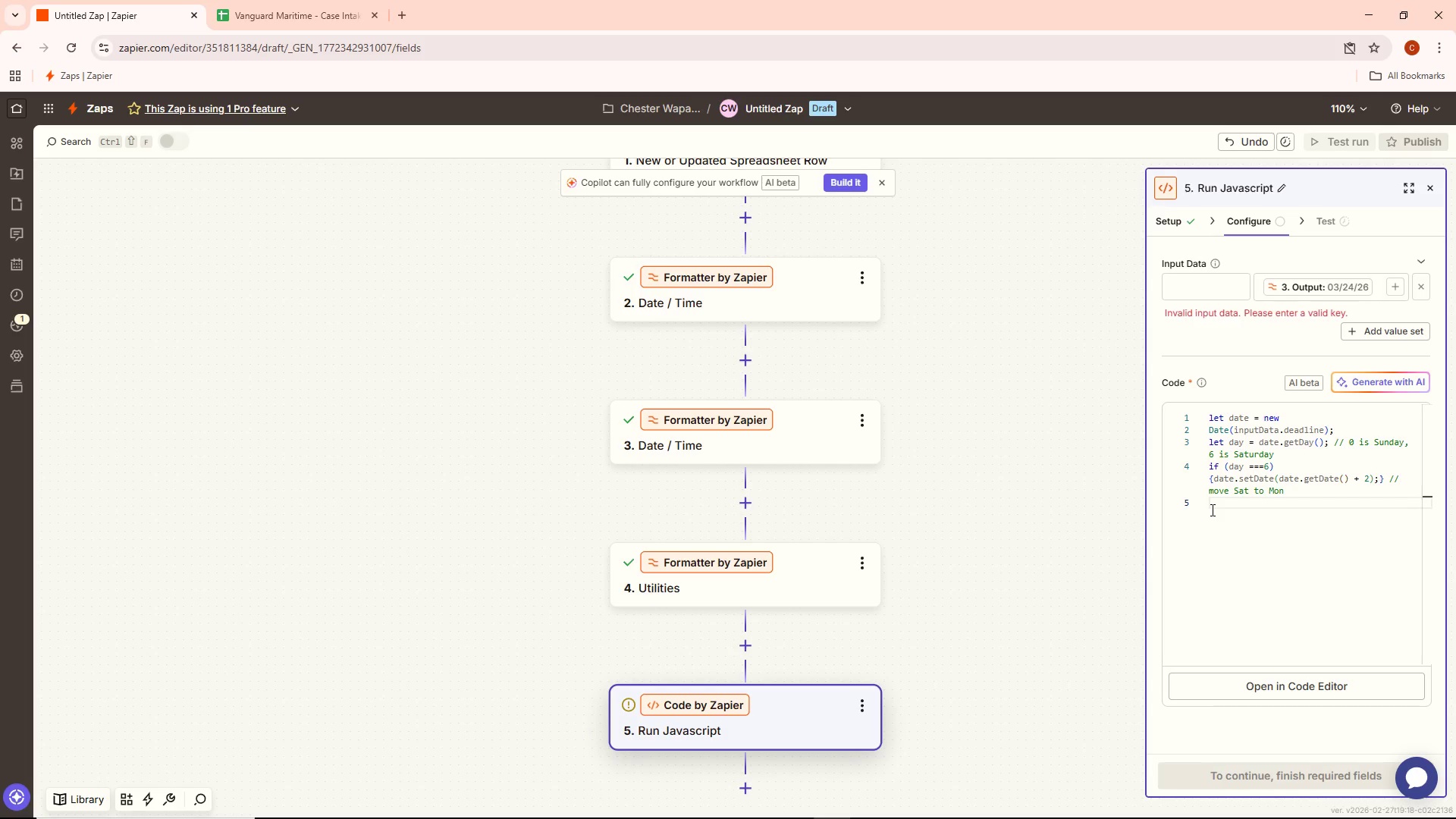 
wait(59.31)
 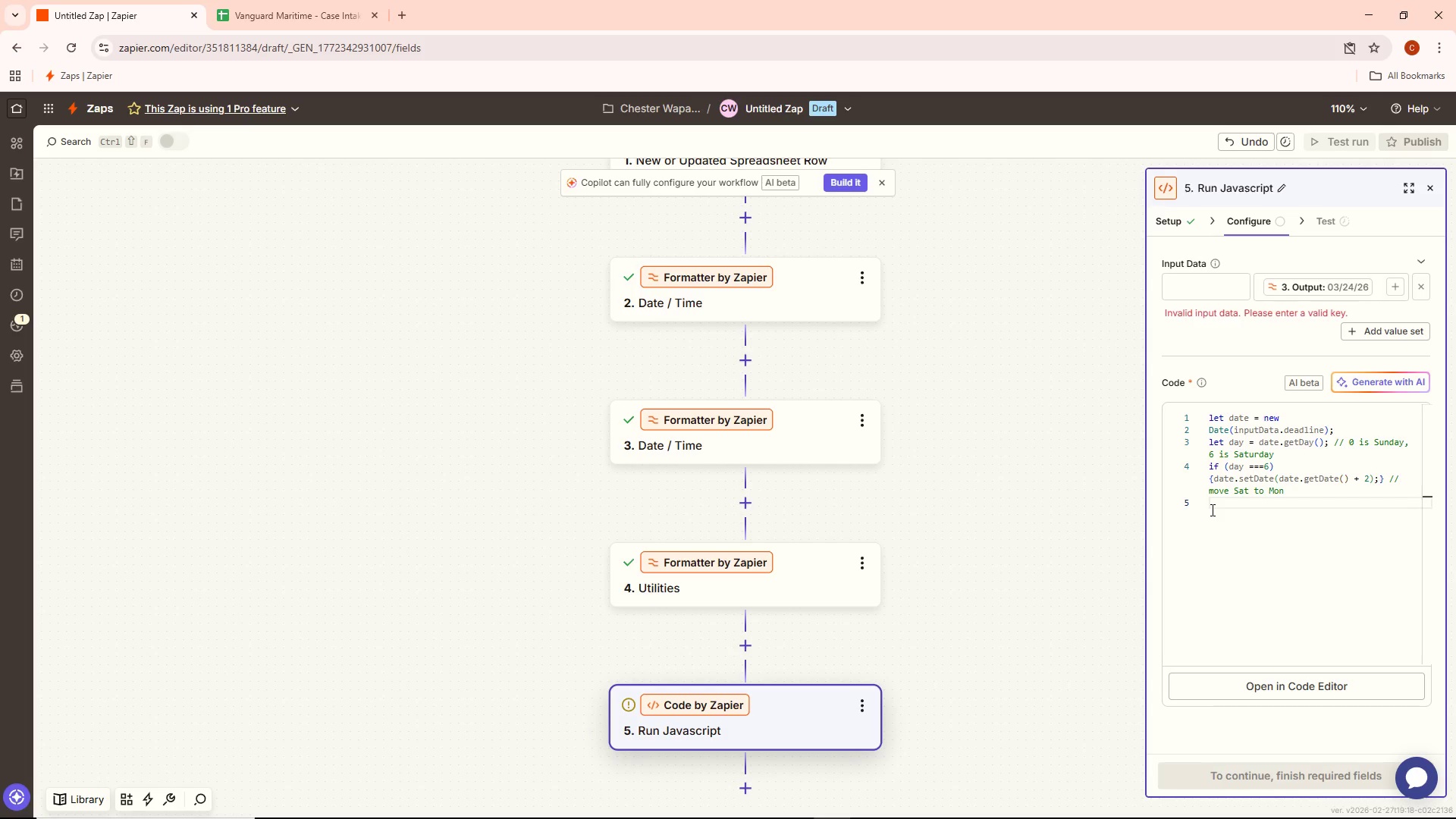 
type(else)
 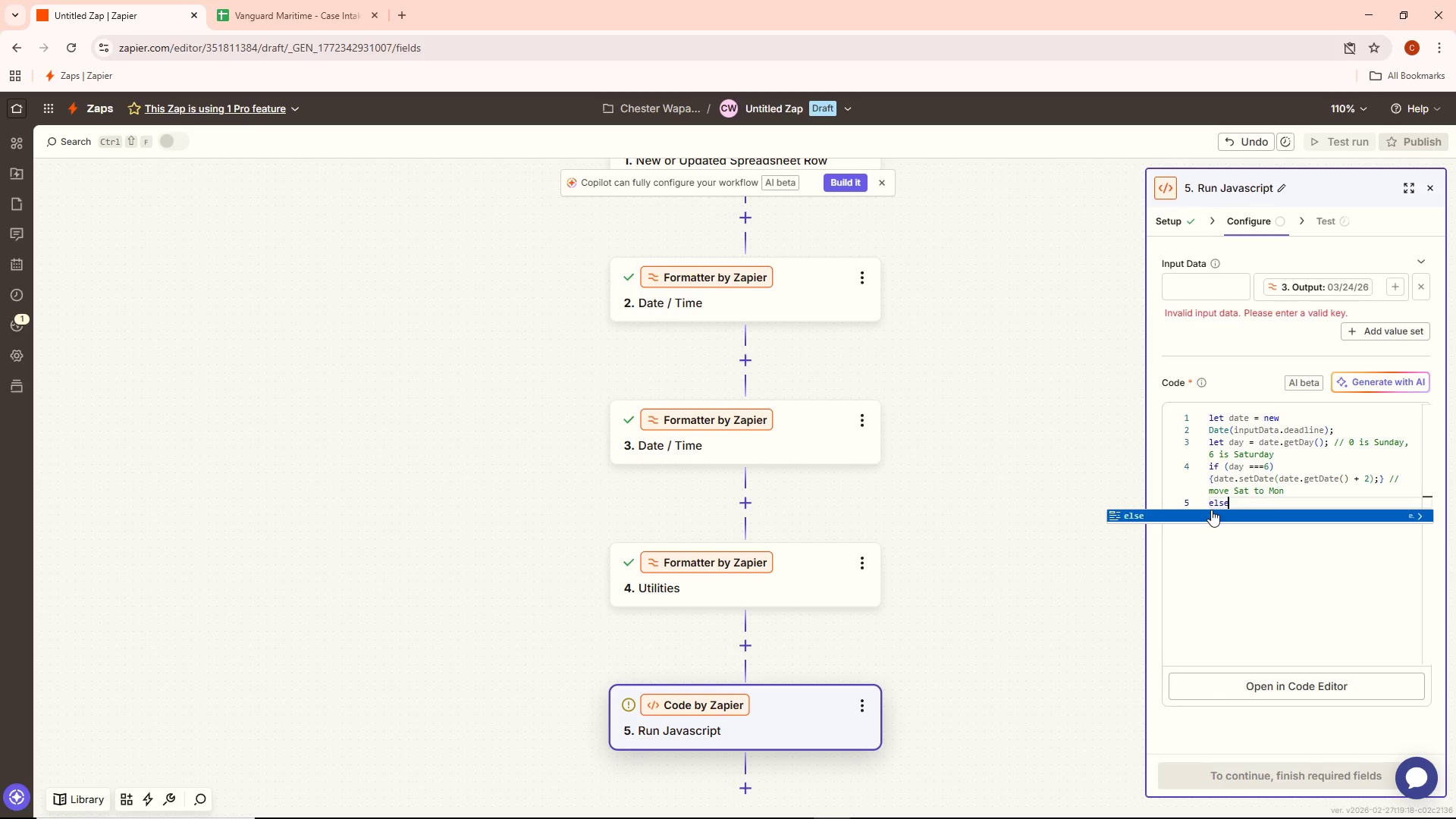 
key(Alt+AltLeft)
 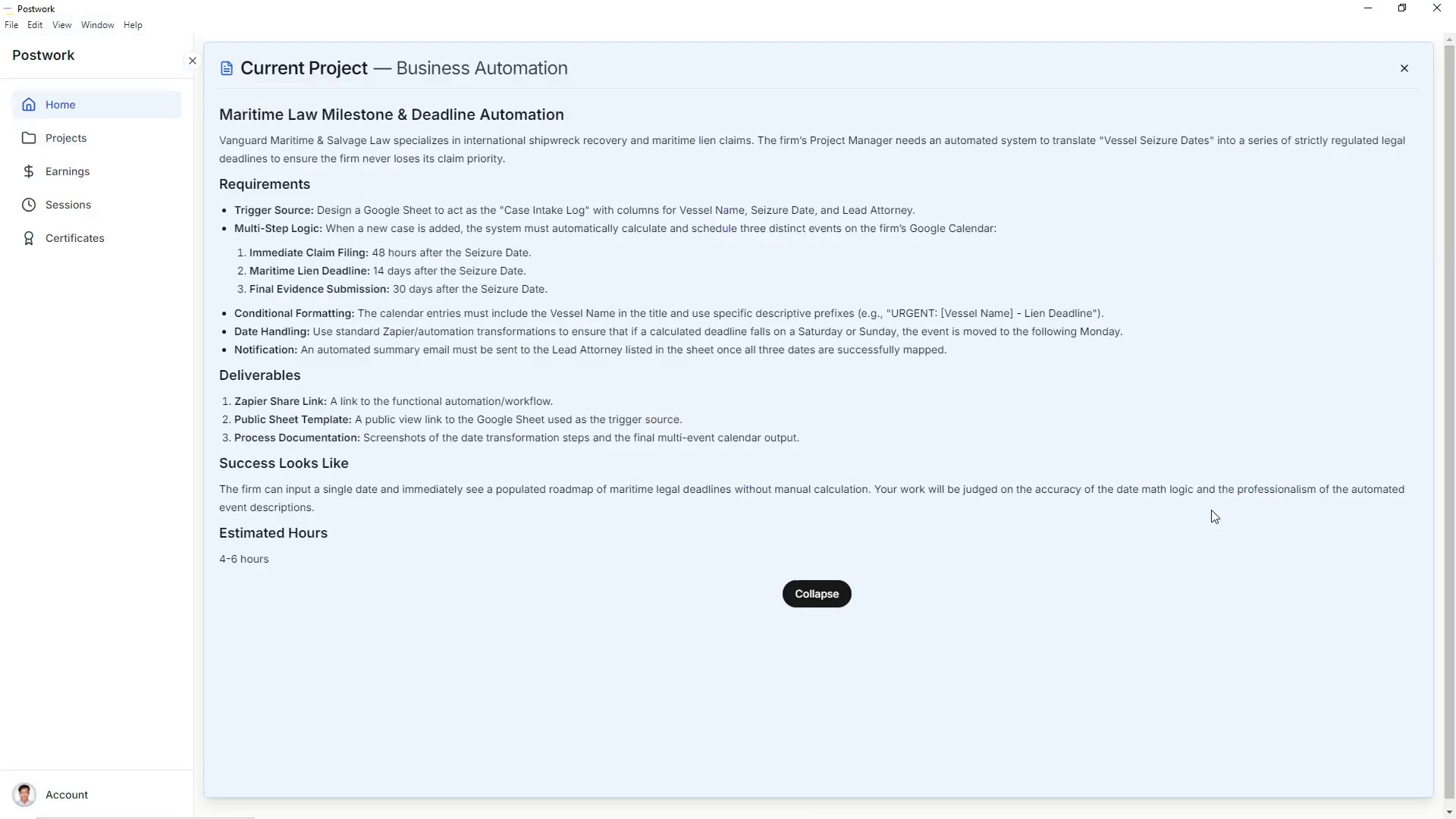 
key(Alt+Tab)